 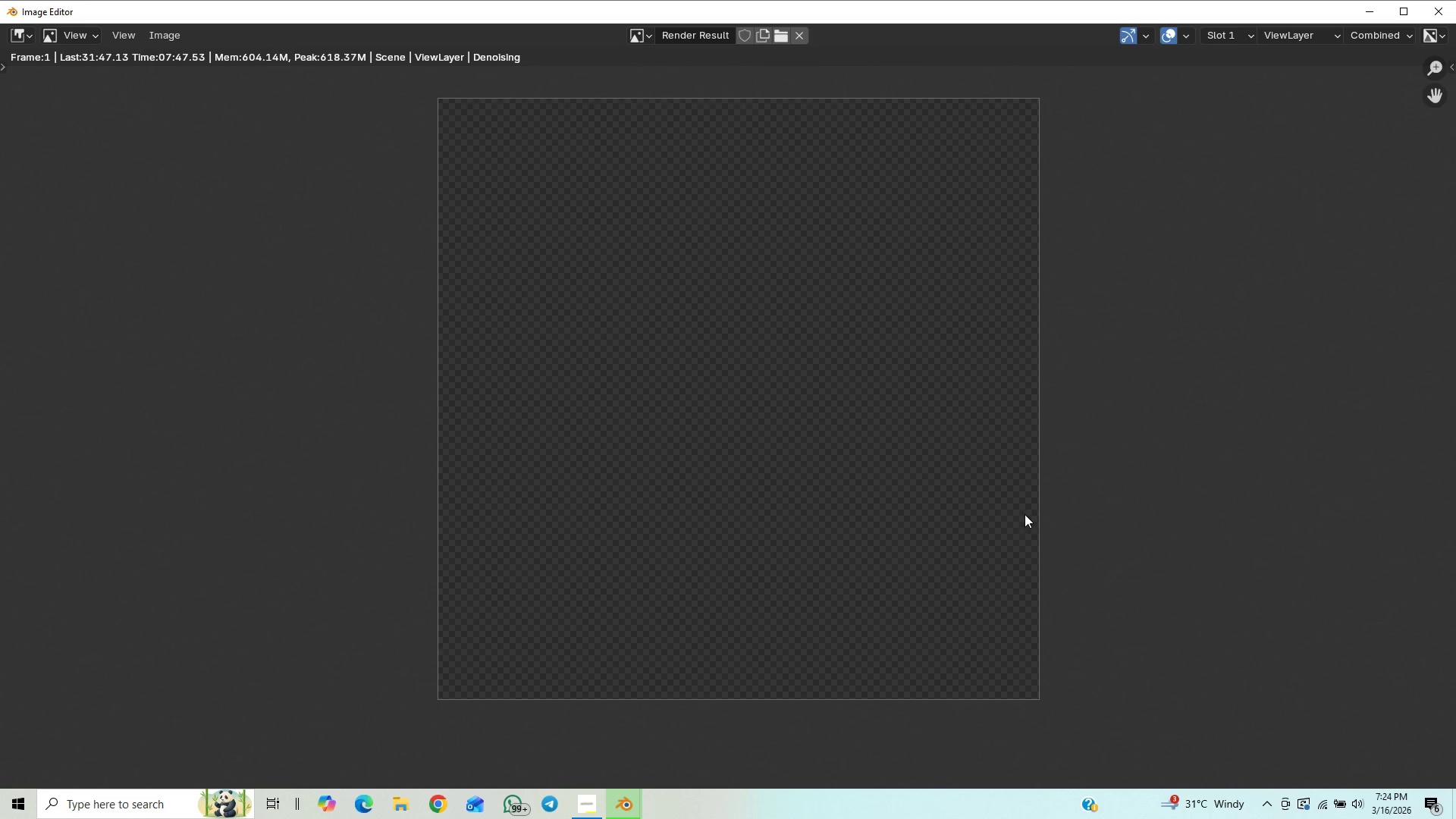 
scroll: coordinate [1103, 529], scroll_direction: down, amount: 5.0
 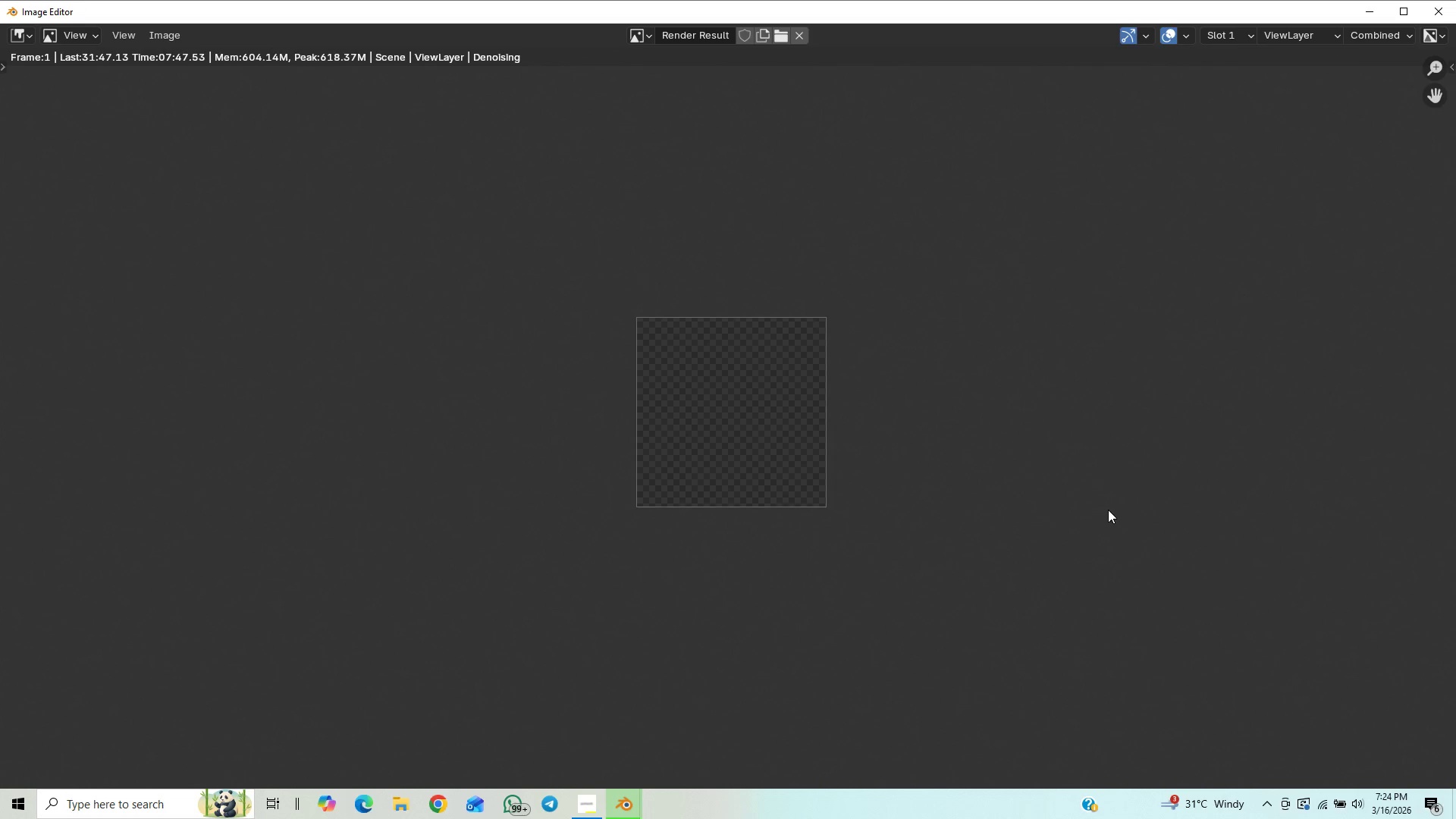 
scroll: coordinate [1110, 512], scroll_direction: up, amount: 6.0
 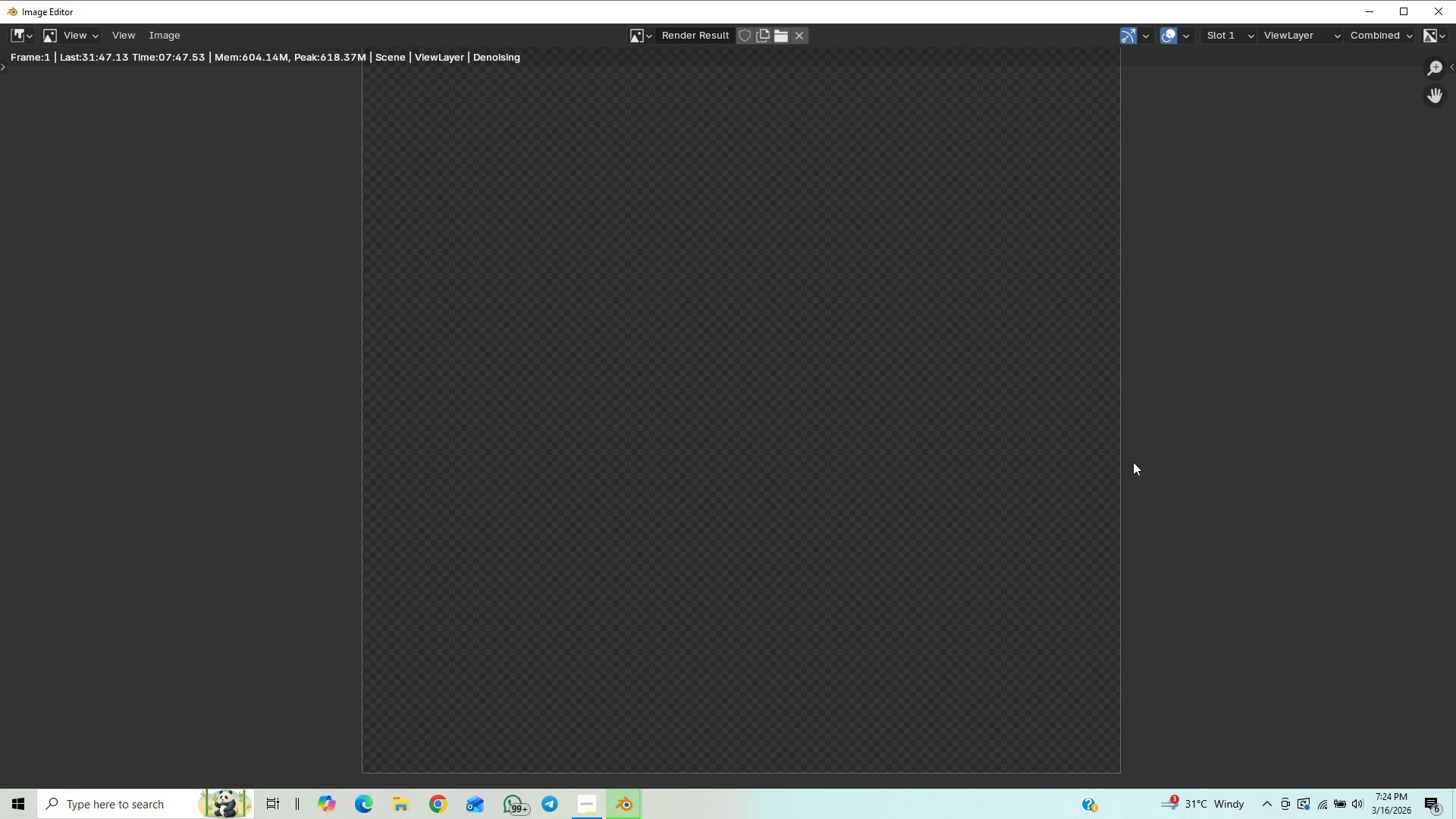 
scroll: coordinate [1134, 462], scroll_direction: down, amount: 4.0
 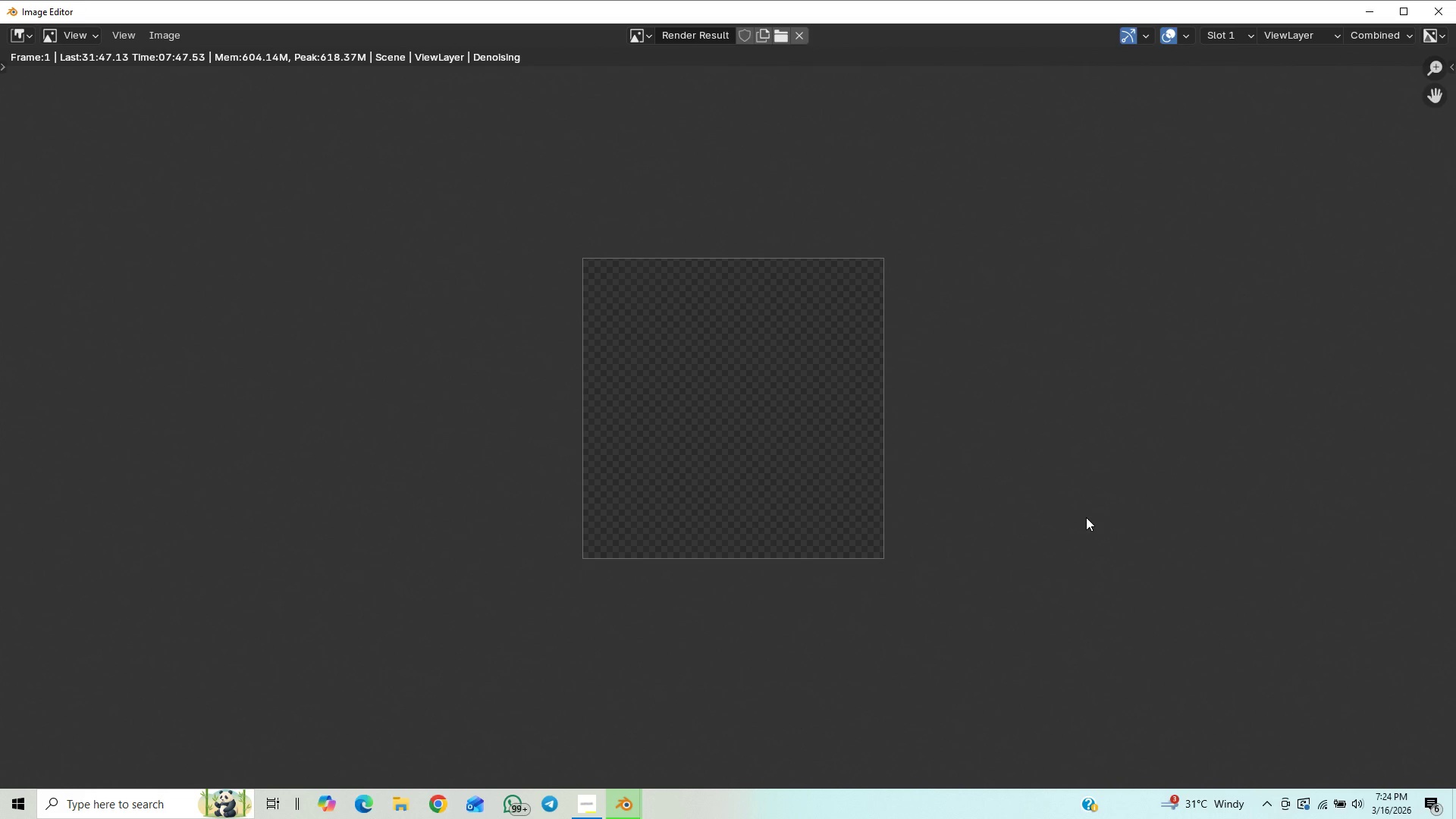 
scroll: coordinate [1089, 519], scroll_direction: up, amount: 7.0
 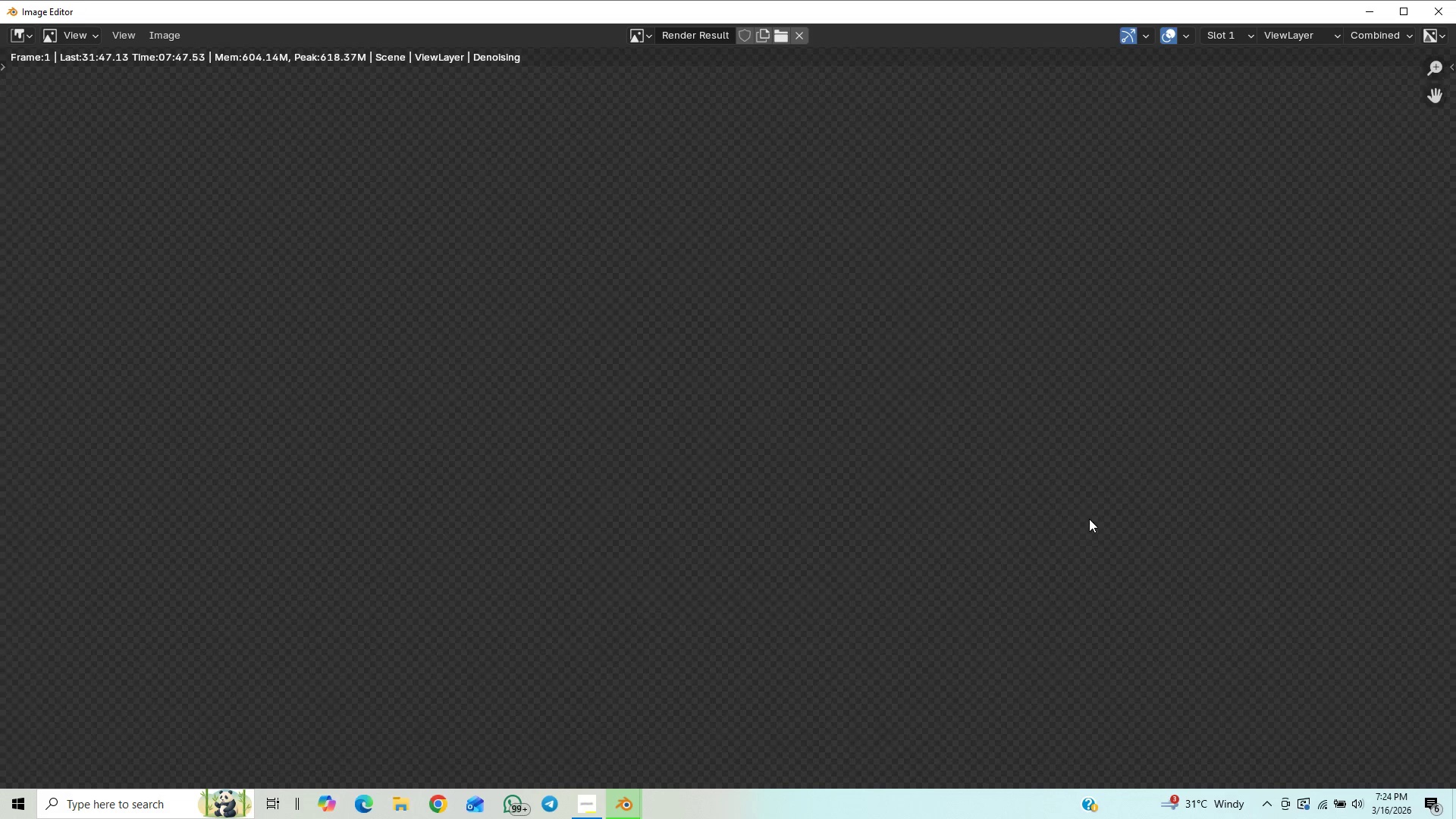 
scroll: coordinate [1089, 519], scroll_direction: down, amount: 10.0
 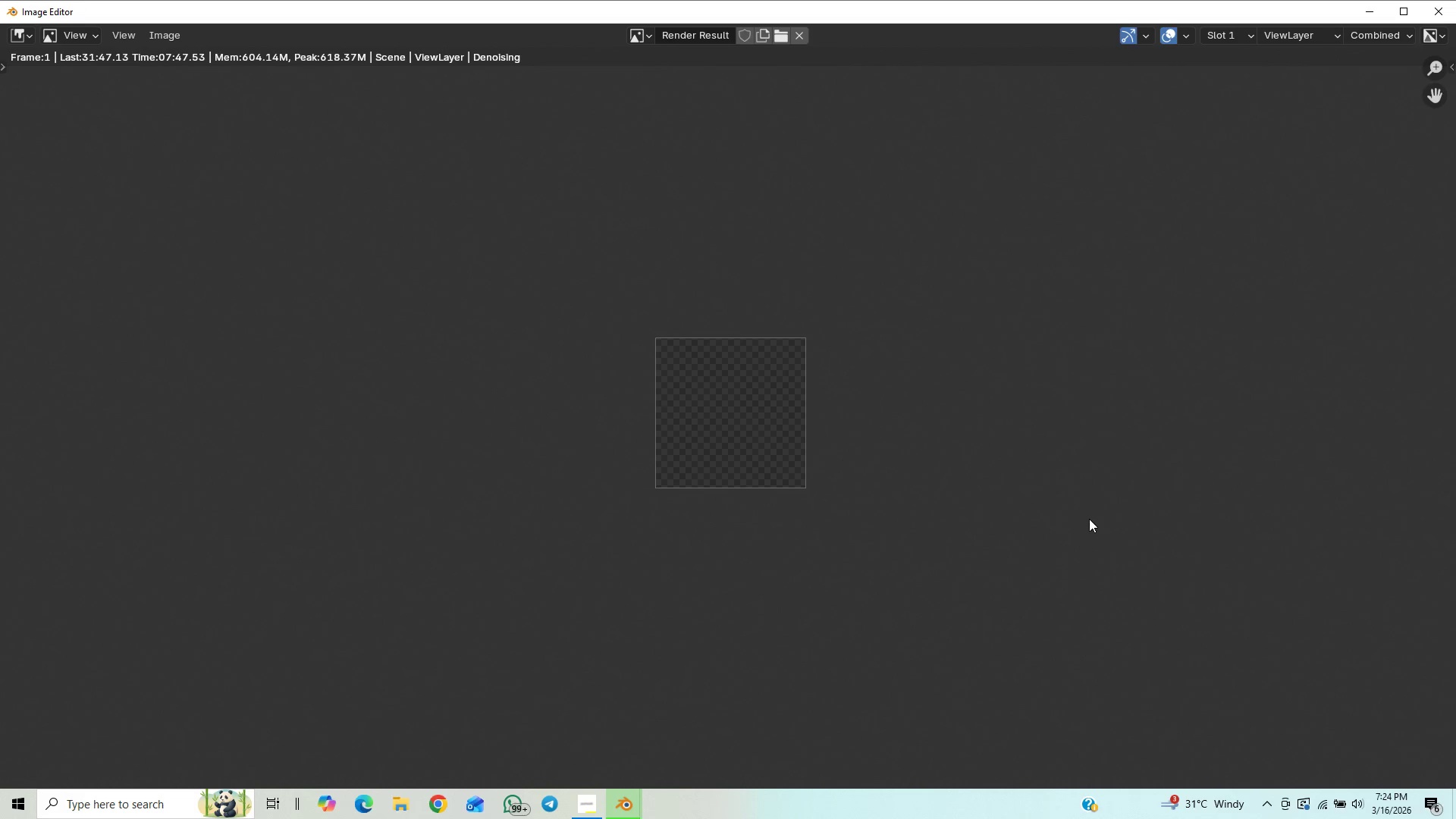 
hold_key(key=ControlLeft, duration=1.52)
 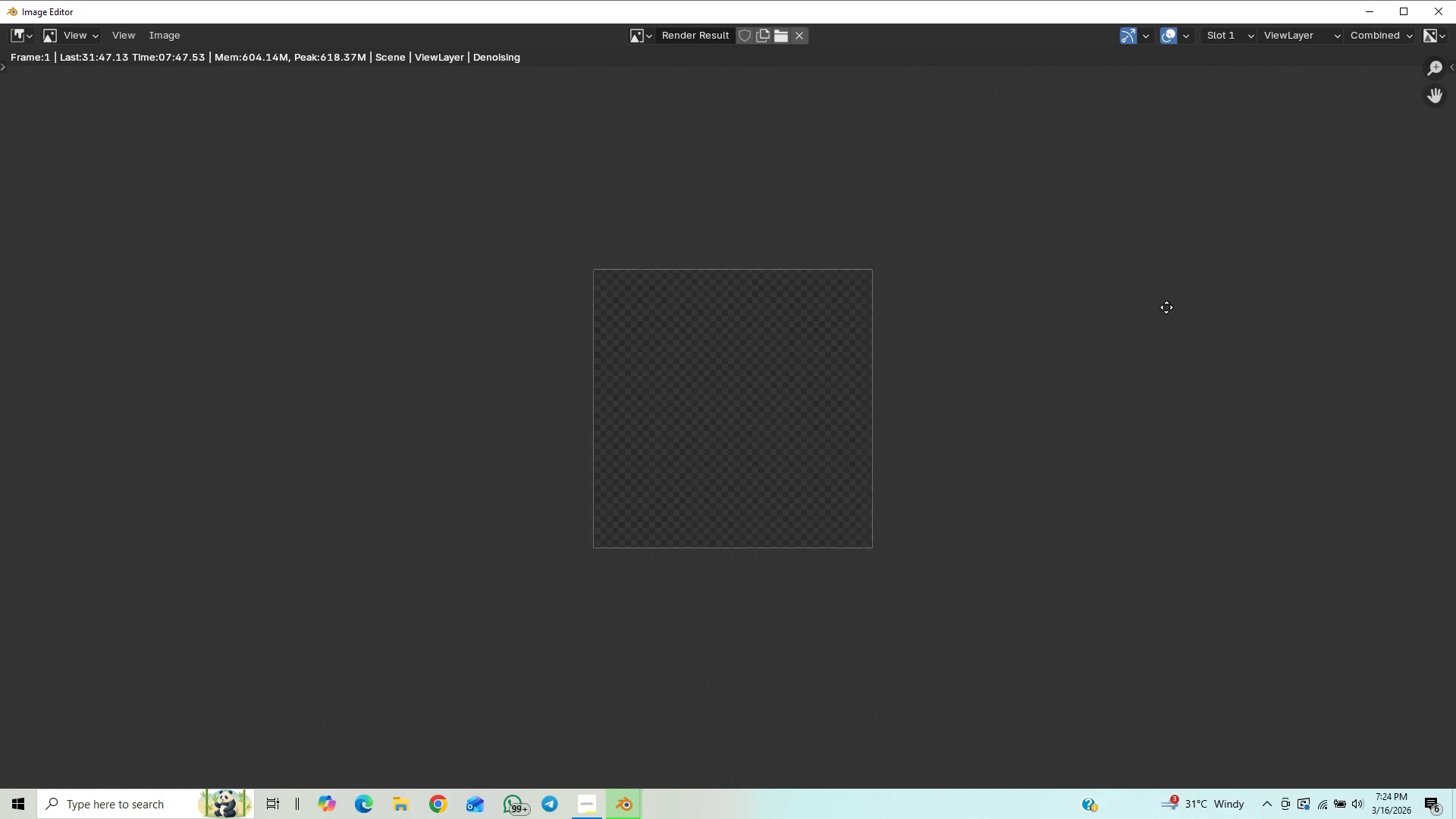 
hold_key(key=ControlLeft, duration=1.08)
 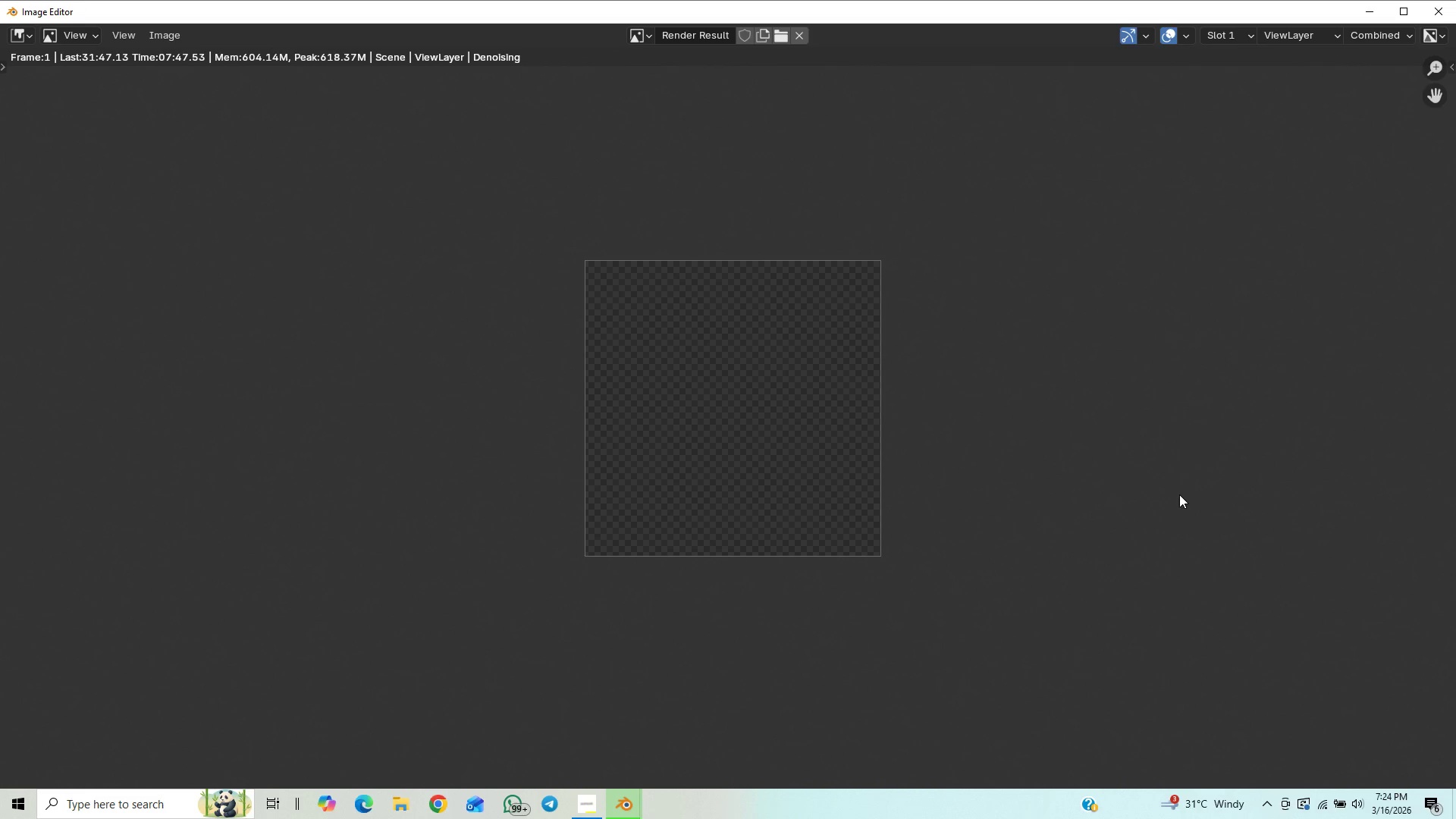 
wait(16.81)
 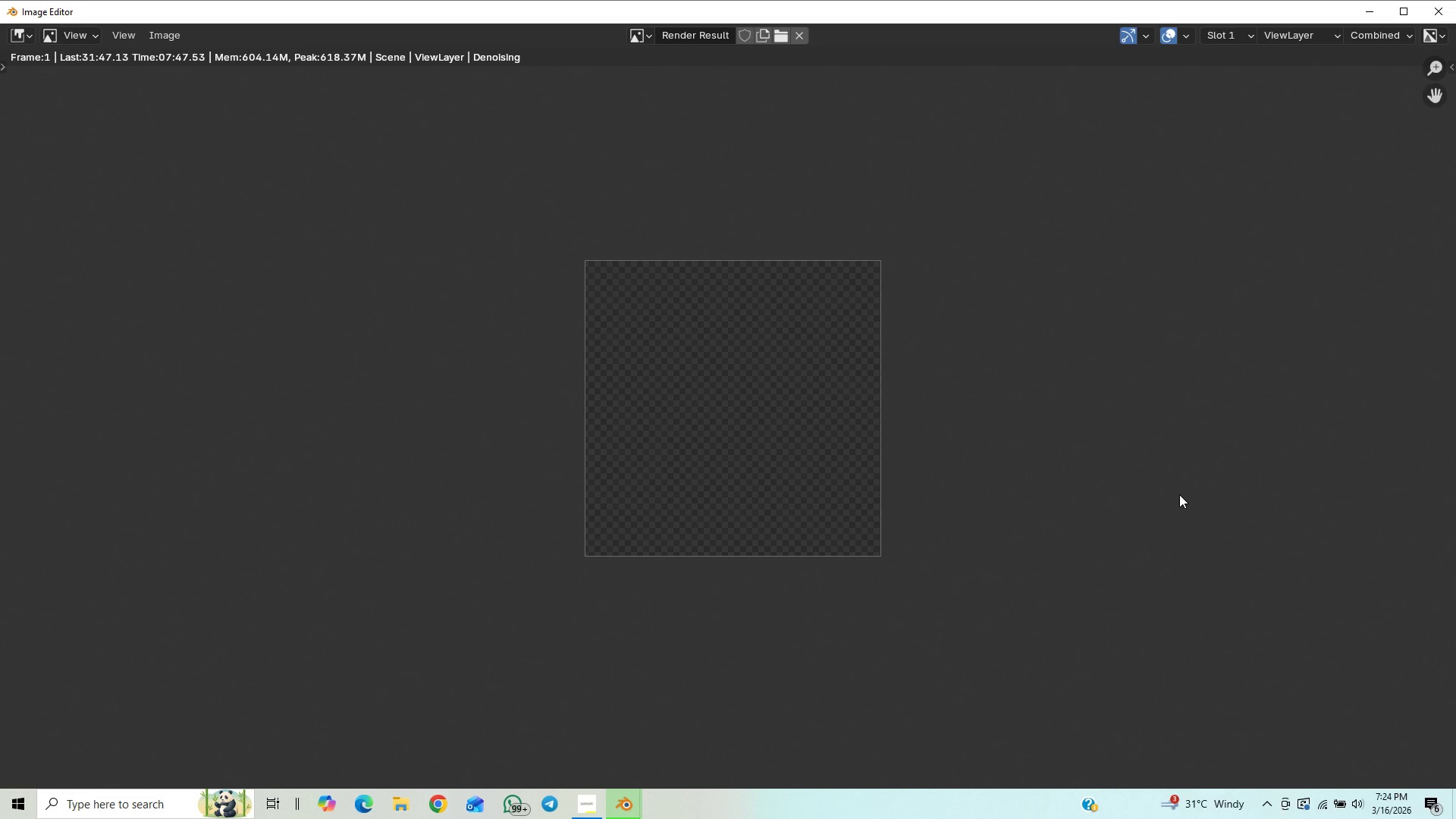 
scroll: coordinate [1011, 561], scroll_direction: up, amount: 1.0
 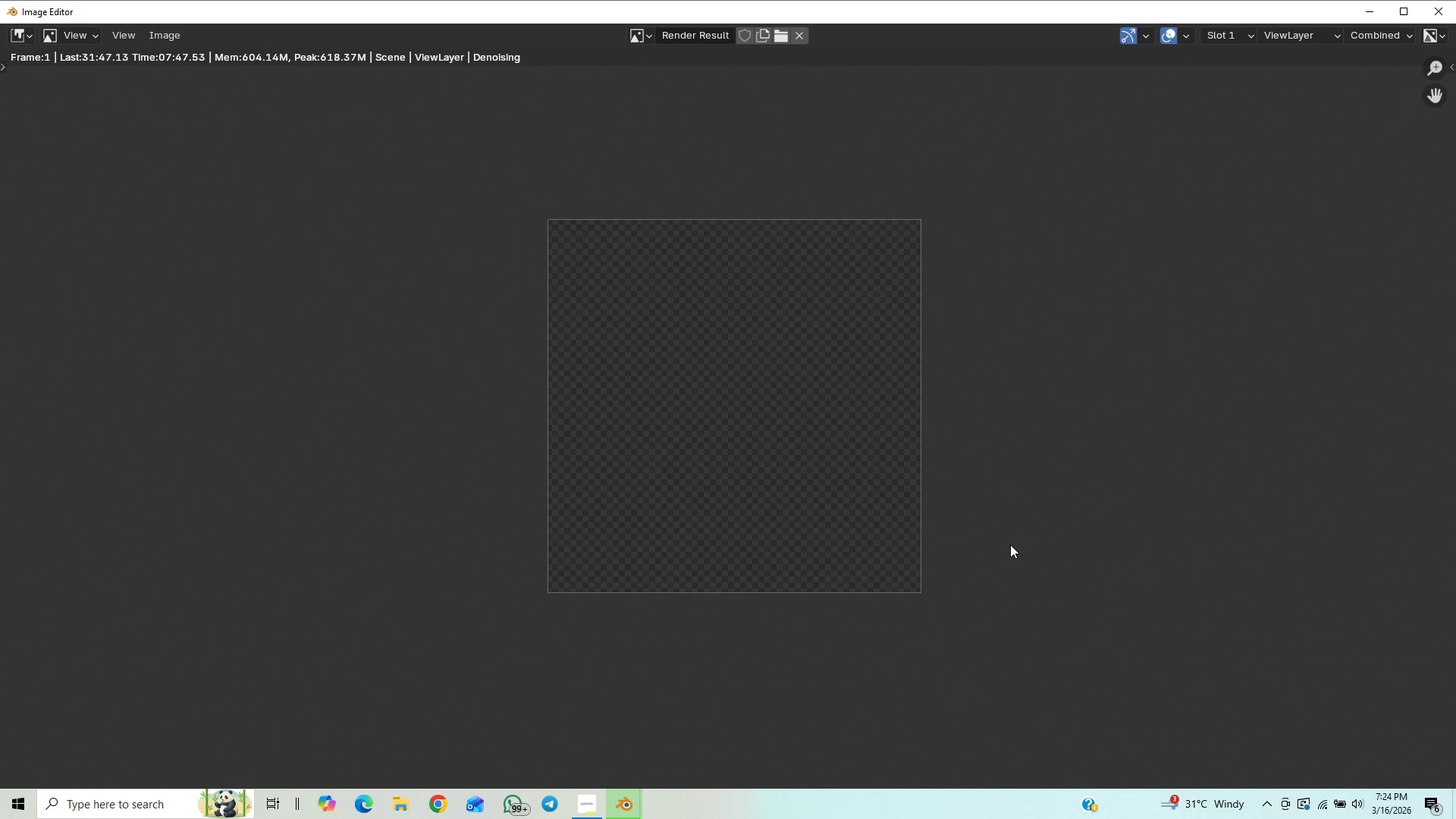 
scroll: coordinate [1018, 541], scroll_direction: down, amount: 1.0
 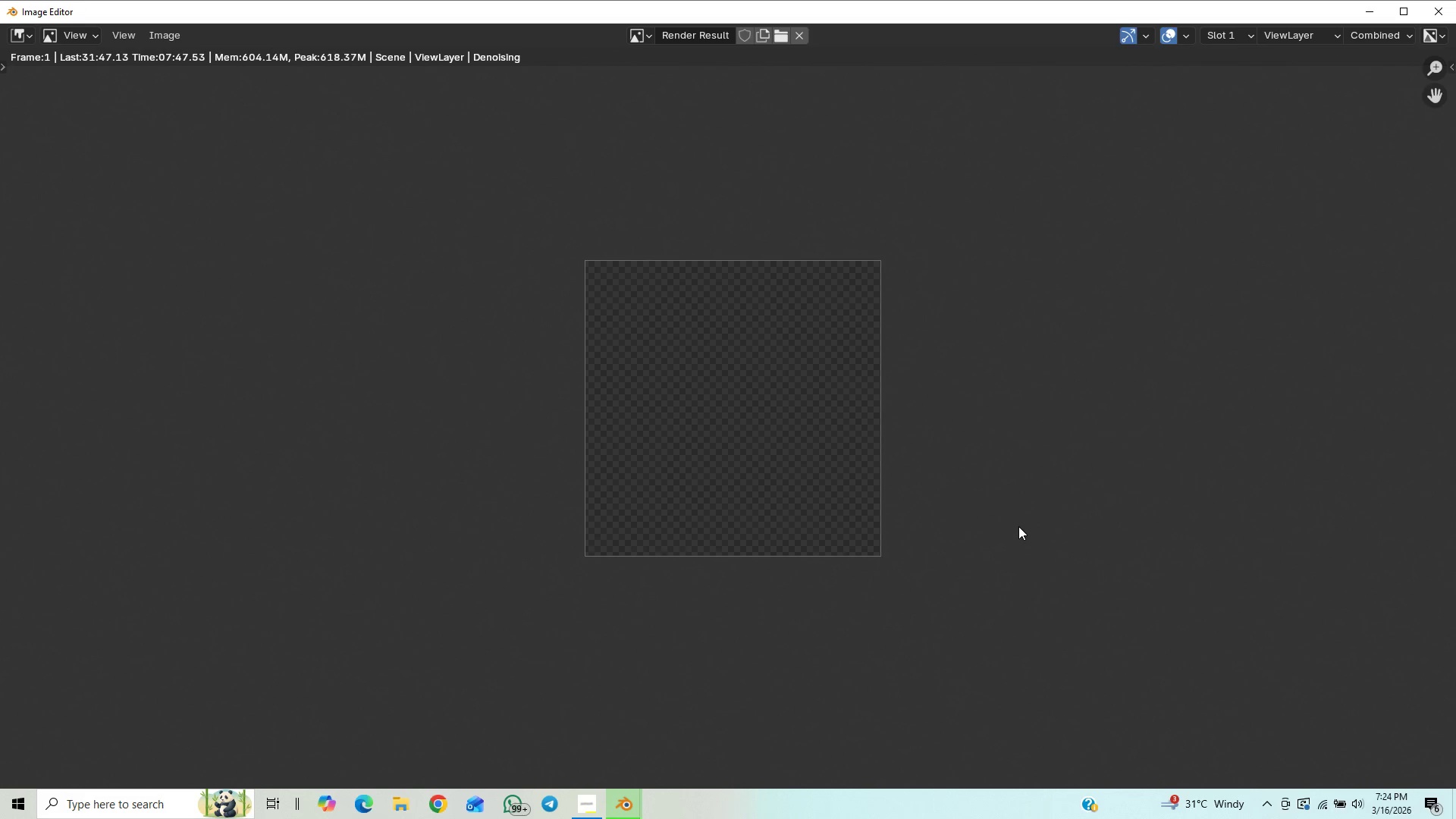 
scroll: coordinate [1018, 514], scroll_direction: up, amount: 20.0
 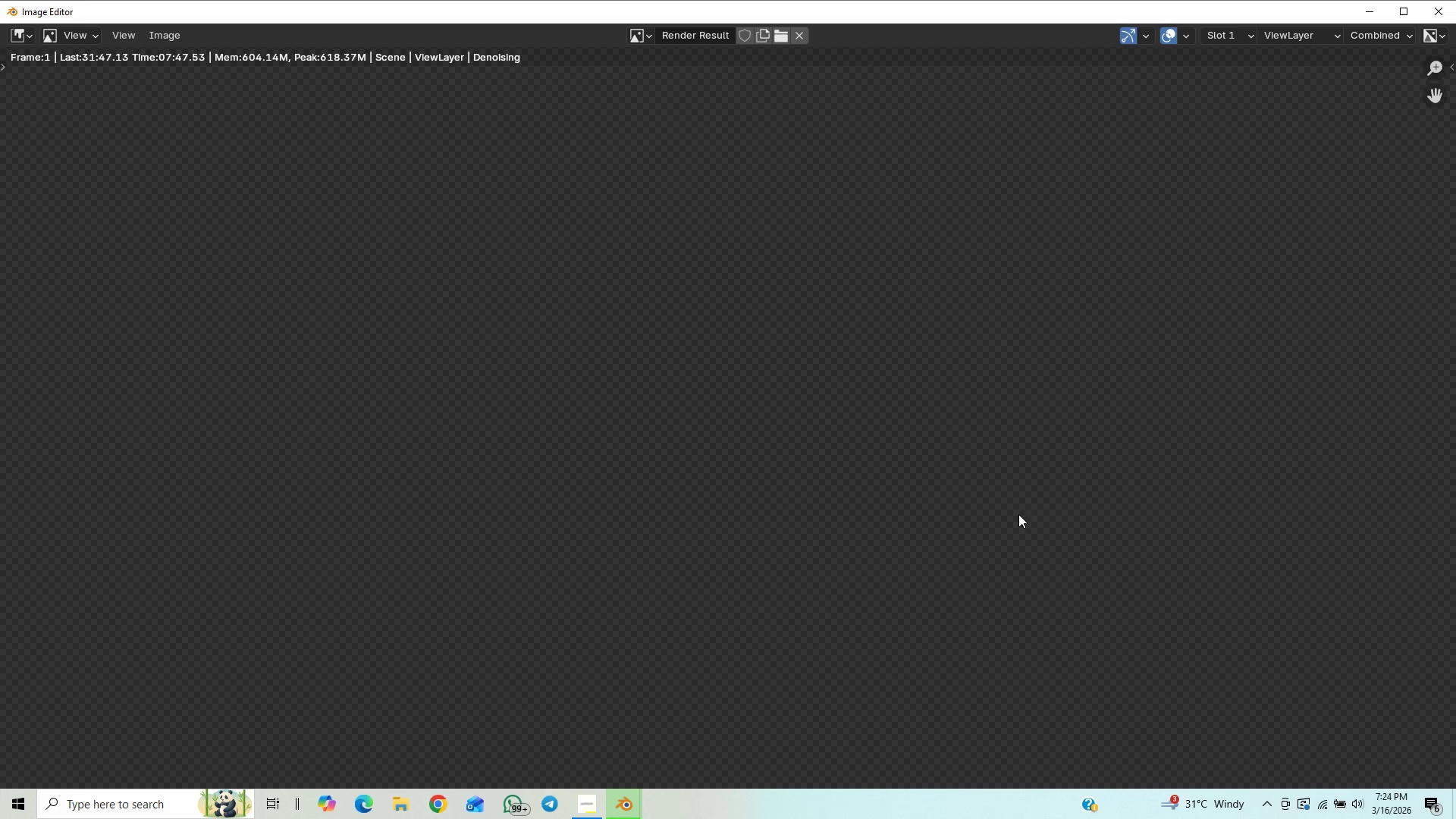 
scroll: coordinate [1018, 513], scroll_direction: down, amount: 18.0
 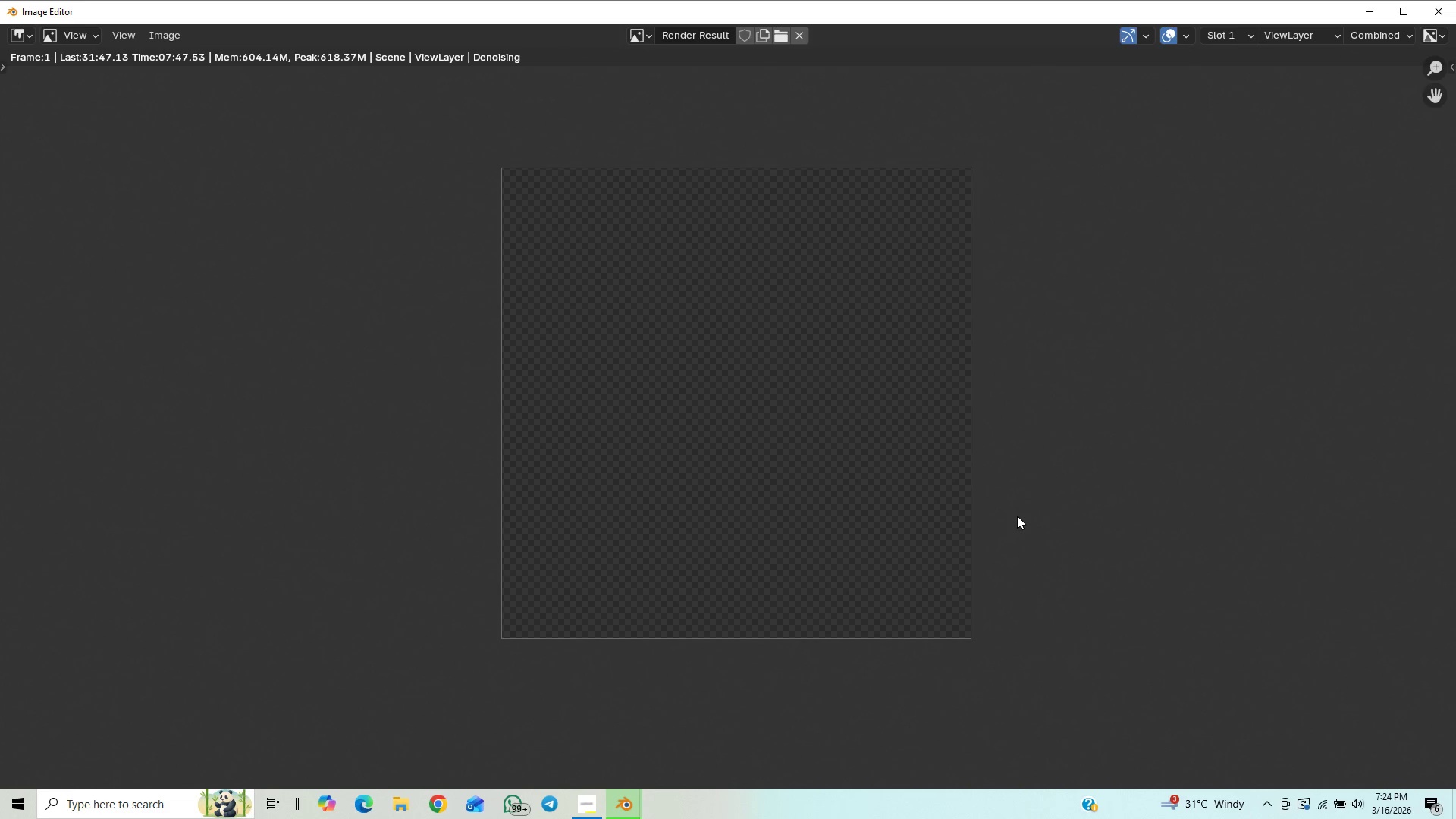 
scroll: coordinate [1021, 504], scroll_direction: up, amount: 1.0
 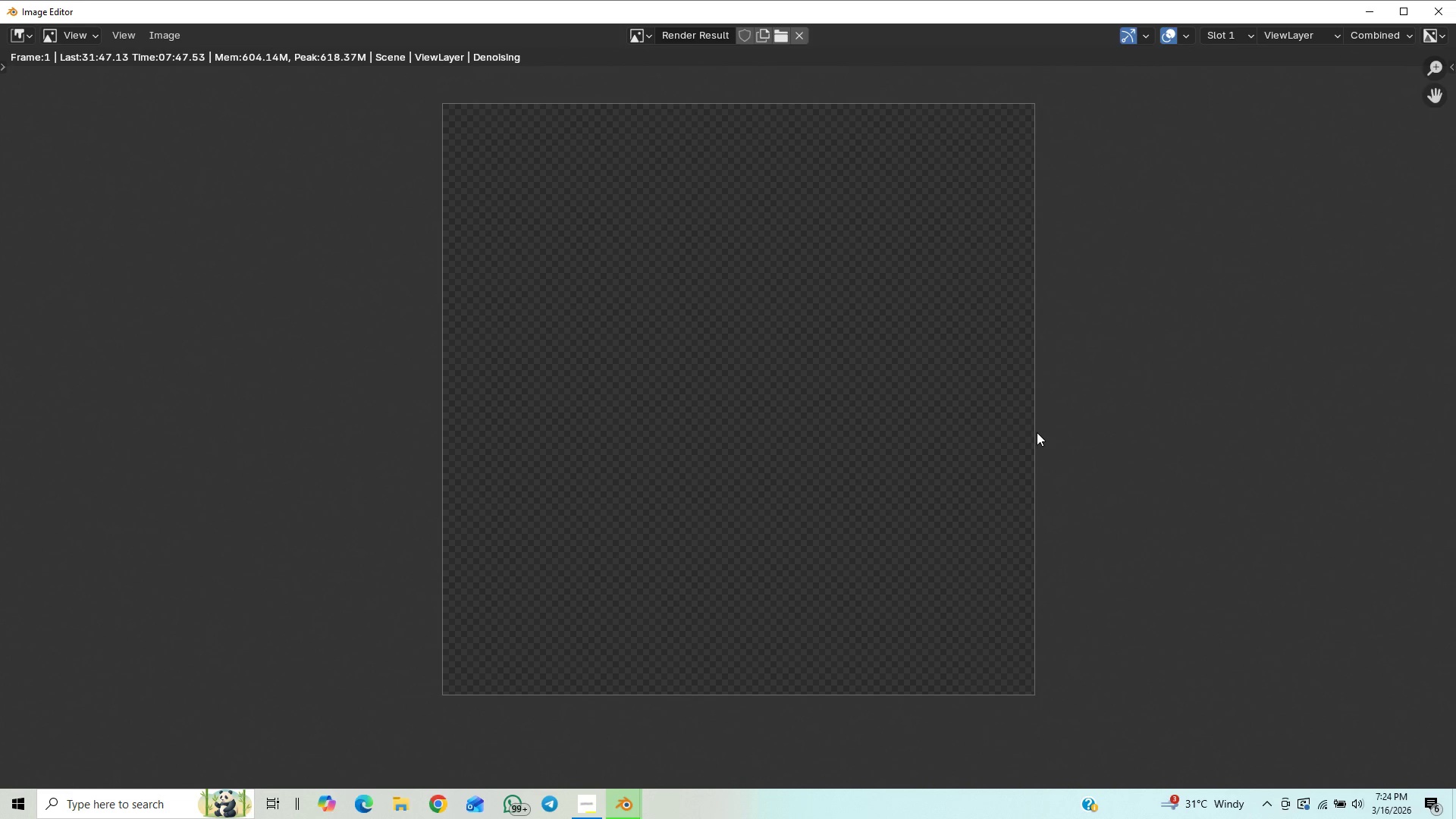 
key(Control+S)
 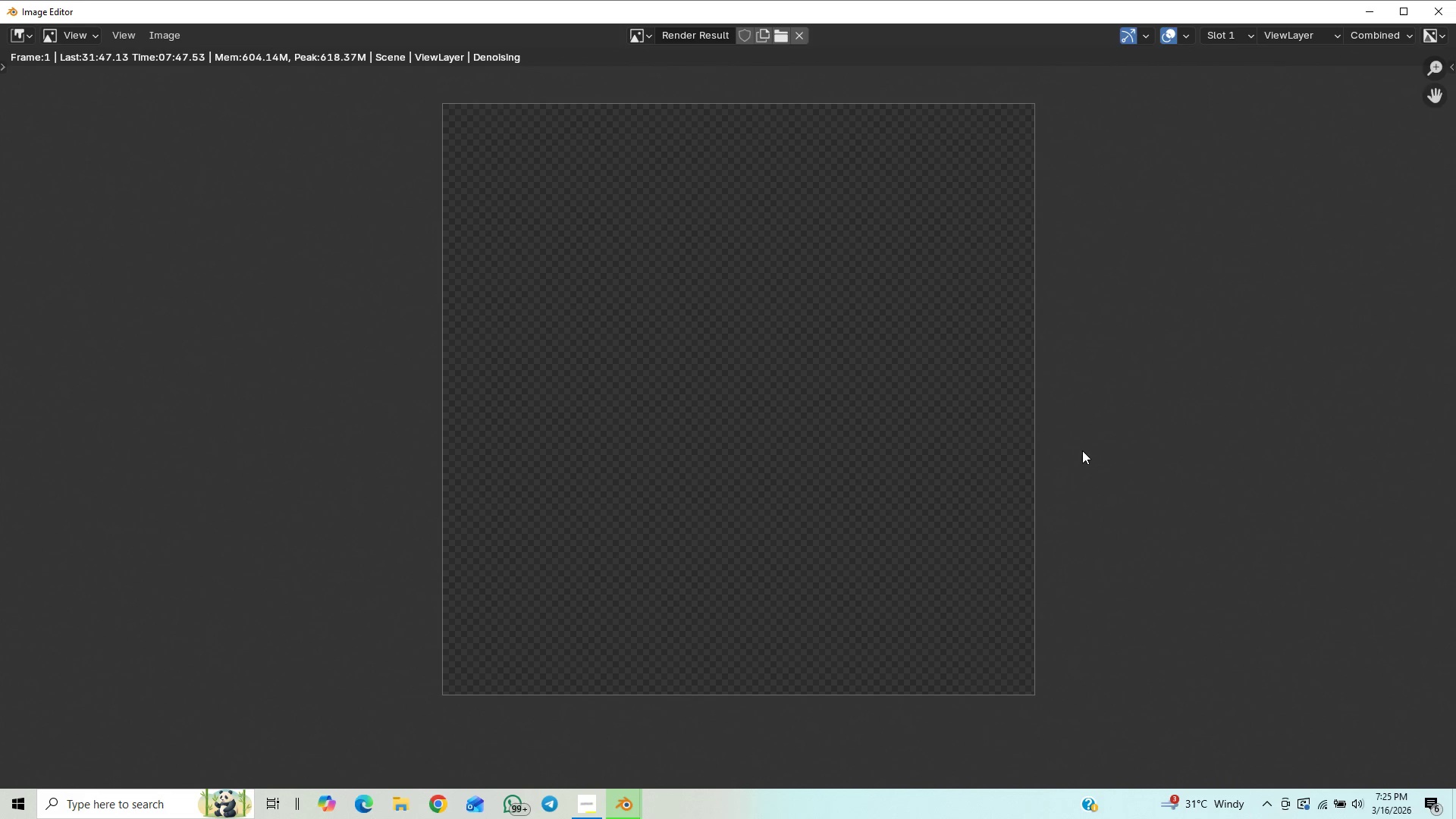 
scroll: coordinate [1082, 450], scroll_direction: down, amount: 3.0
 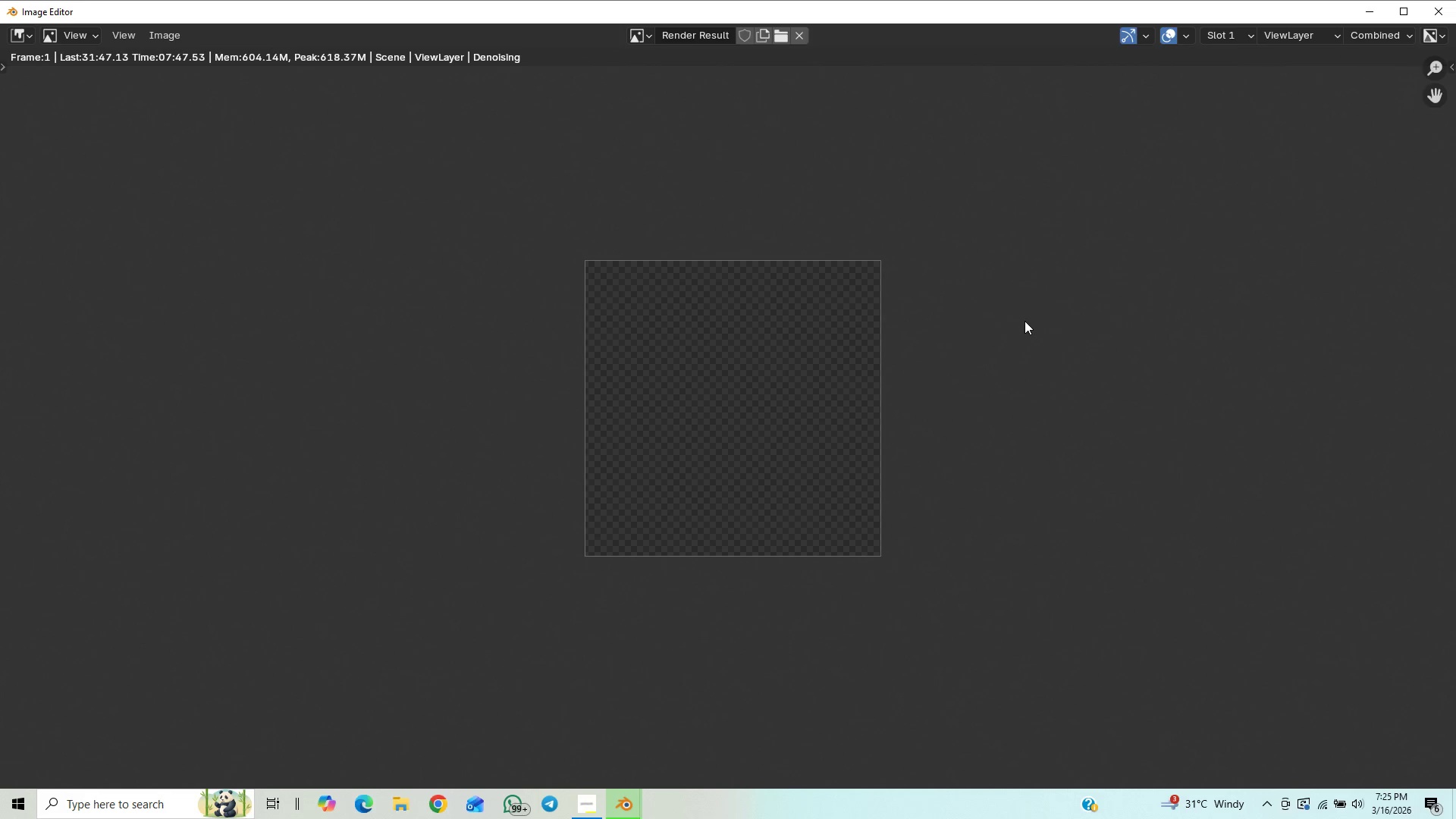 
wait(27.61)
 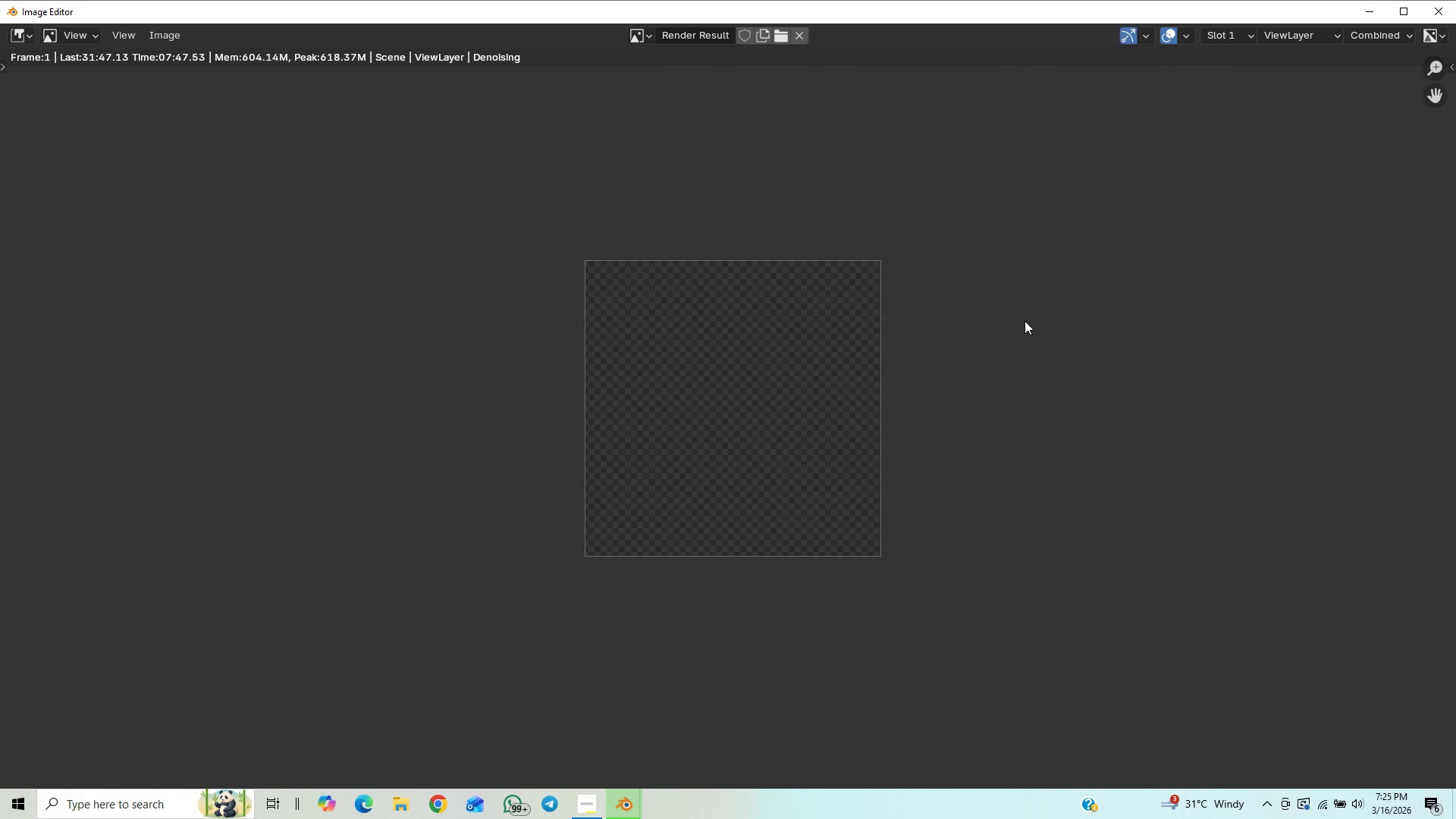 
scroll: coordinate [1056, 458], scroll_direction: up, amount: 2.0
 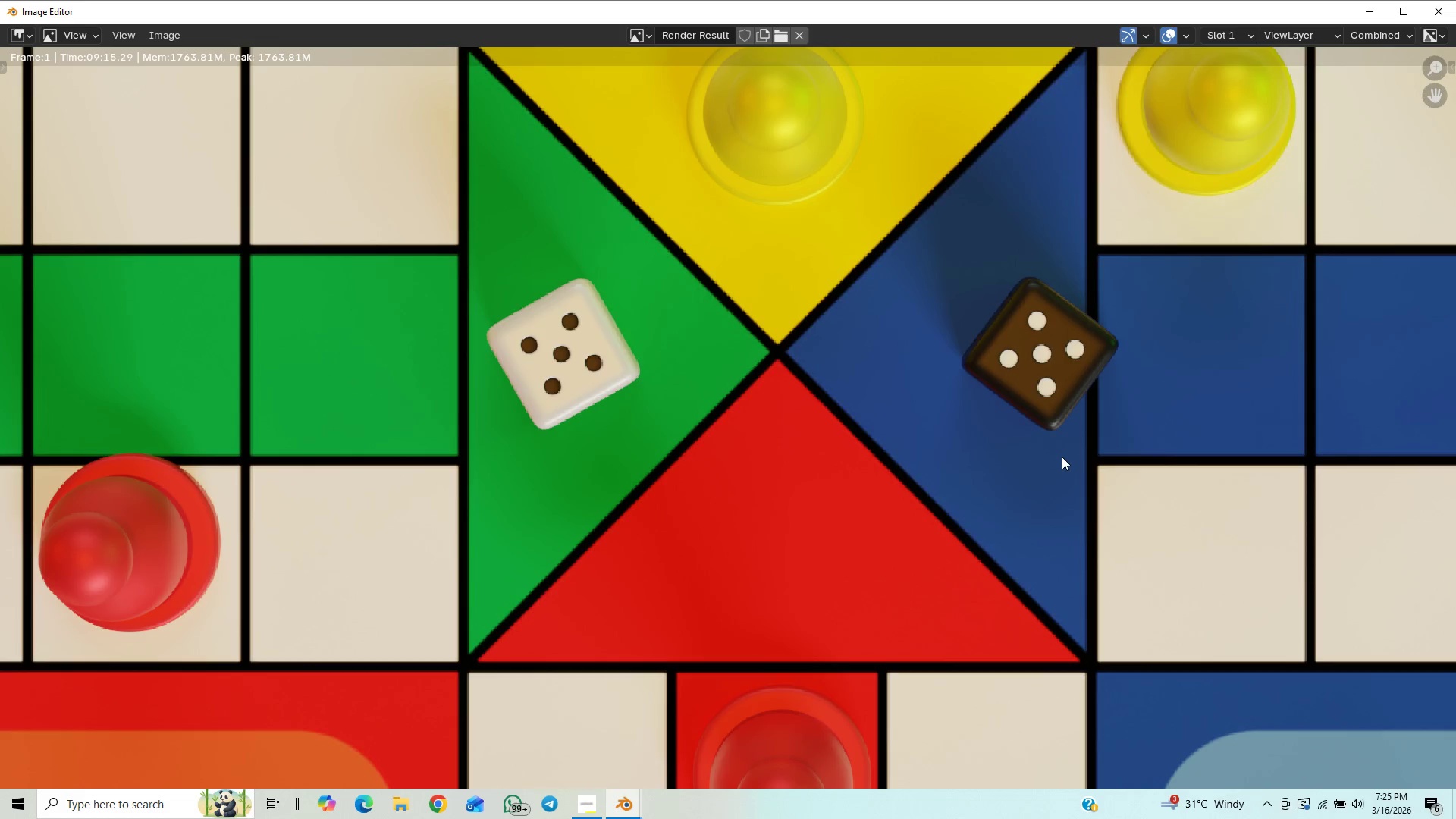 
scroll: coordinate [1062, 453], scroll_direction: down, amount: 3.0
 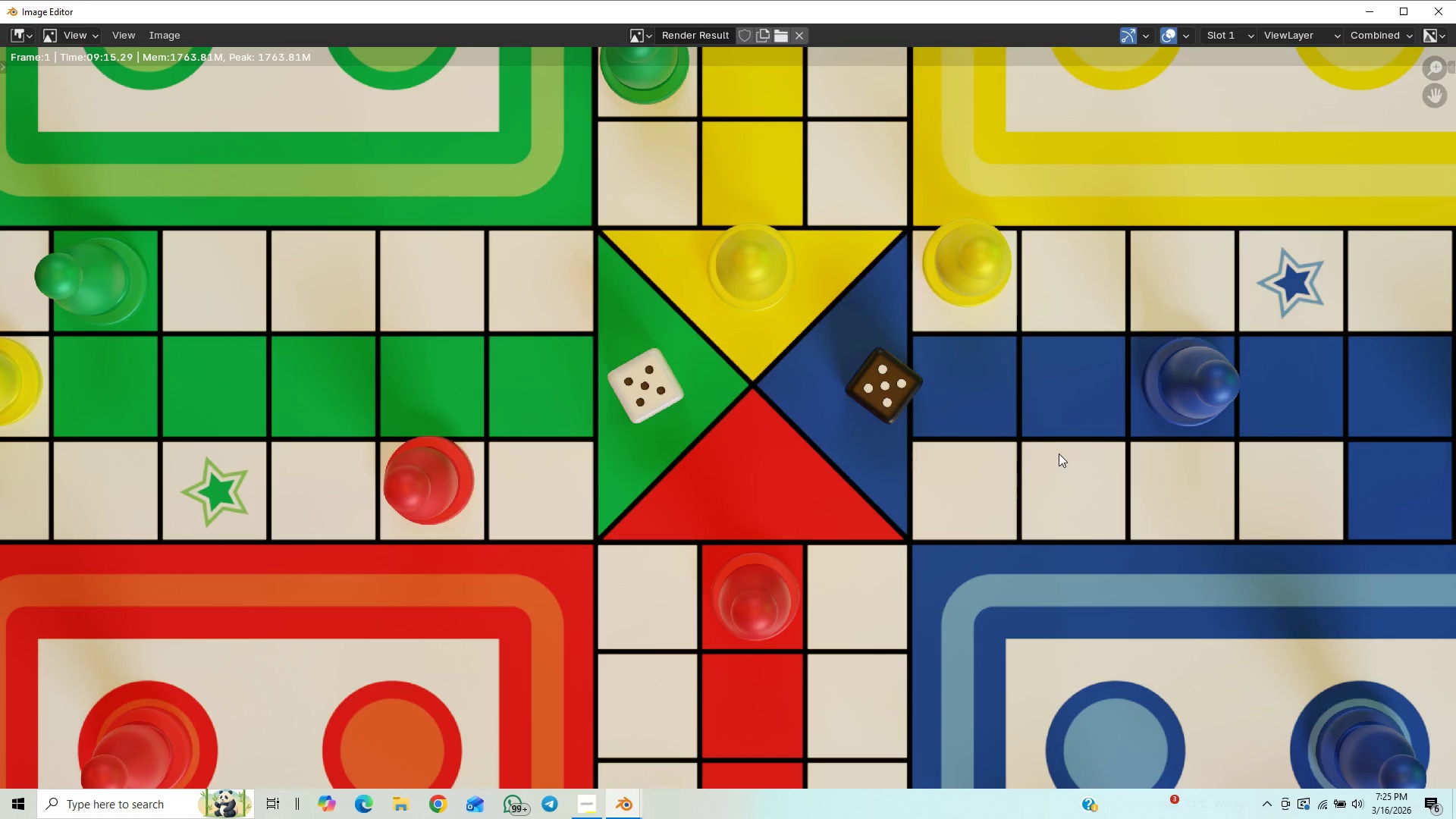 
scroll: coordinate [1059, 453], scroll_direction: up, amount: 5.0
 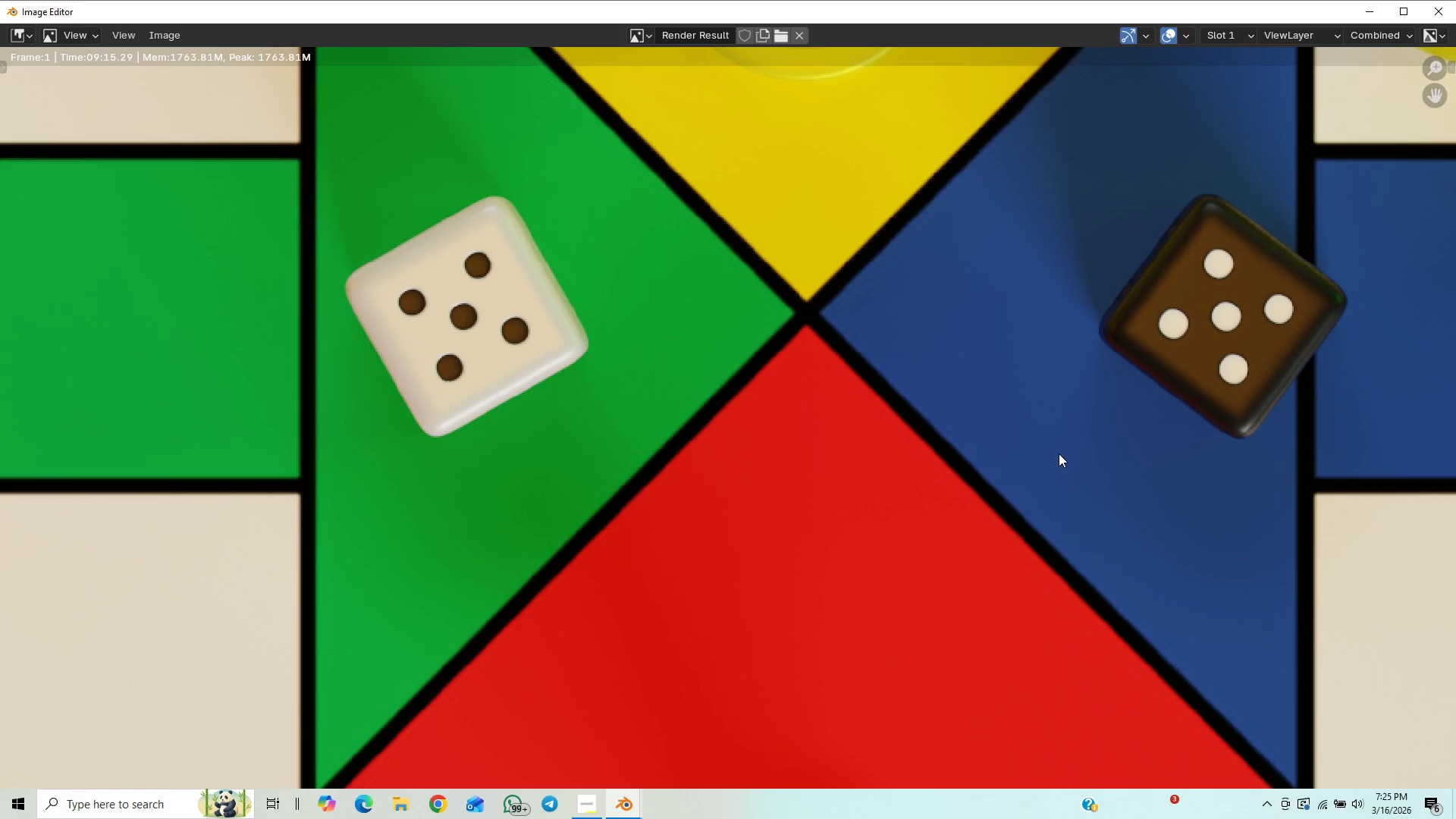 
scroll: coordinate [1059, 453], scroll_direction: down, amount: 8.0
 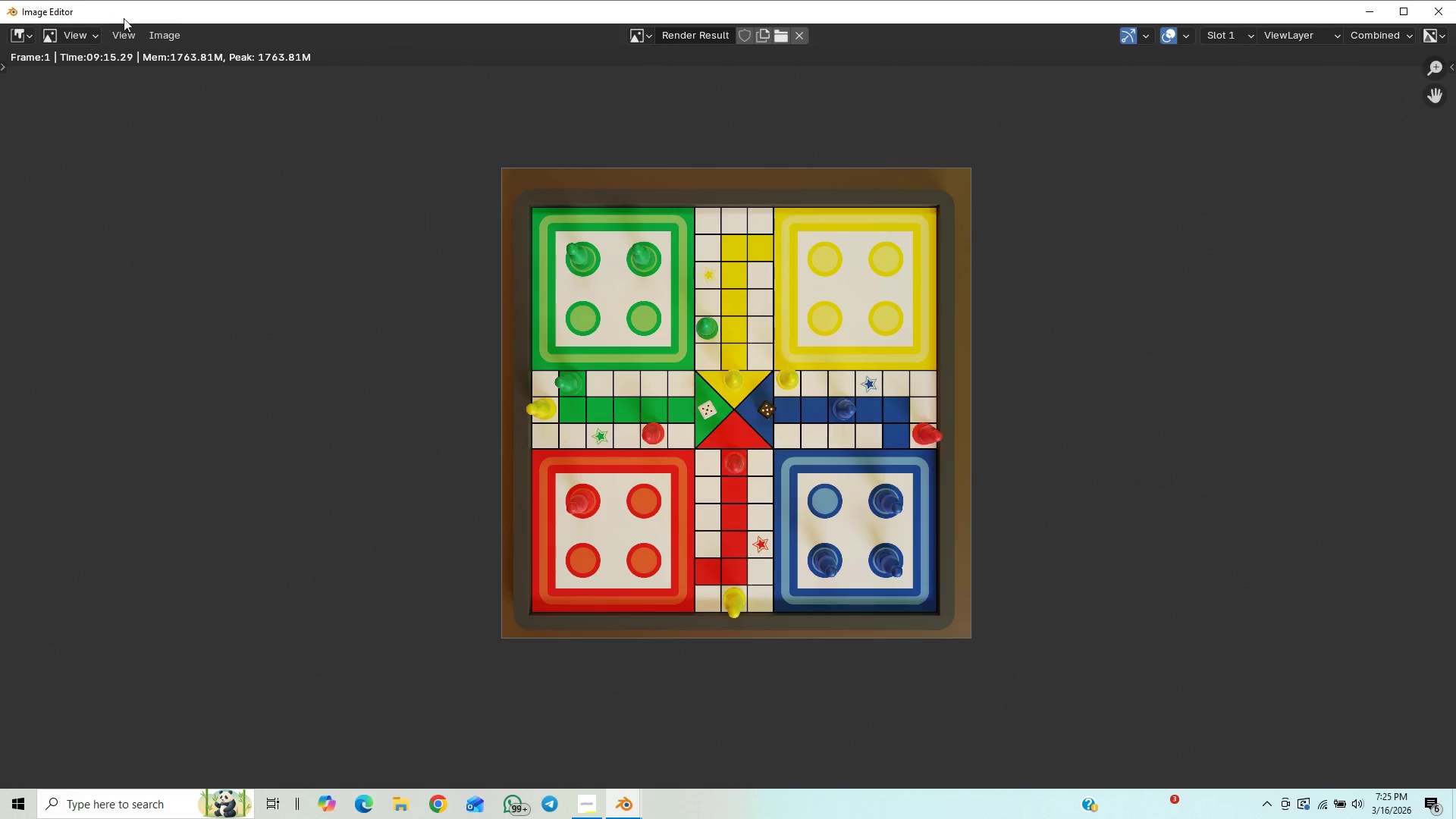 
left_click([177, 31])
 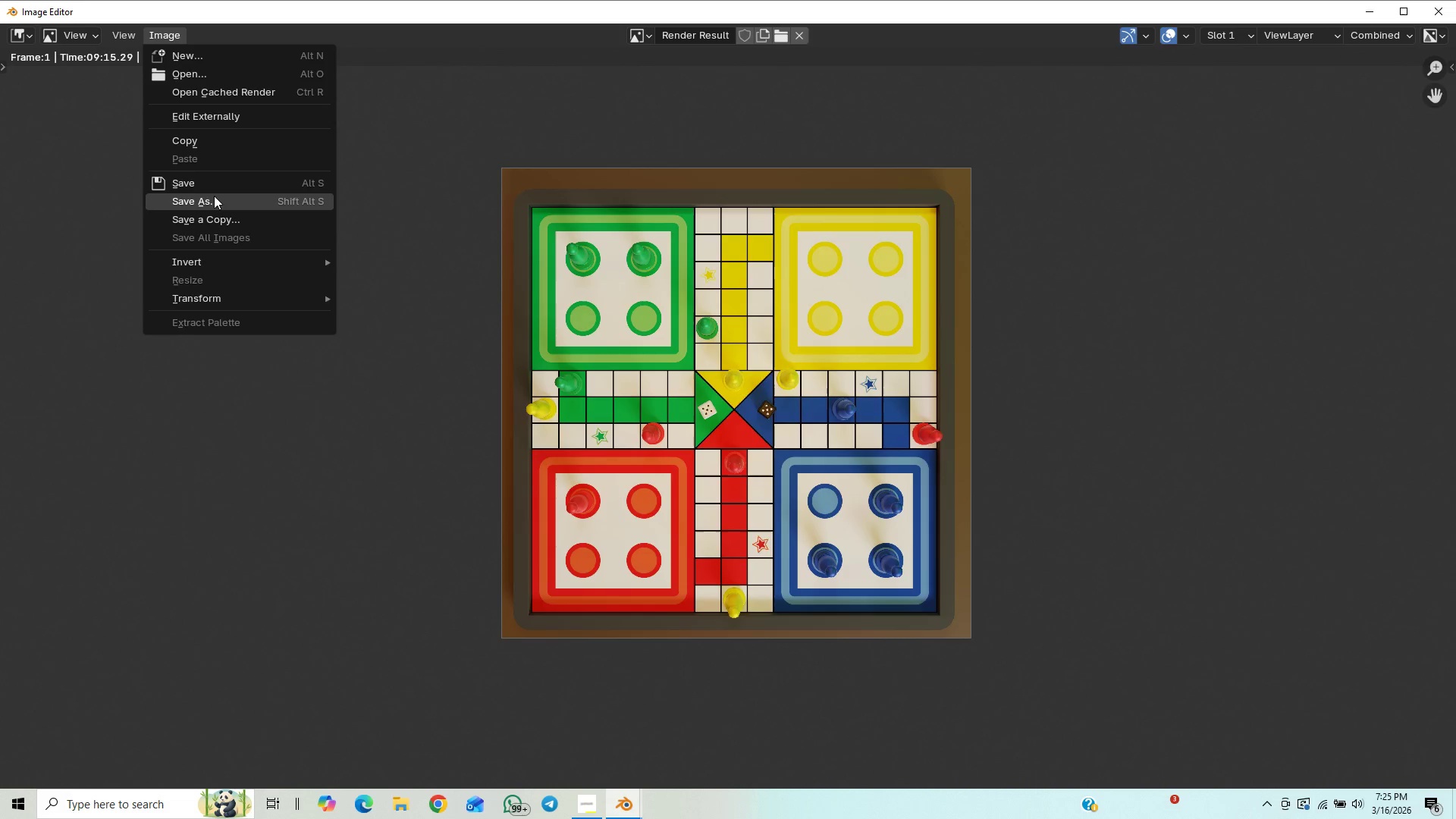 
left_click([214, 196])
 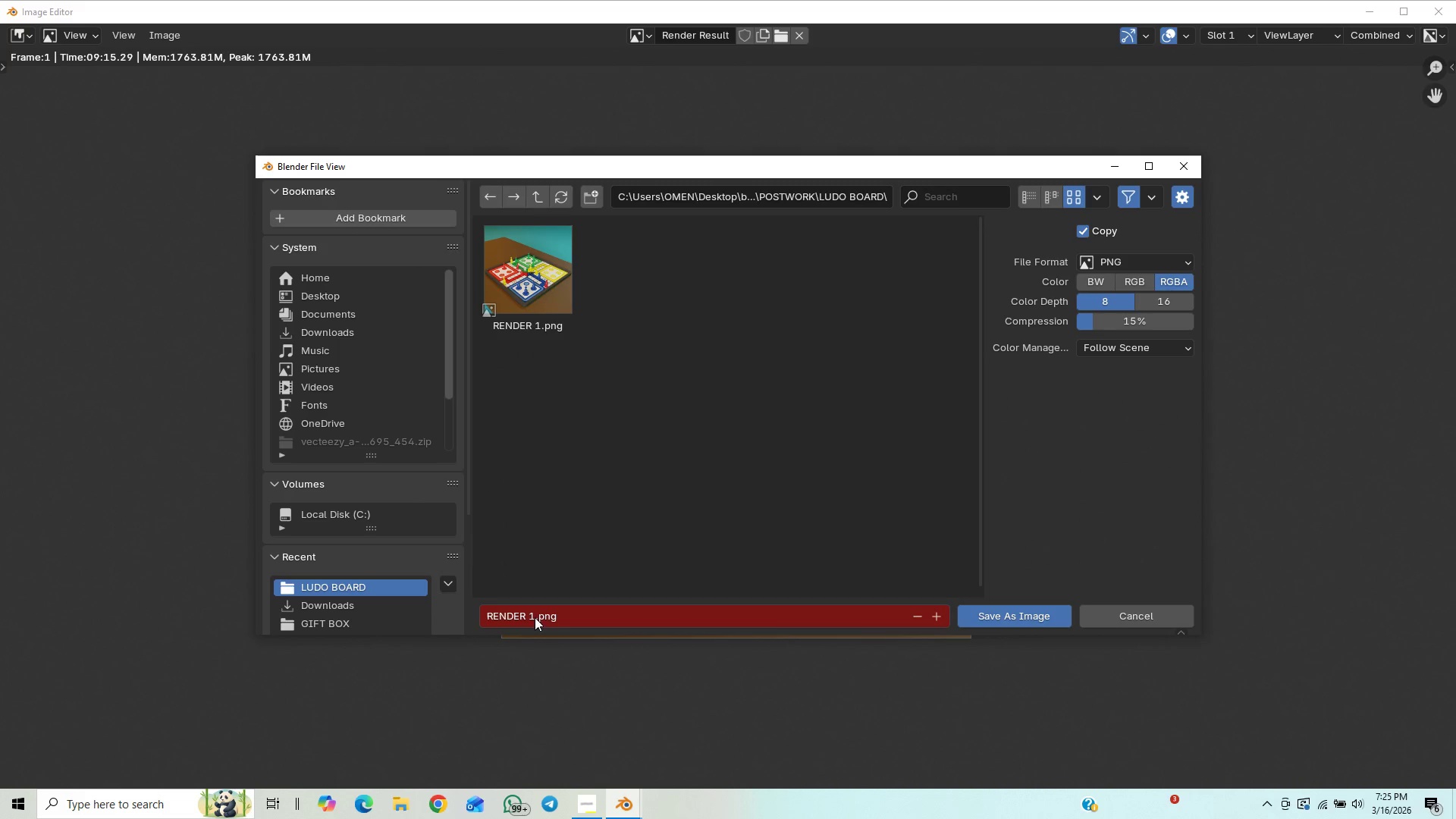 
double_click([533, 613])
 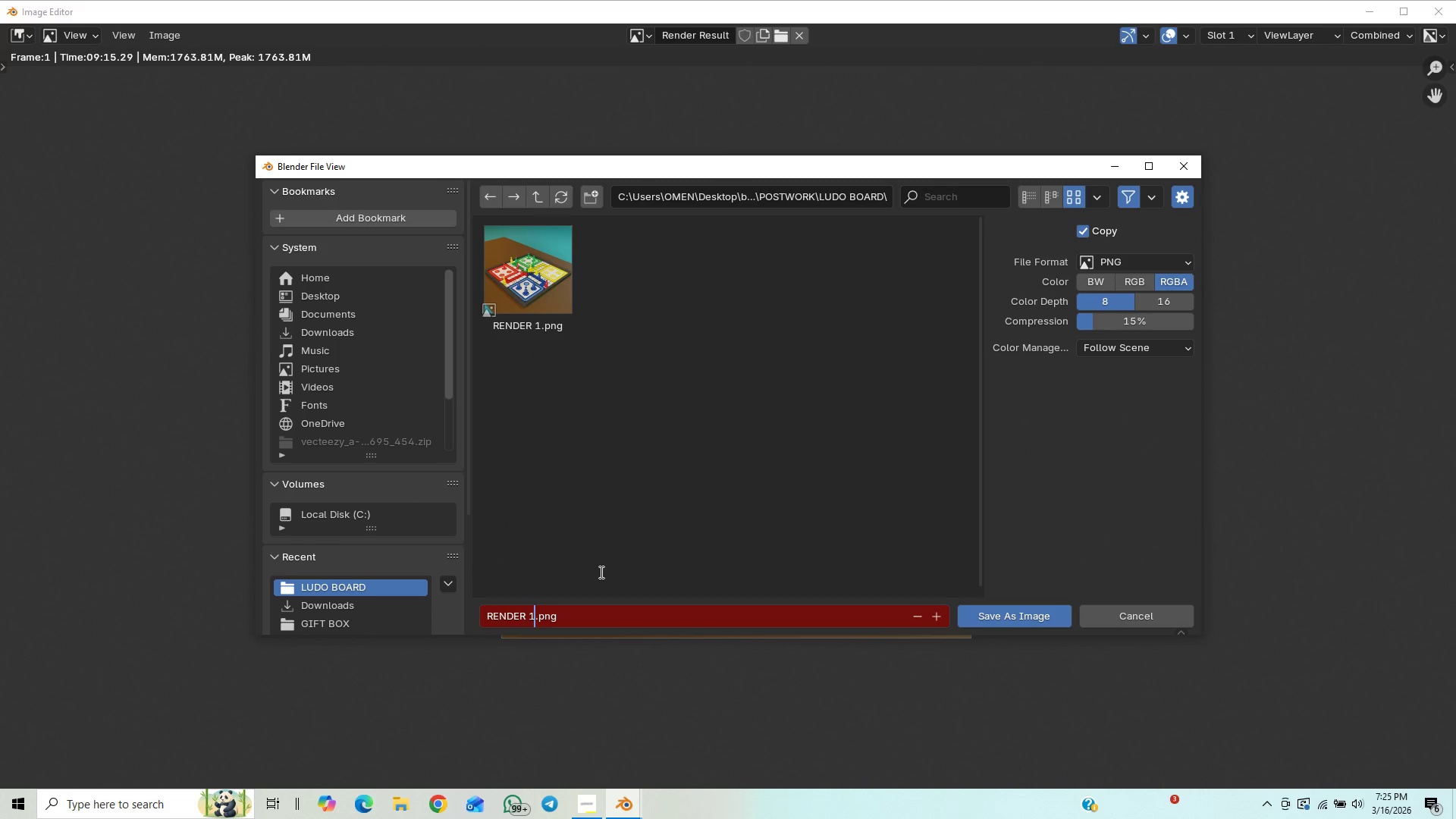 
key(Backspace)
 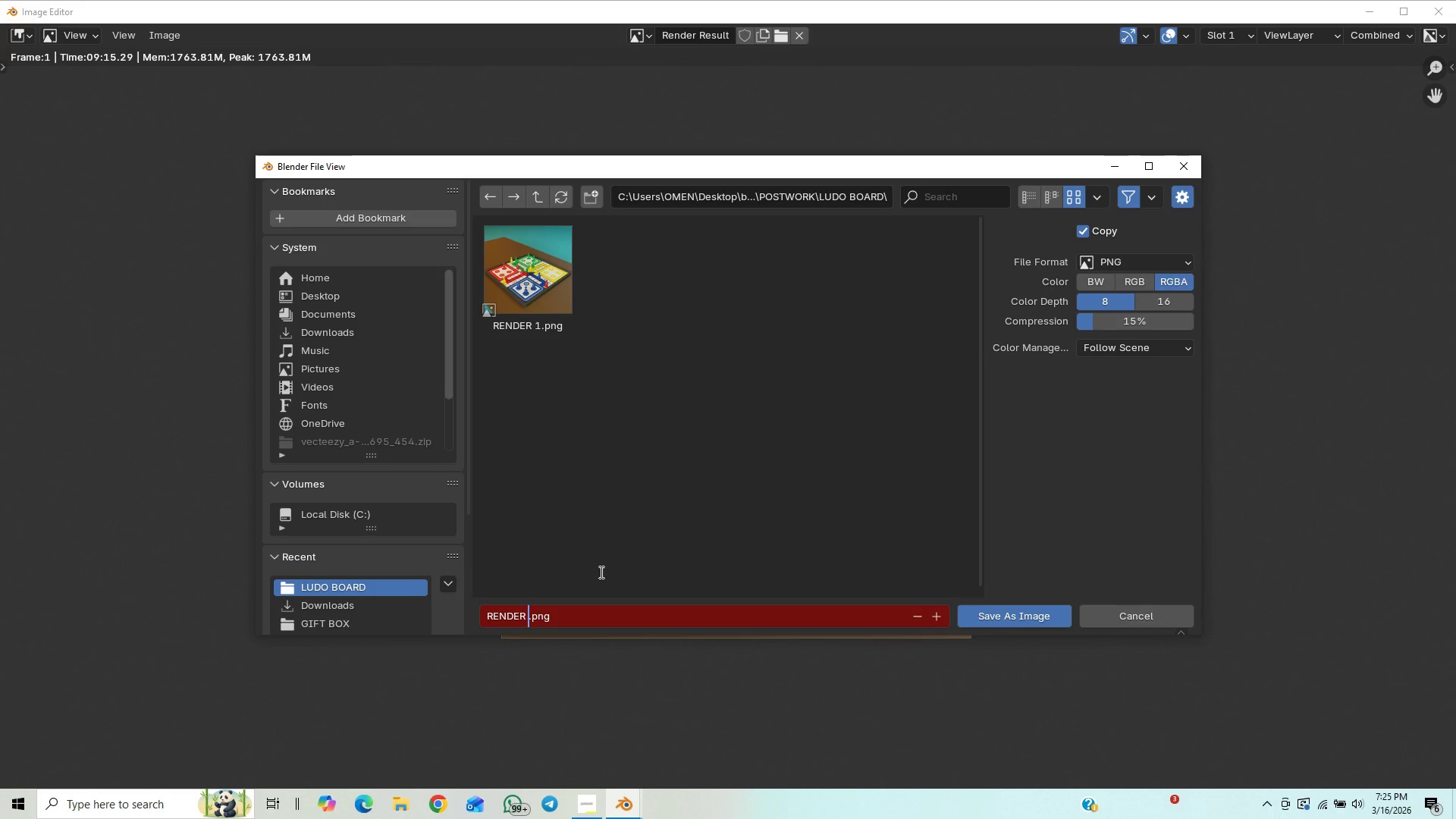 
key(2)
 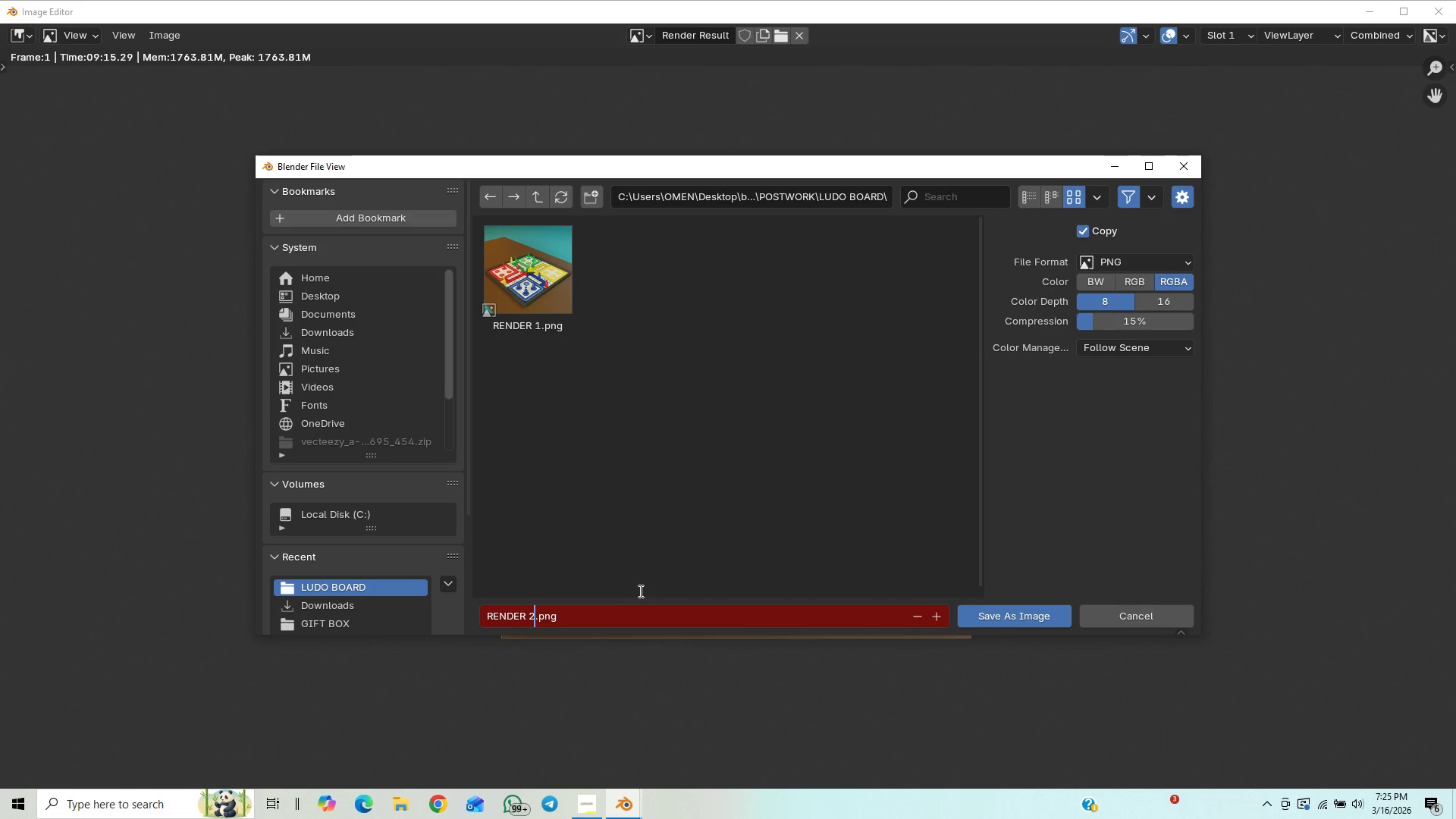 
left_click([708, 555])
 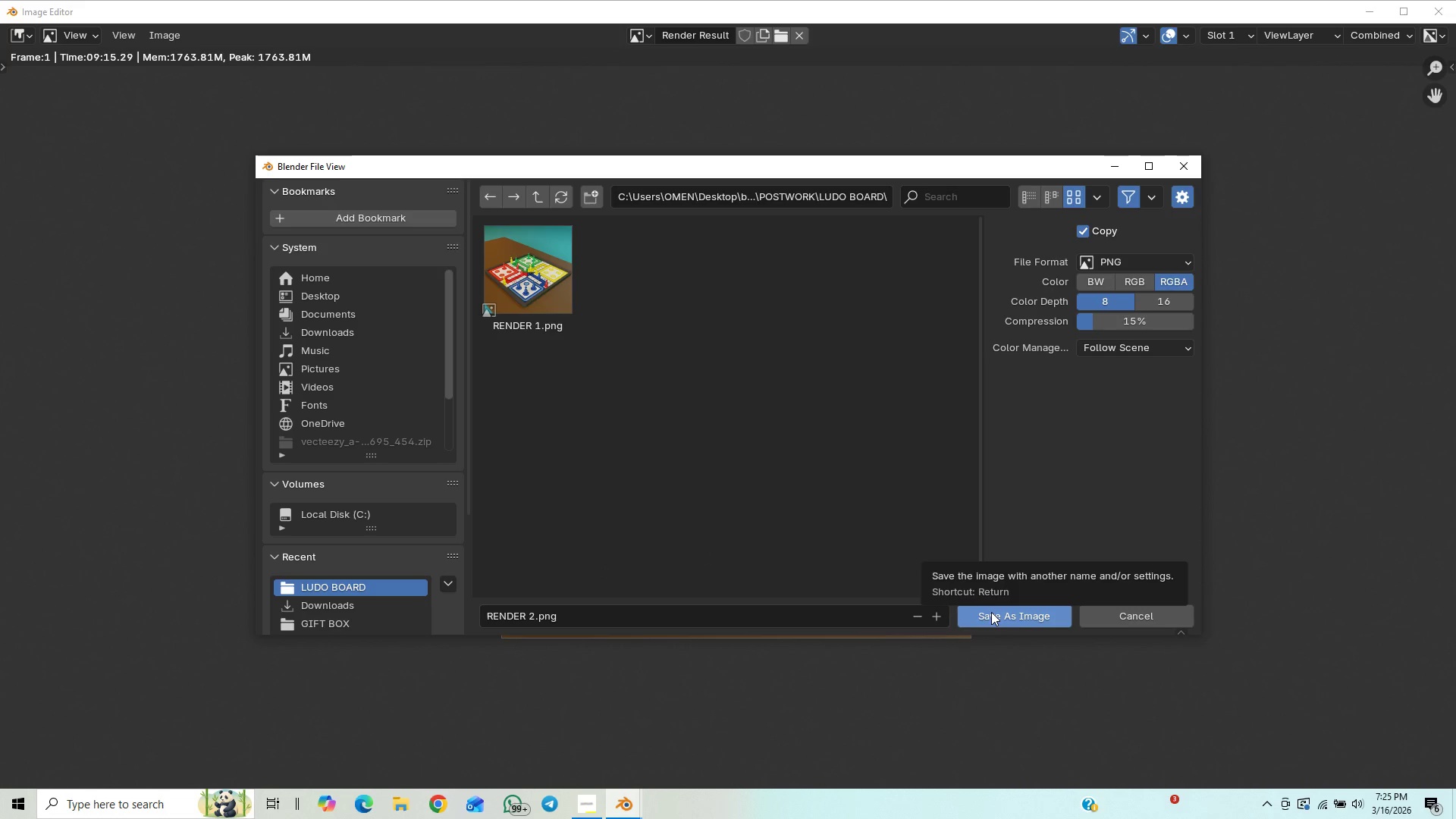 
left_click([991, 612])
 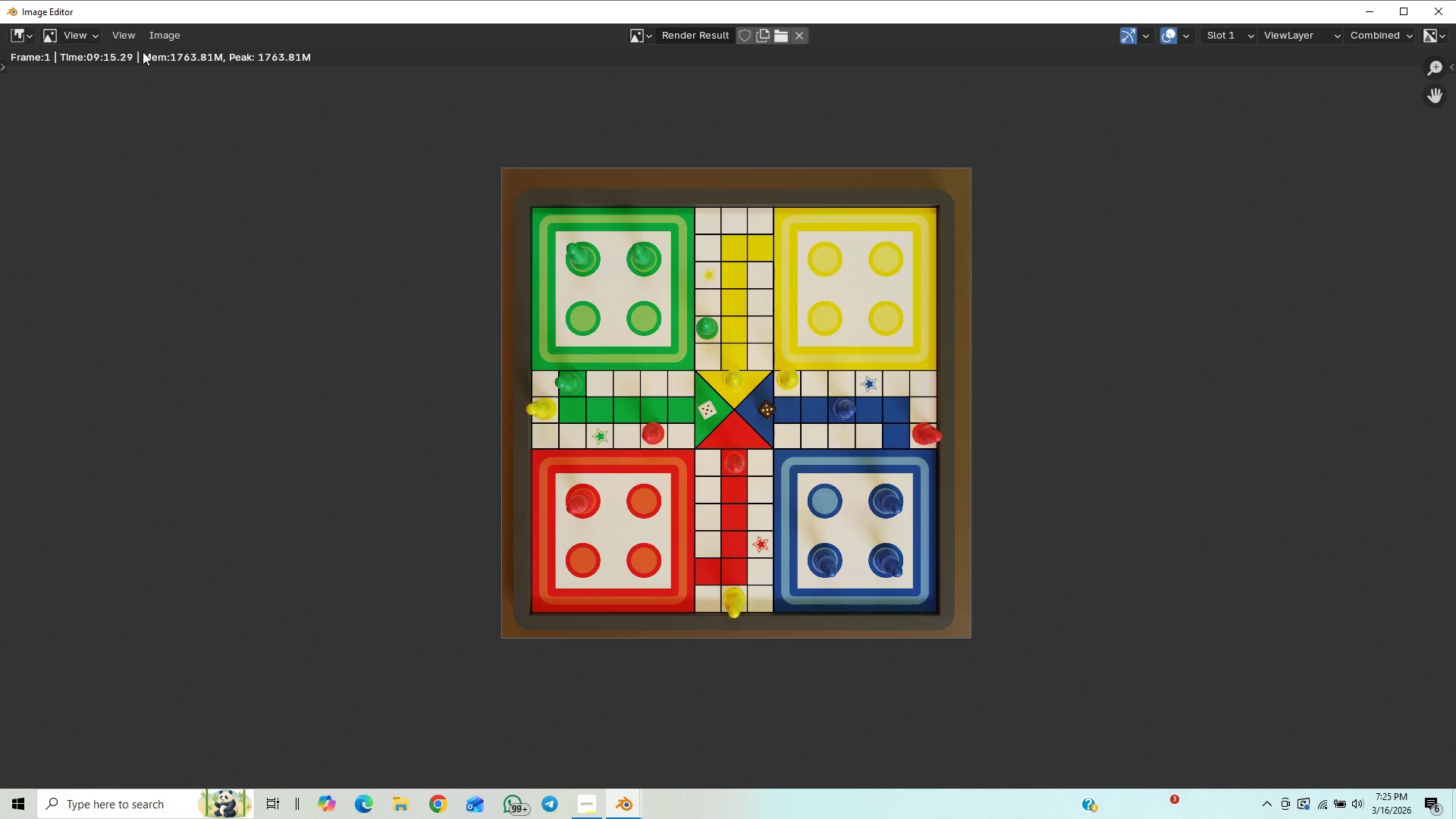 
left_click([156, 27])
 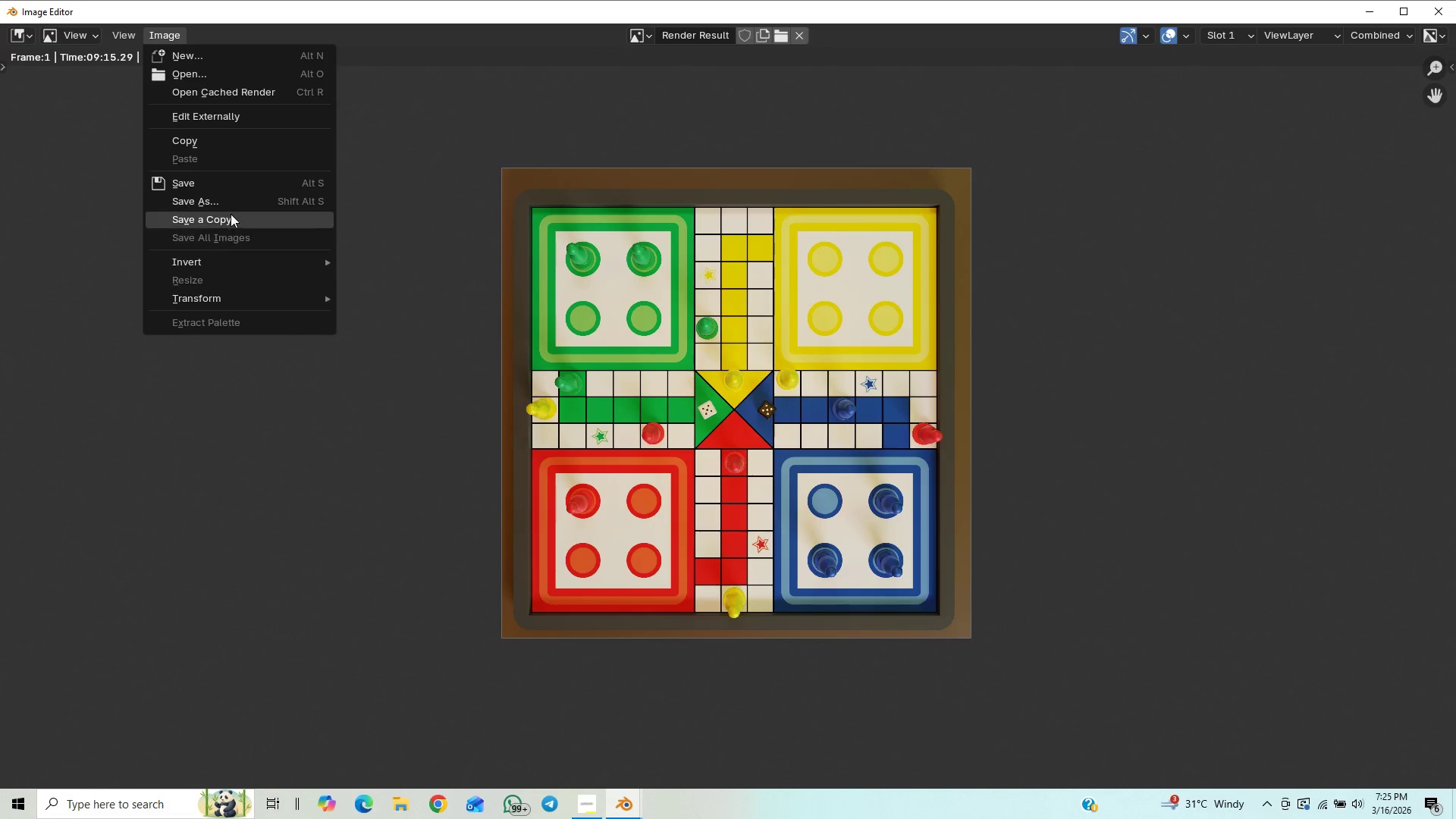 
left_click([231, 206])
 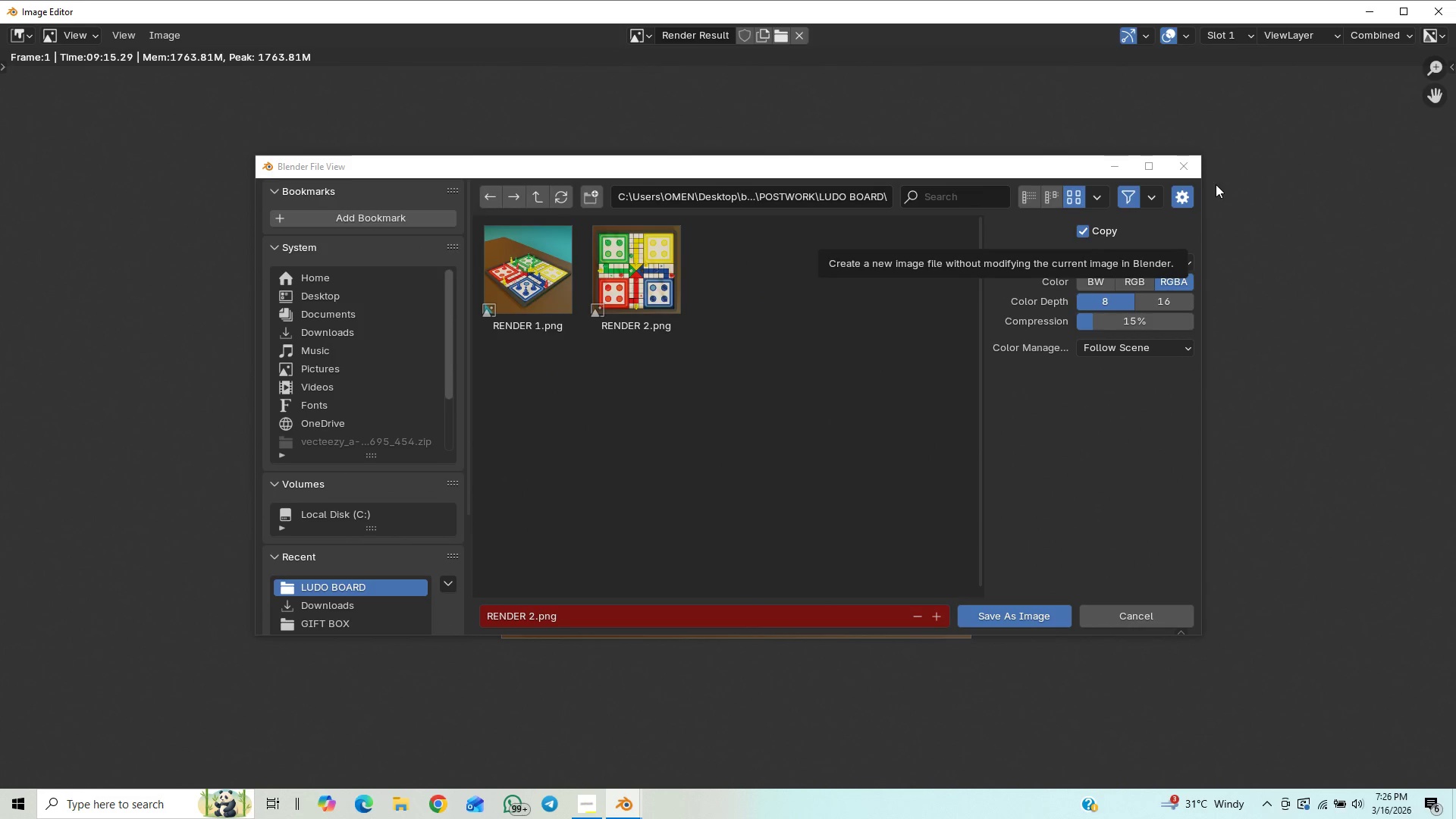 
left_click([1192, 168])
 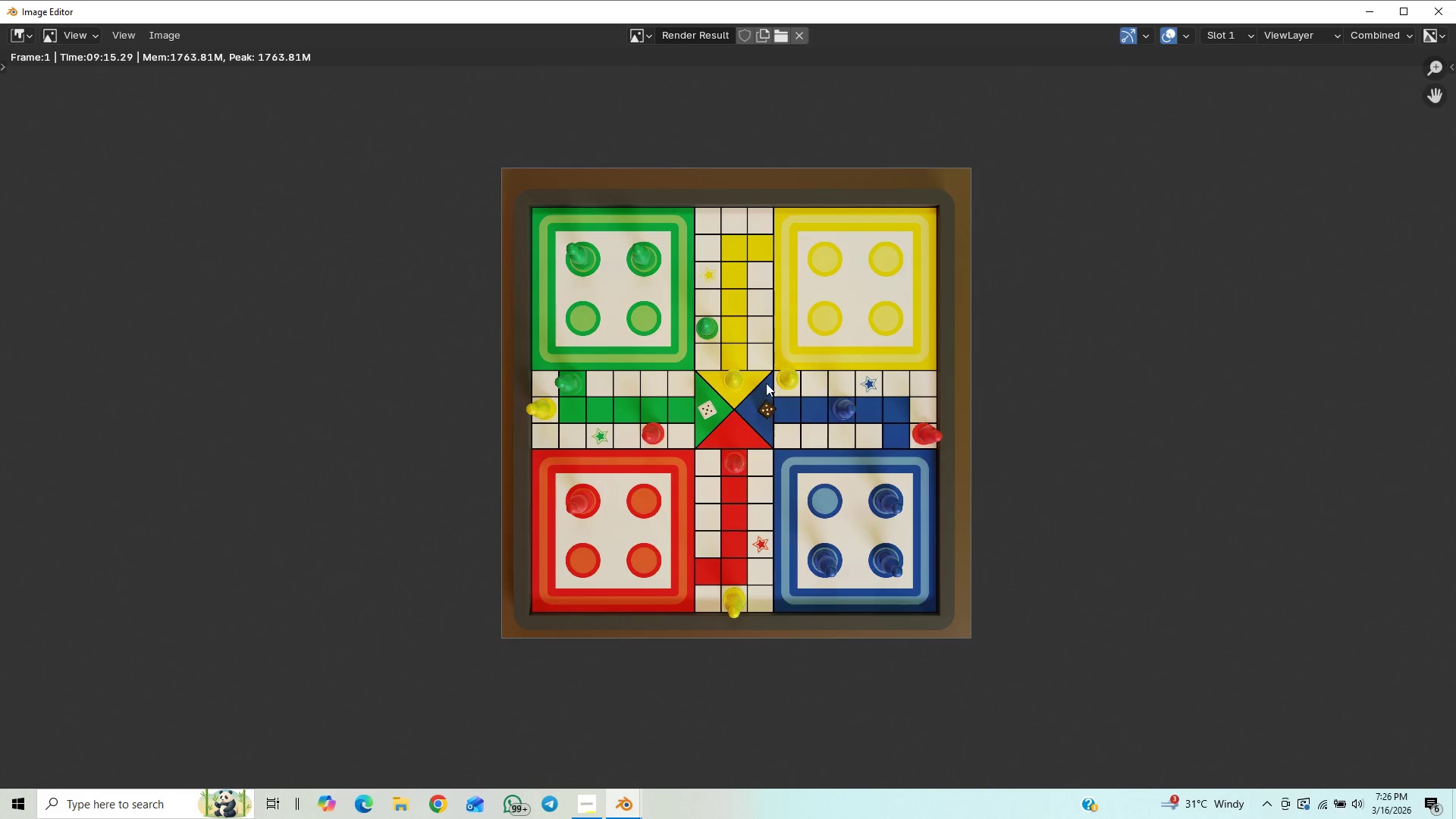 
scroll: coordinate [751, 393], scroll_direction: up, amount: 28.0
 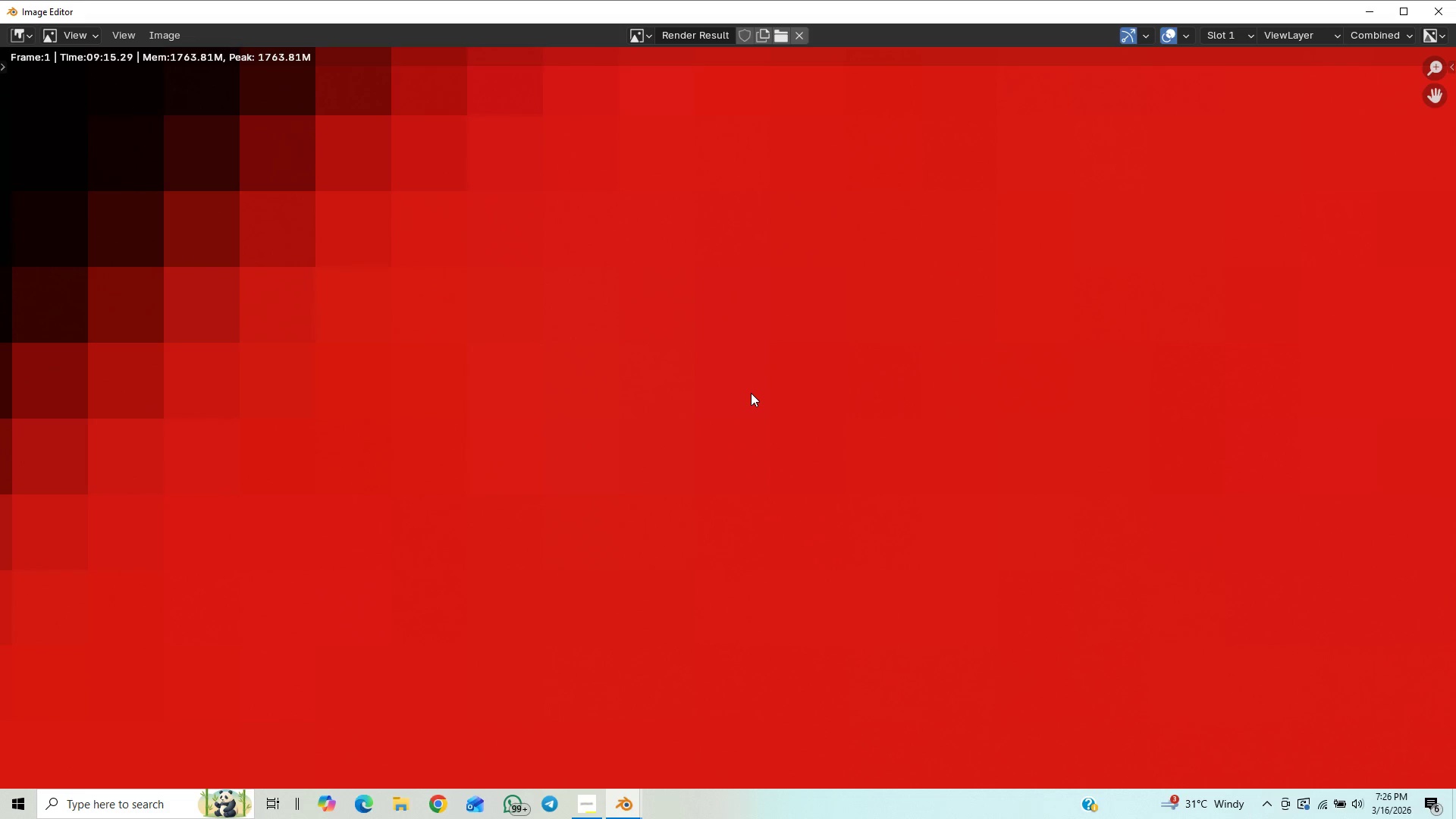 
scroll: coordinate [735, 390], scroll_direction: down, amount: 18.0
 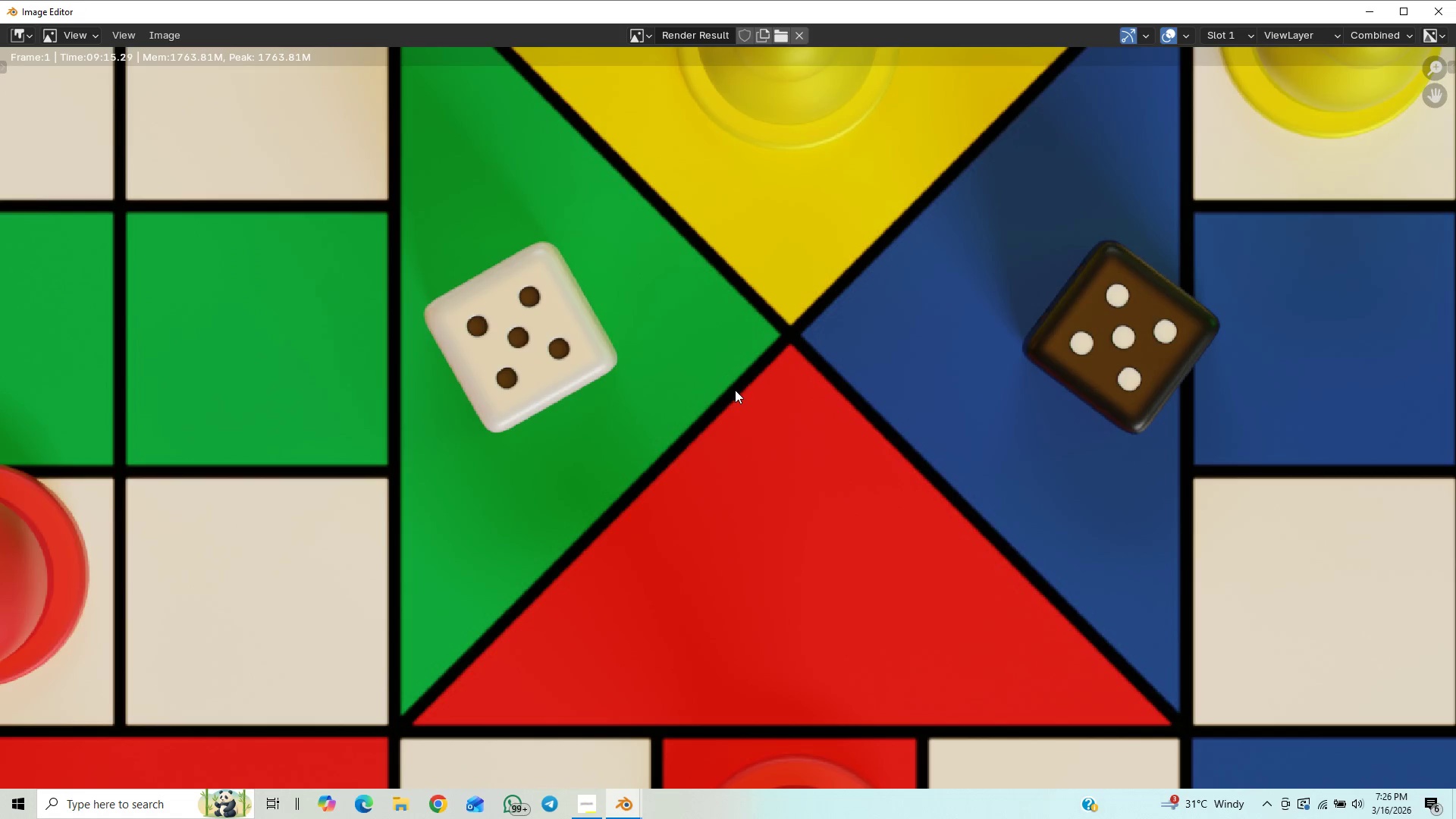 
scroll: coordinate [735, 390], scroll_direction: up, amount: 7.0
 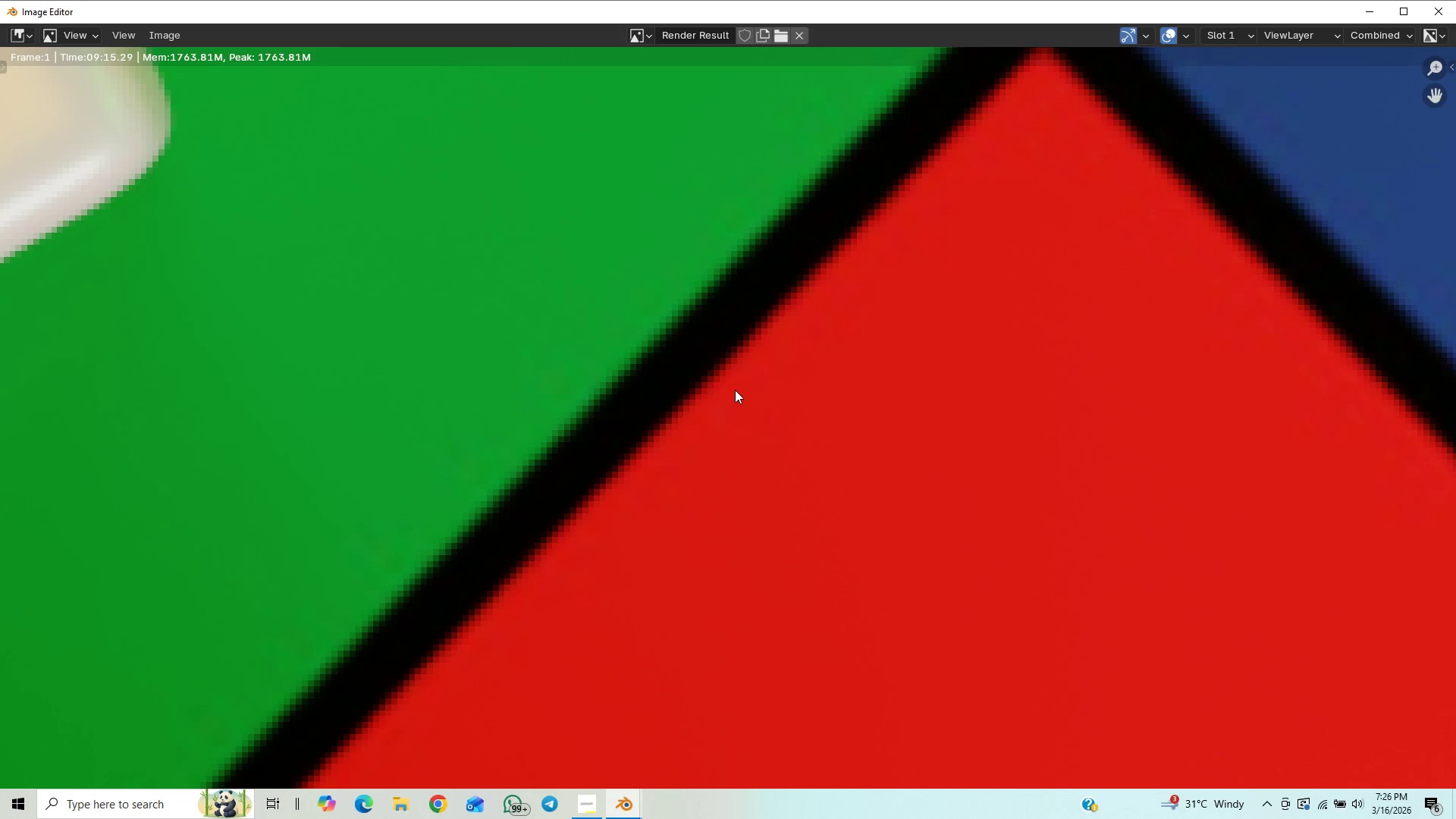 
scroll: coordinate [735, 390], scroll_direction: down, amount: 7.0
 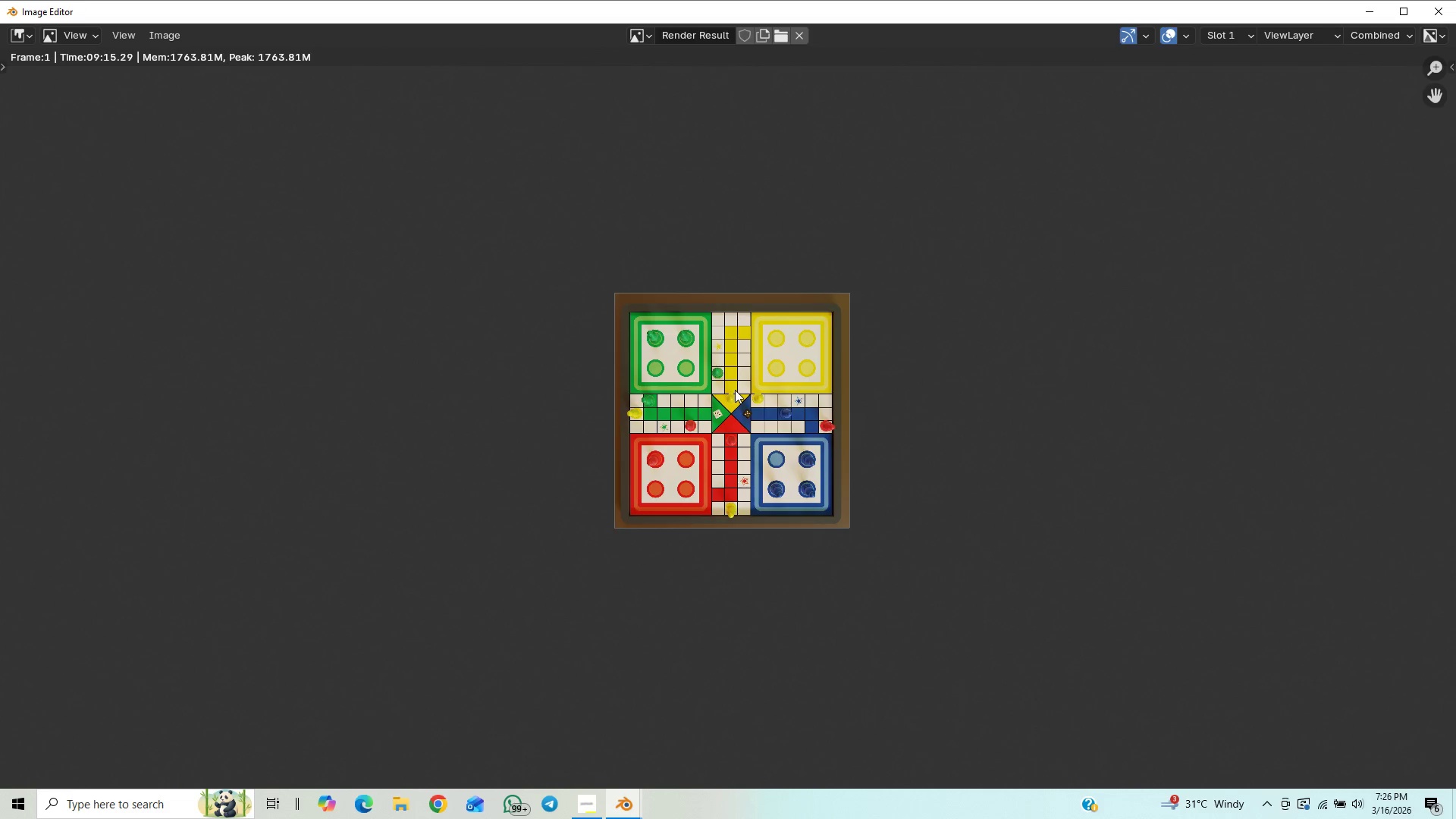 
key(Control+S)
 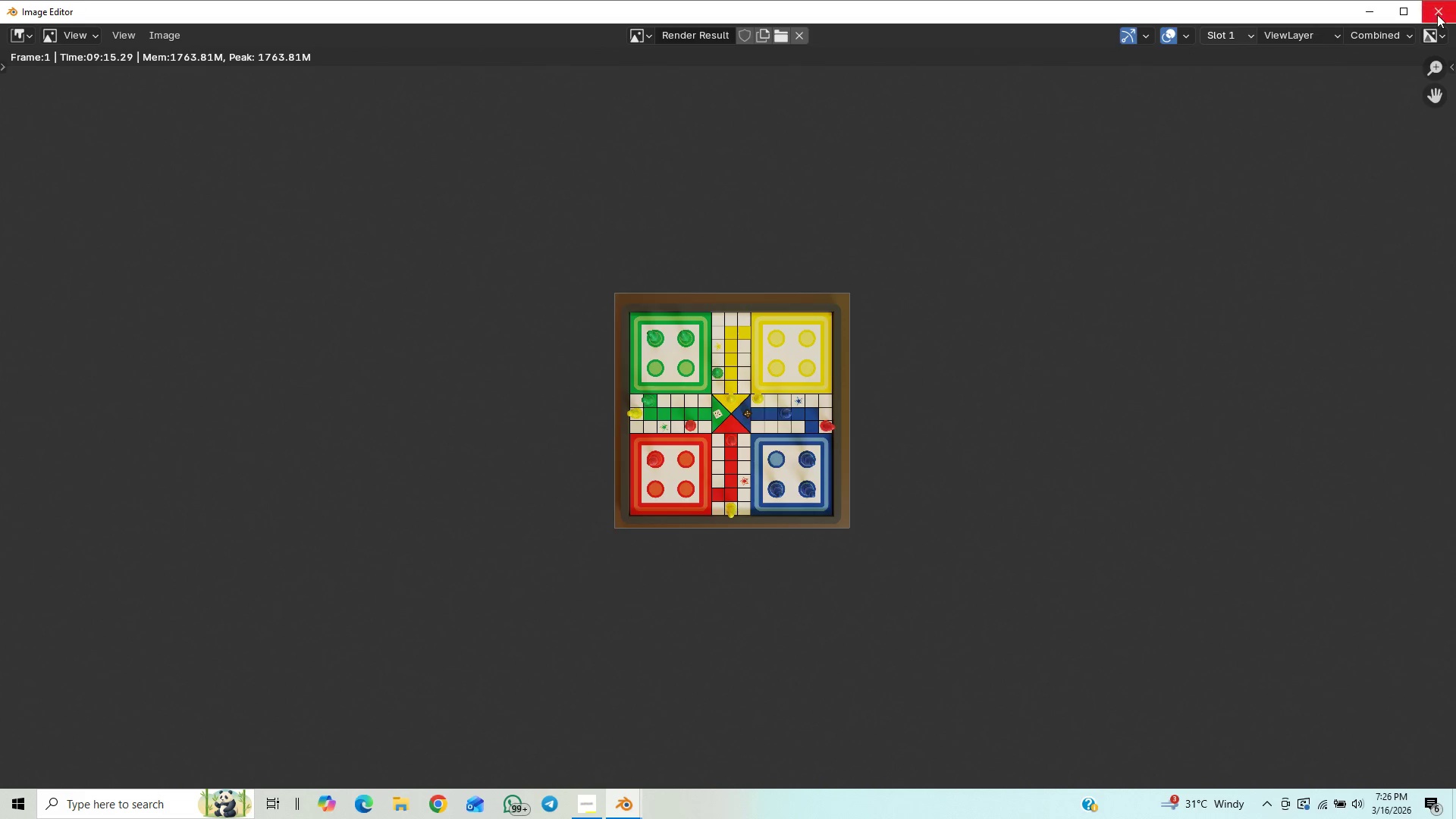 
left_click([1437, 14])
 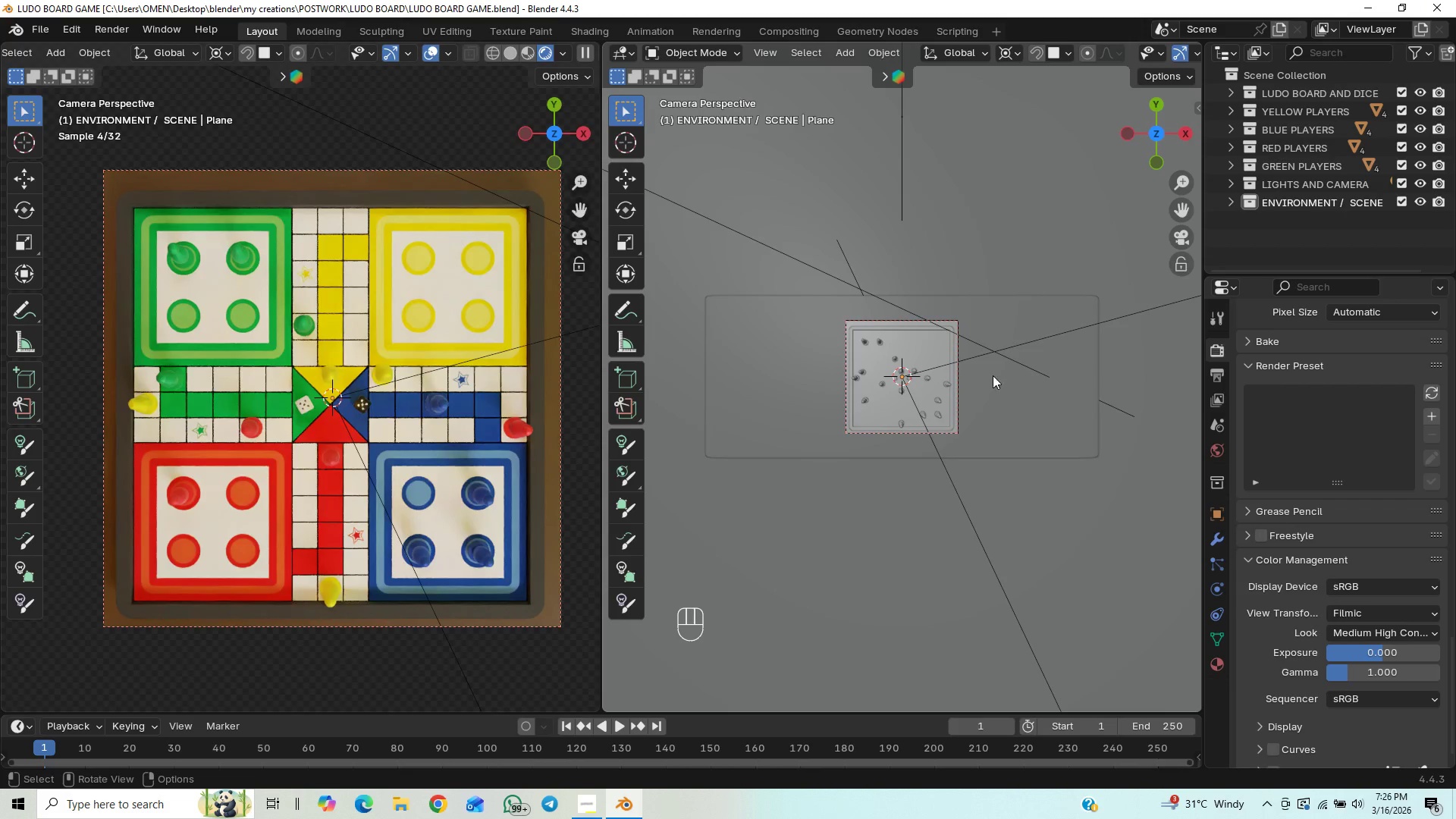 
scroll: coordinate [965, 412], scroll_direction: up, amount: 3.0
 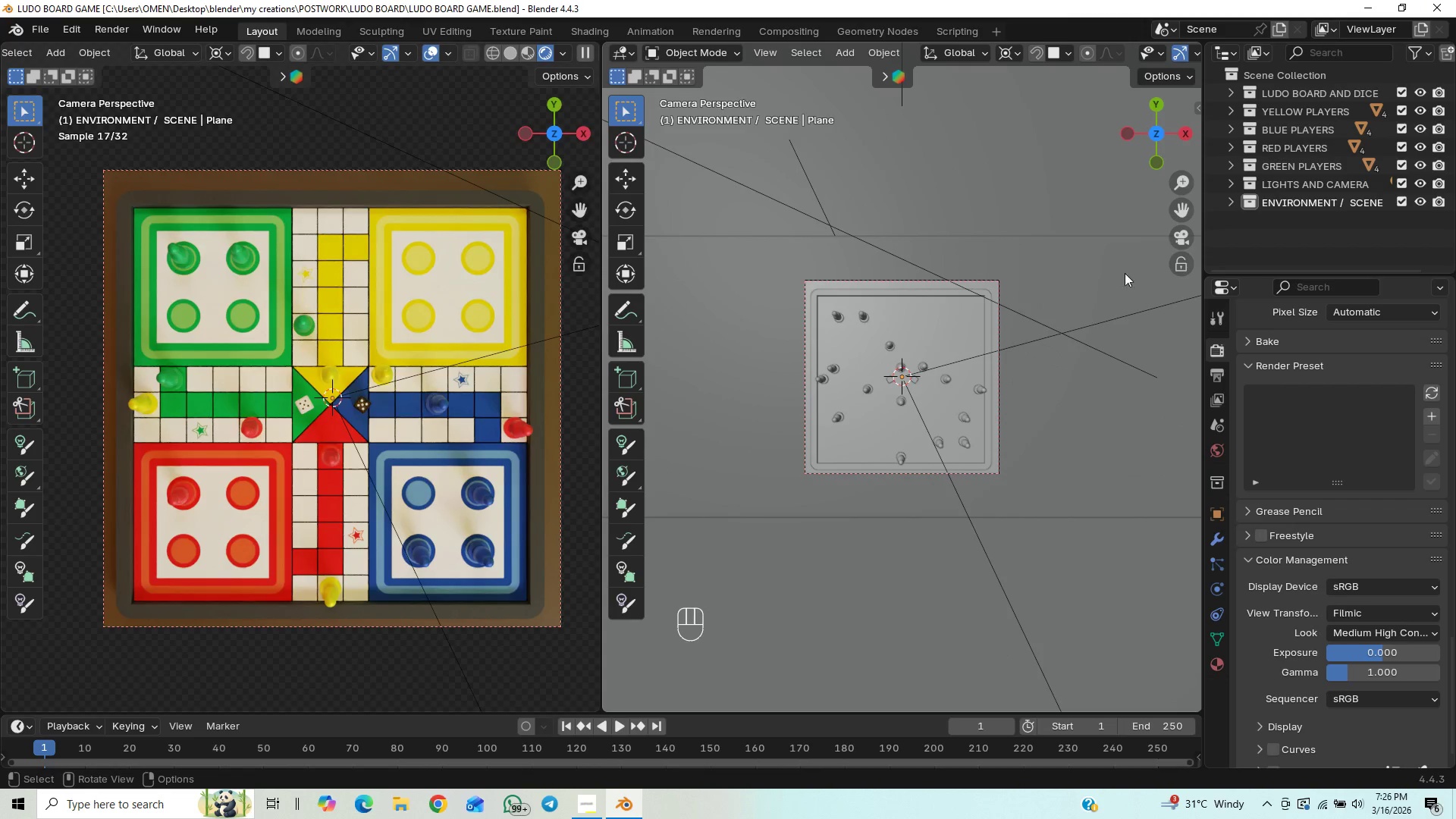 
left_click([1179, 234])
 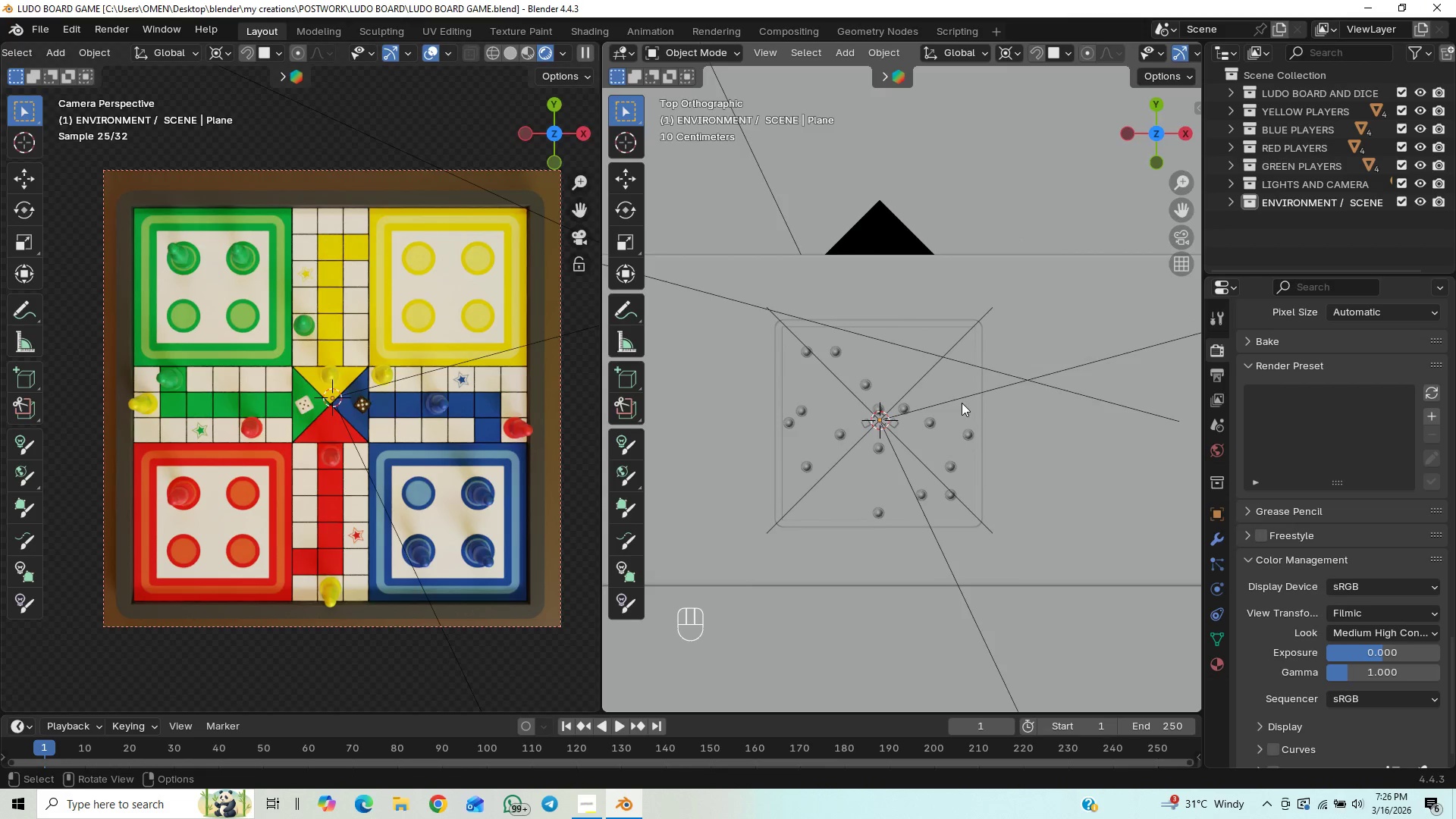 
scroll: coordinate [957, 410], scroll_direction: up, amount: 3.0
 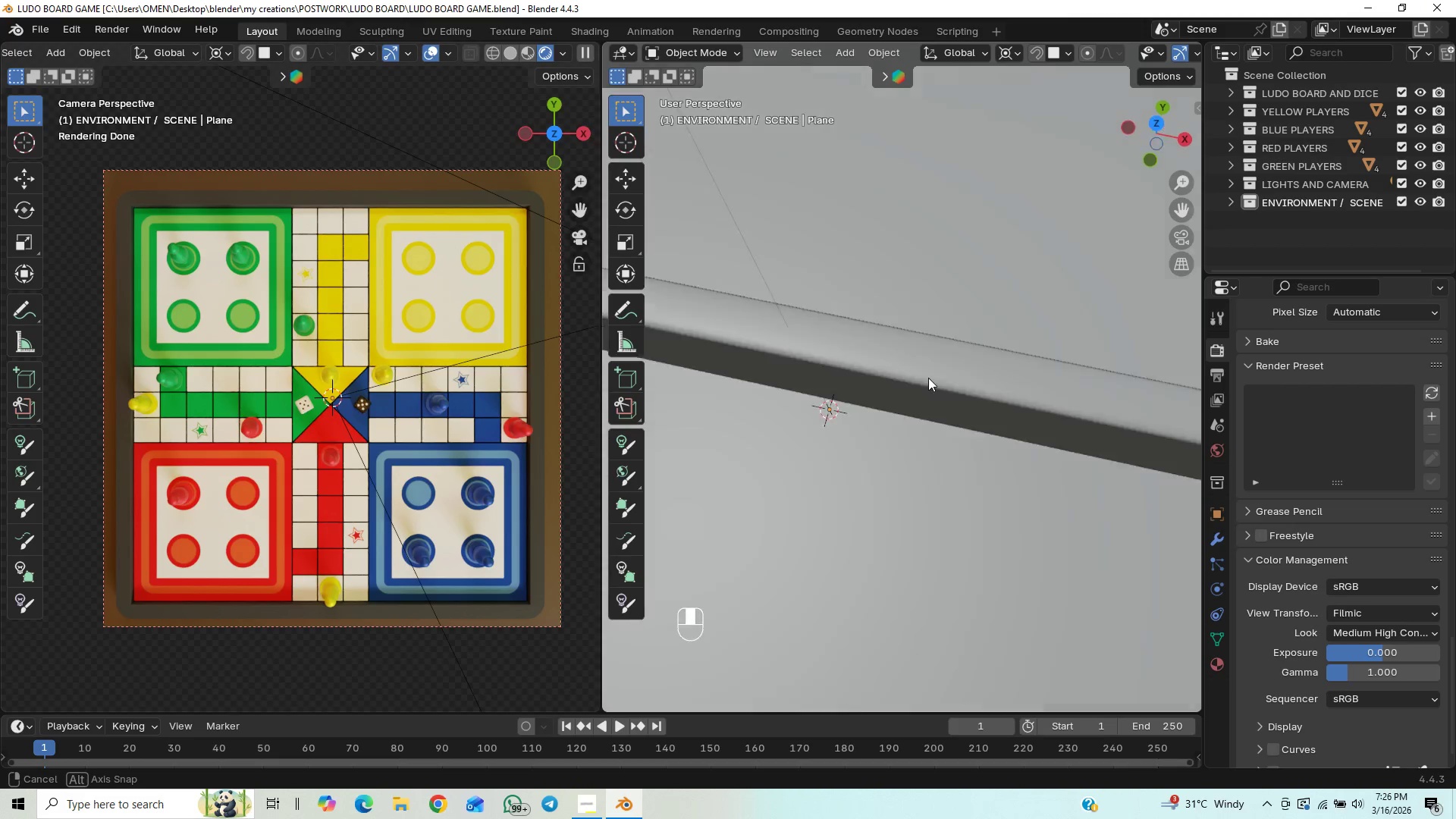 
scroll: coordinate [928, 320], scroll_direction: down, amount: 5.0
 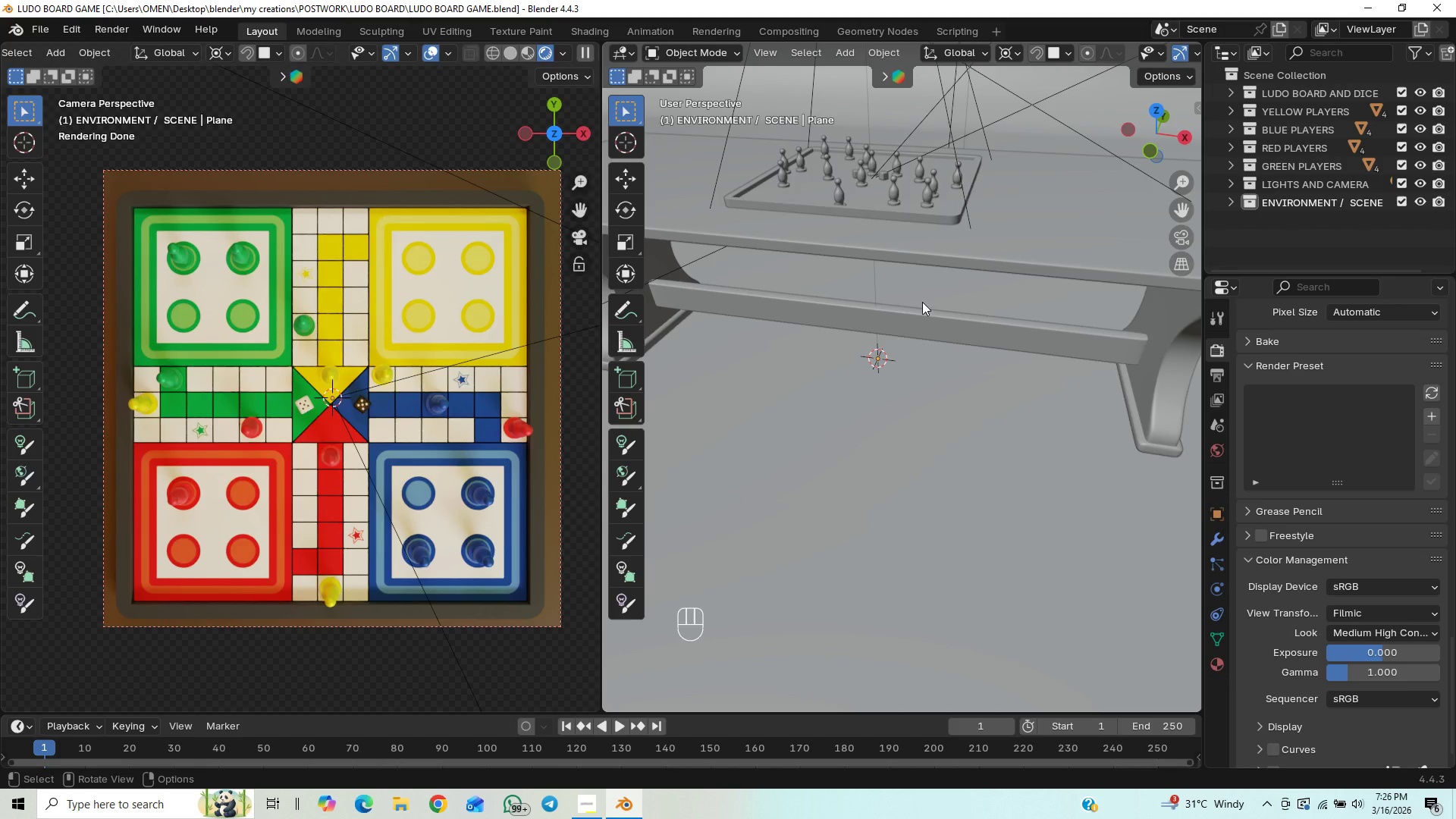 
hold_key(key=ShiftLeft, duration=0.67)
 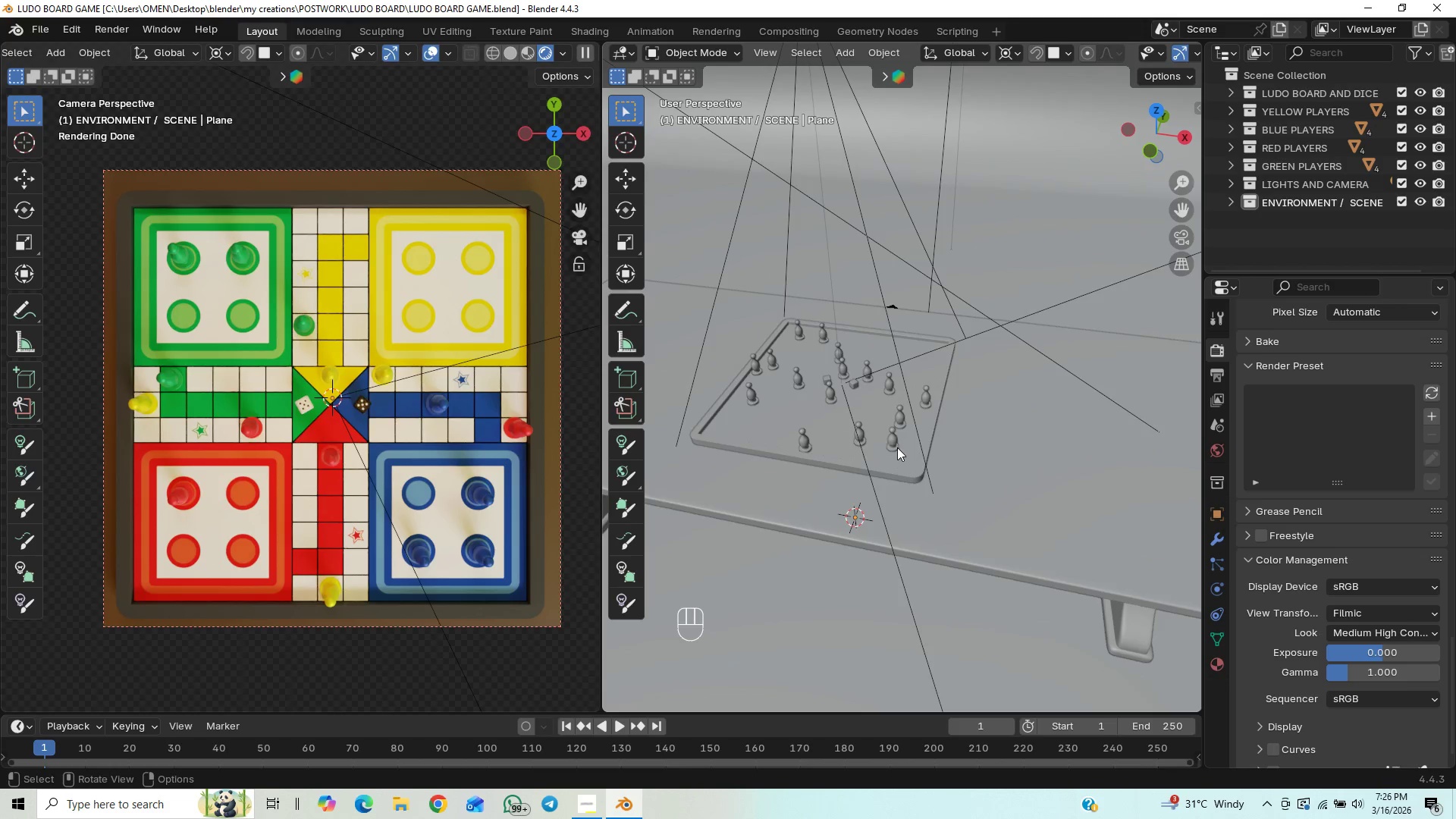 
hold_key(key=ShiftLeft, duration=0.69)
 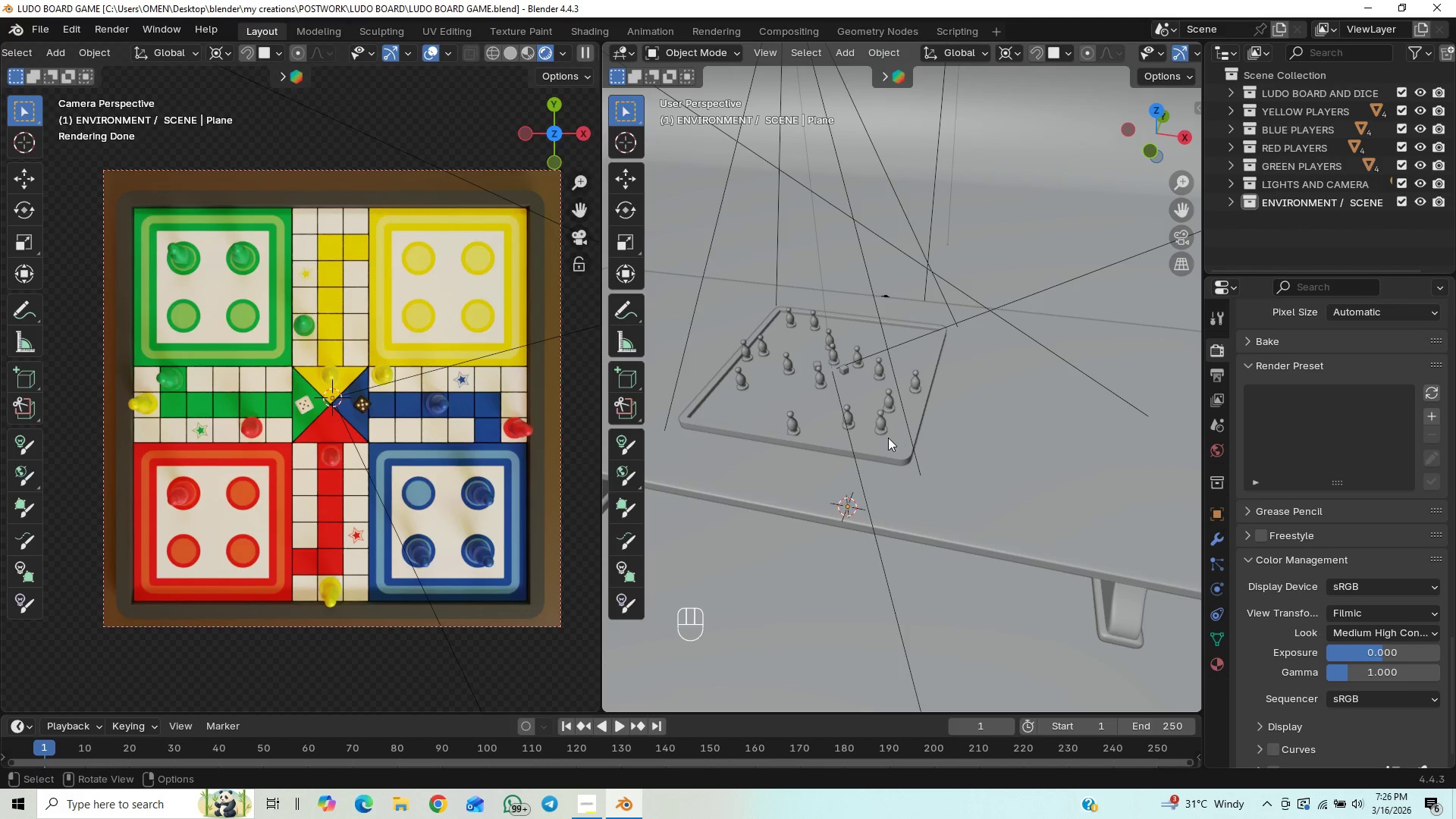 
hold_key(key=ControlLeft, duration=0.7)
 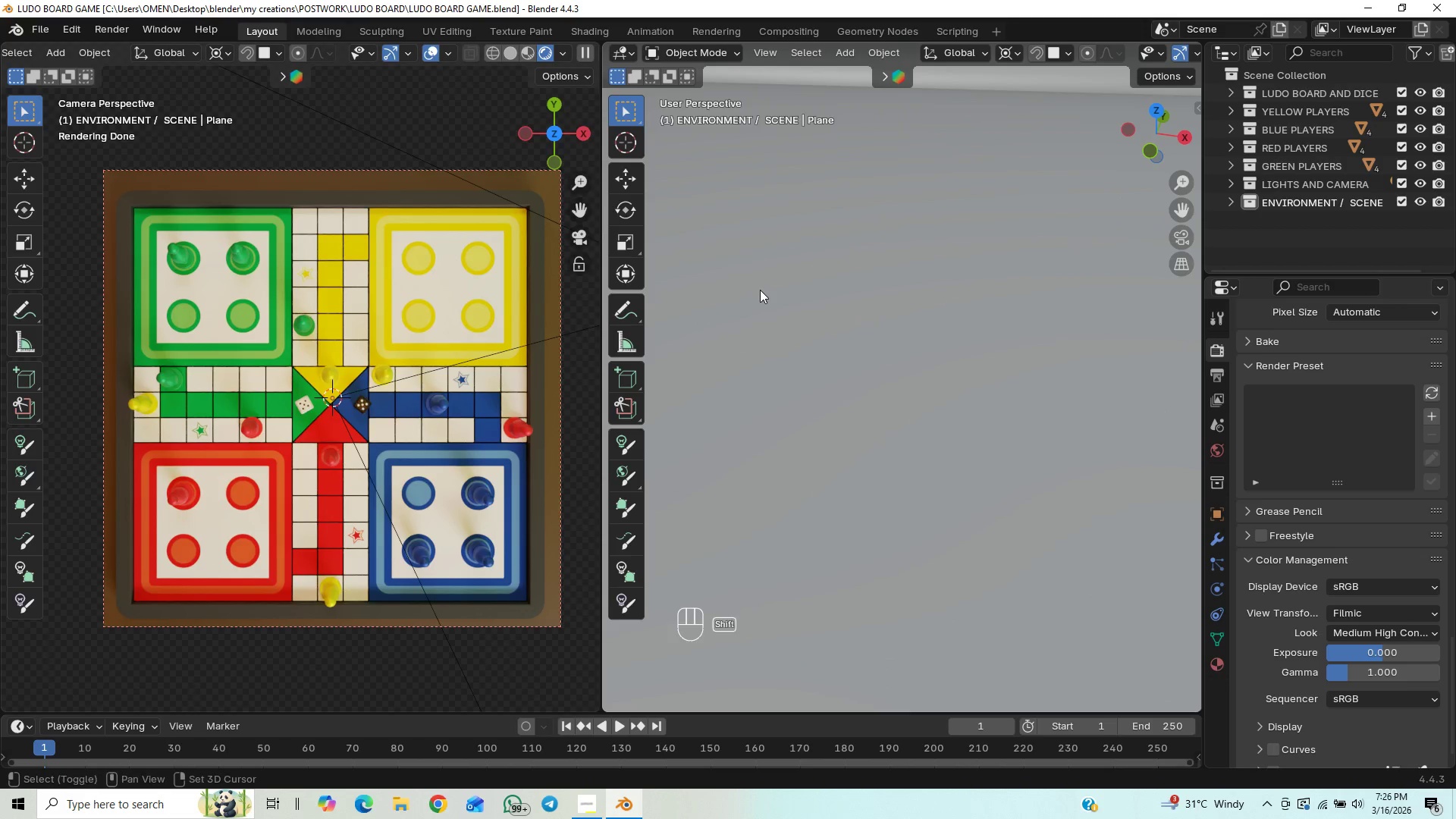 
hold_key(key=ControlLeft, duration=1.95)
 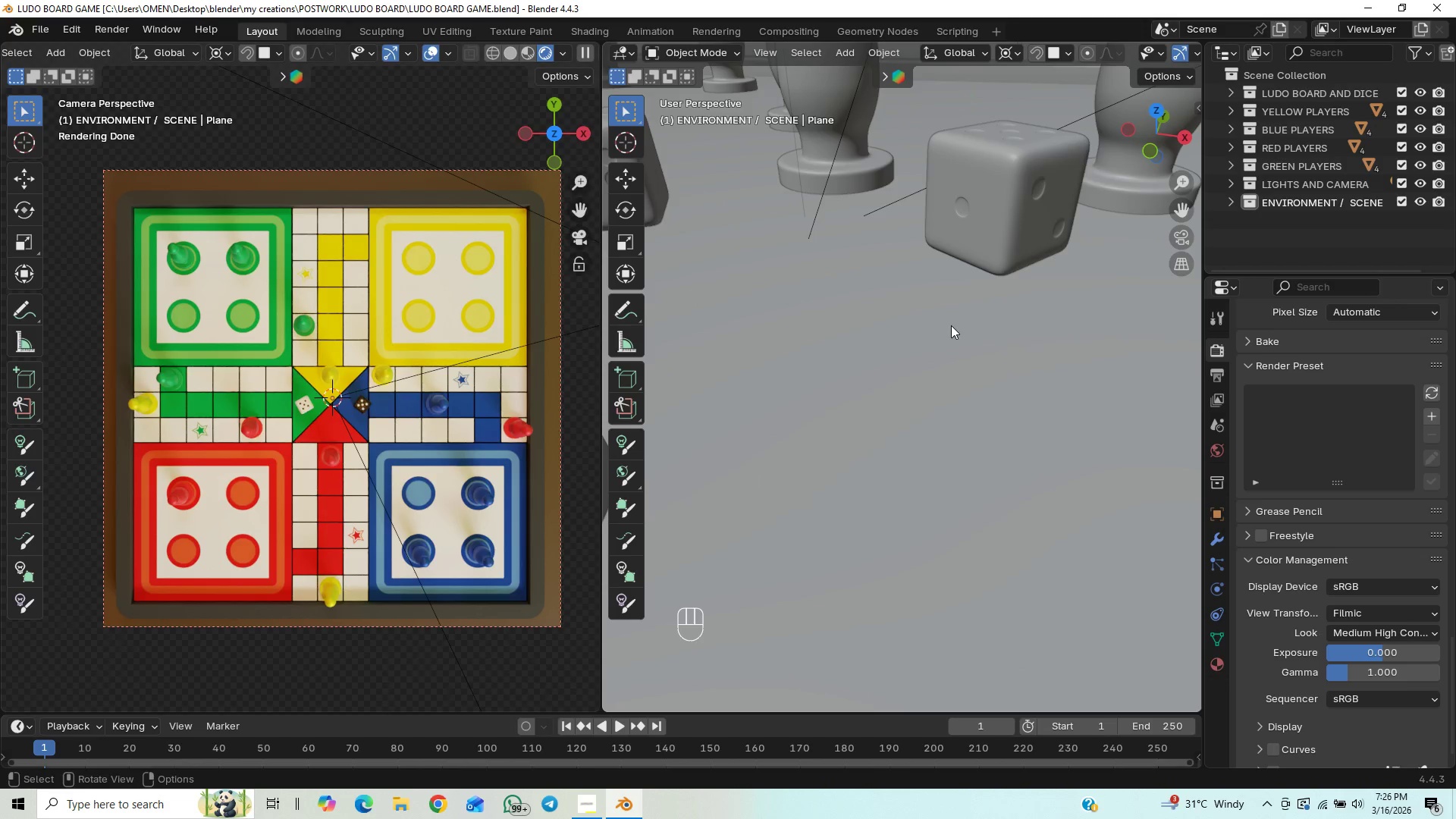 
key(Shift+ShiftLeft)
 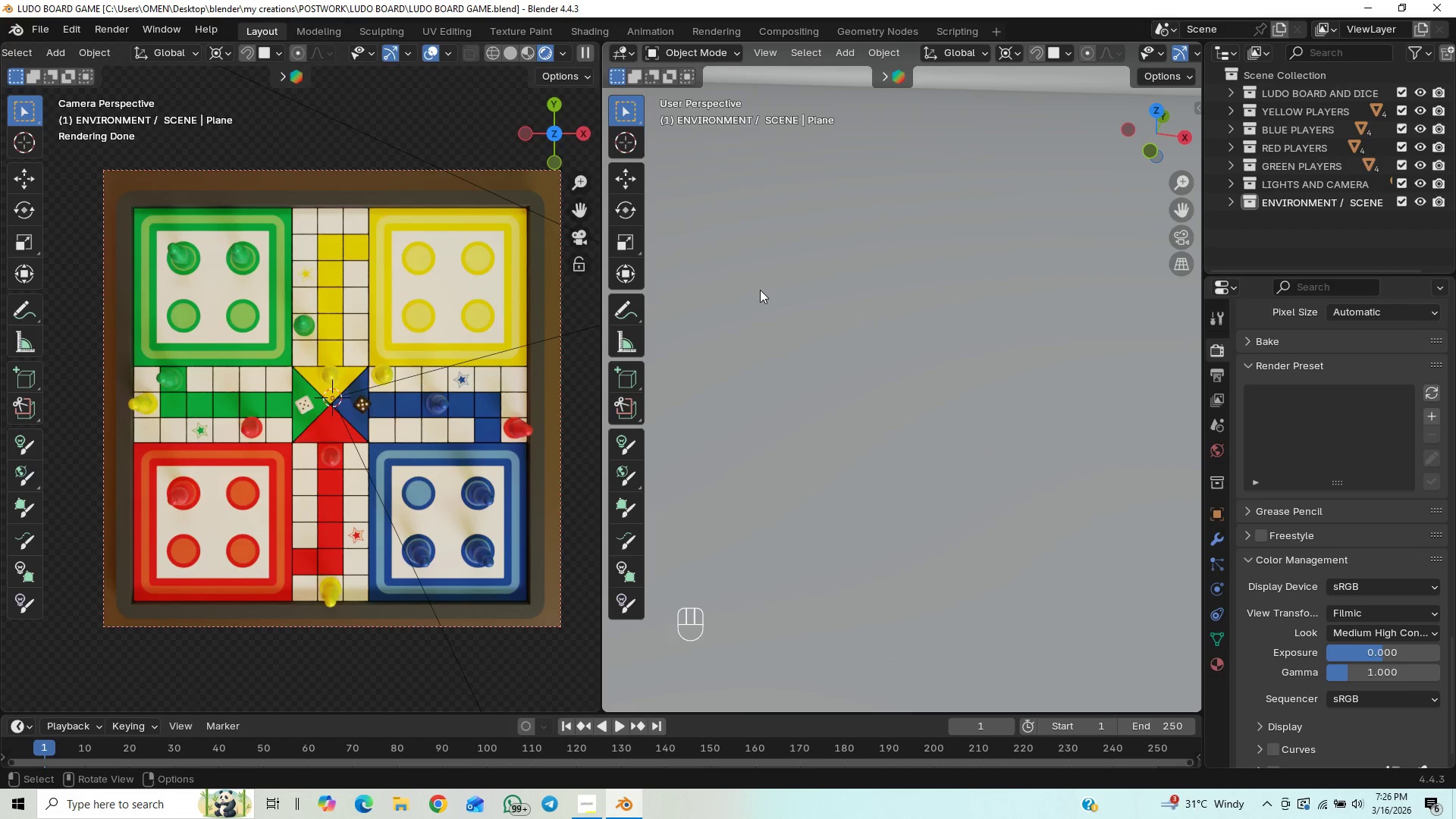 
hold_key(key=ShiftLeft, duration=0.7)
 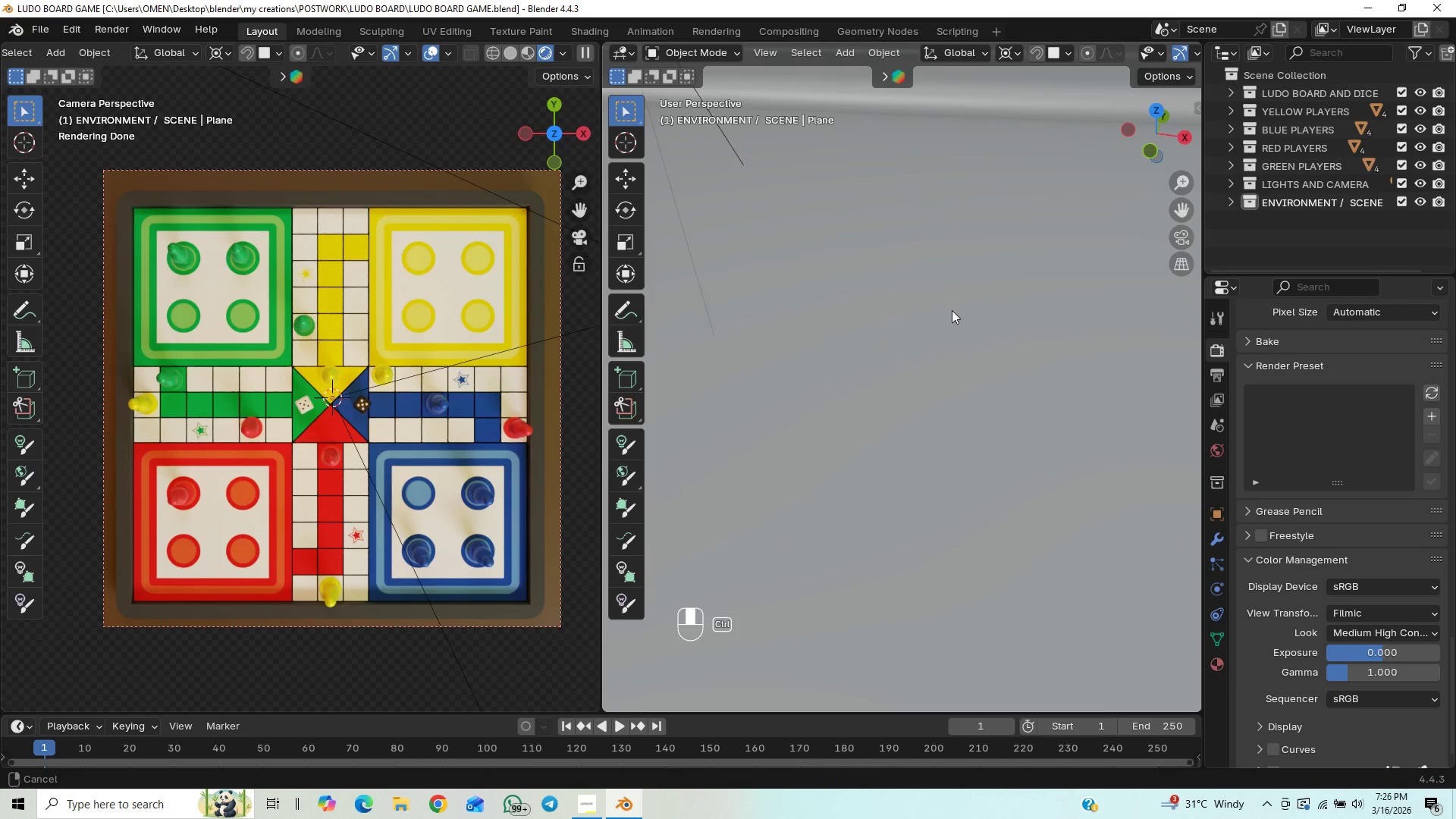 
hold_key(key=ControlLeft, duration=0.38)
 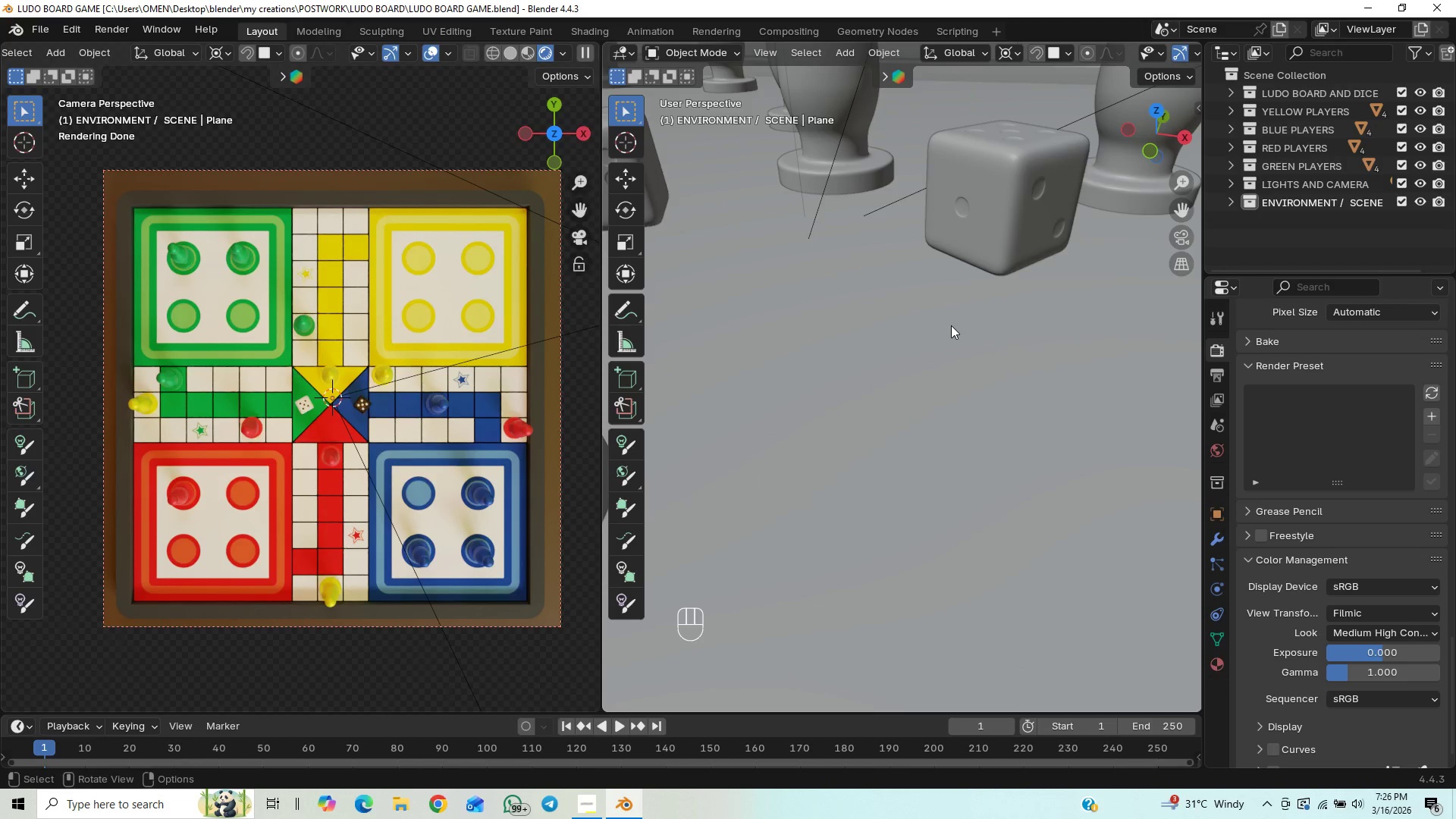 
hold_key(key=ShiftLeft, duration=0.73)
 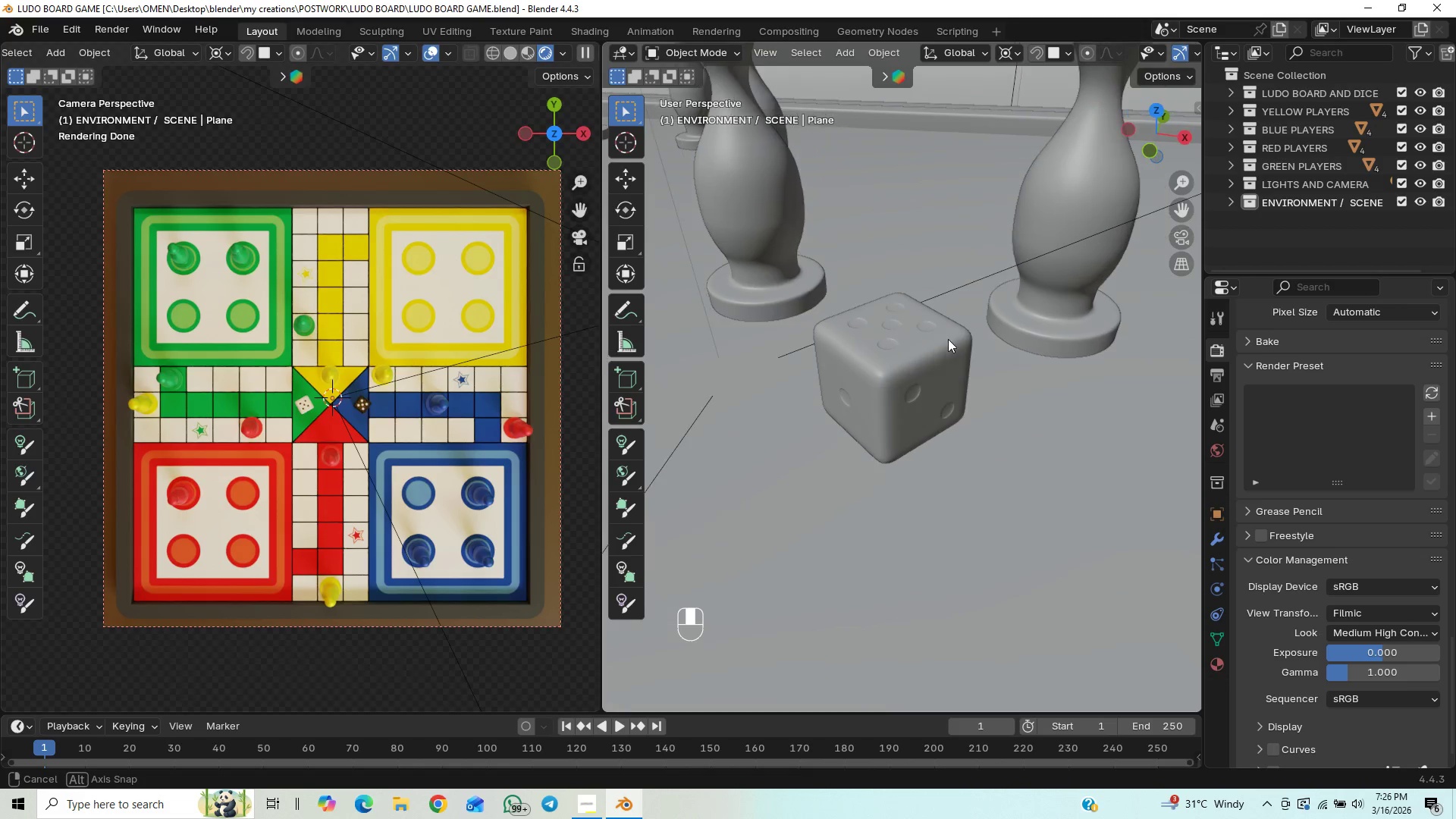 
hold_key(key=ShiftLeft, duration=1.7)
 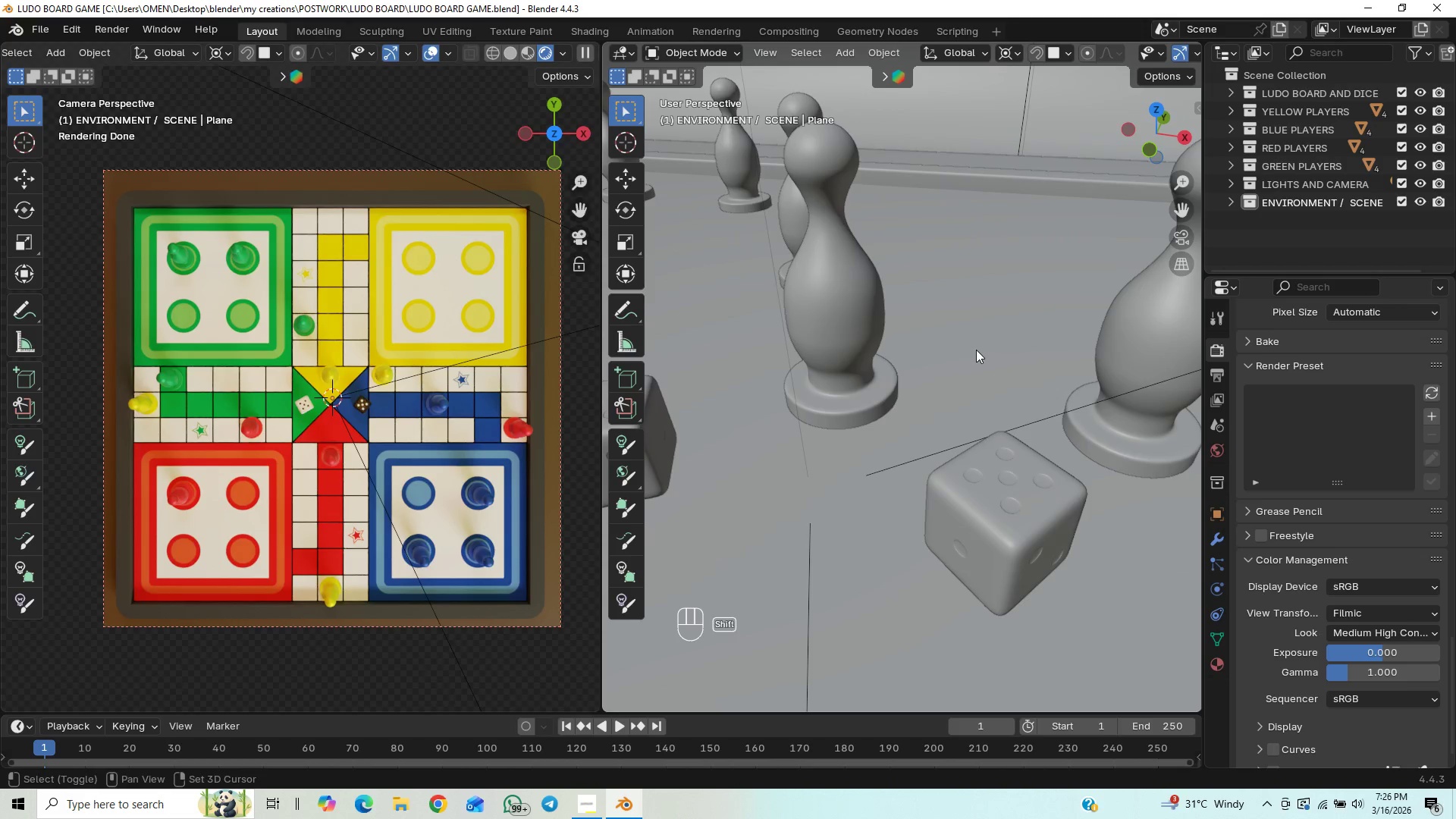 
hold_key(key=ShiftLeft, duration=0.44)
 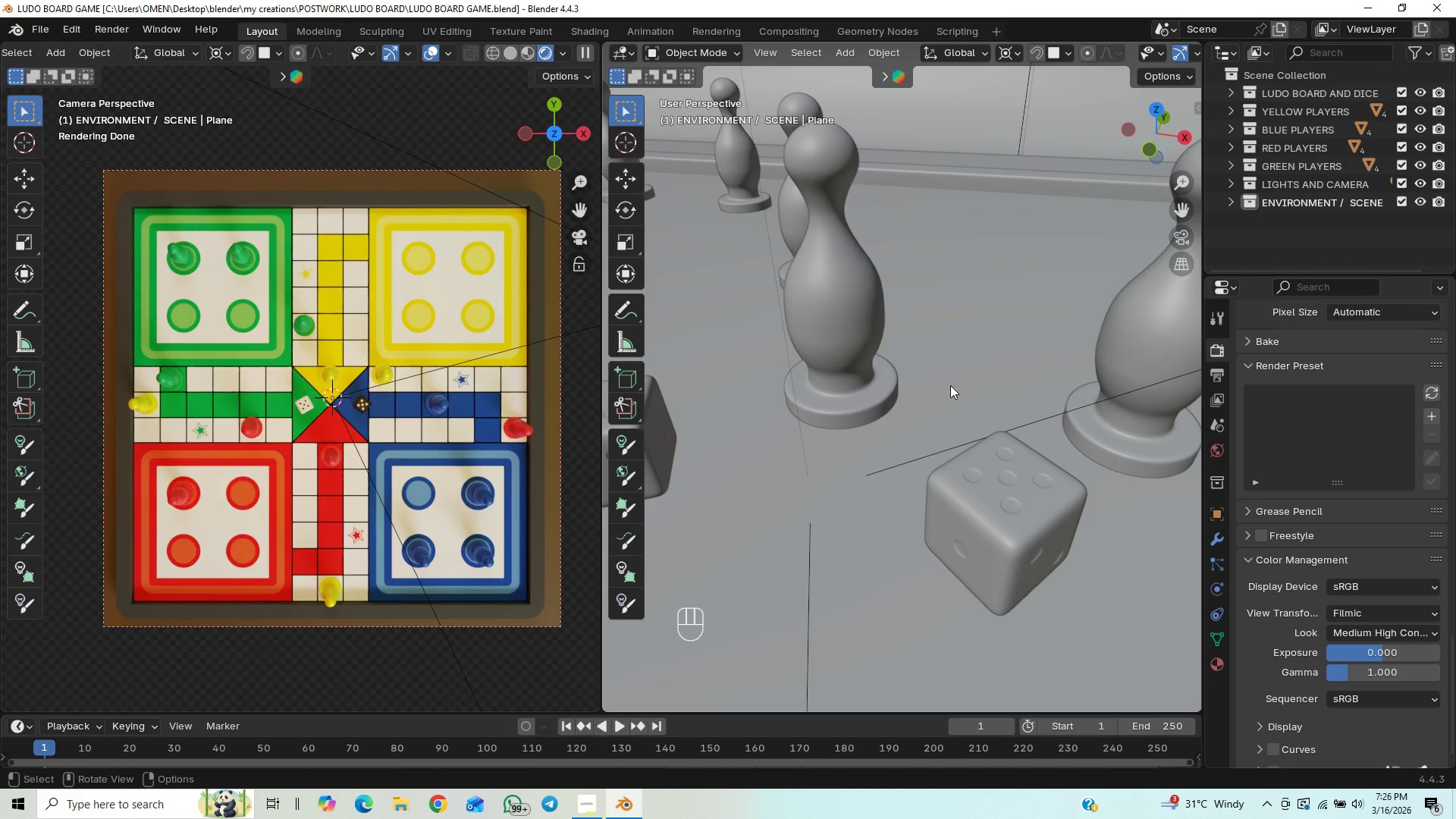 
hold_key(key=ShiftLeft, duration=0.86)
 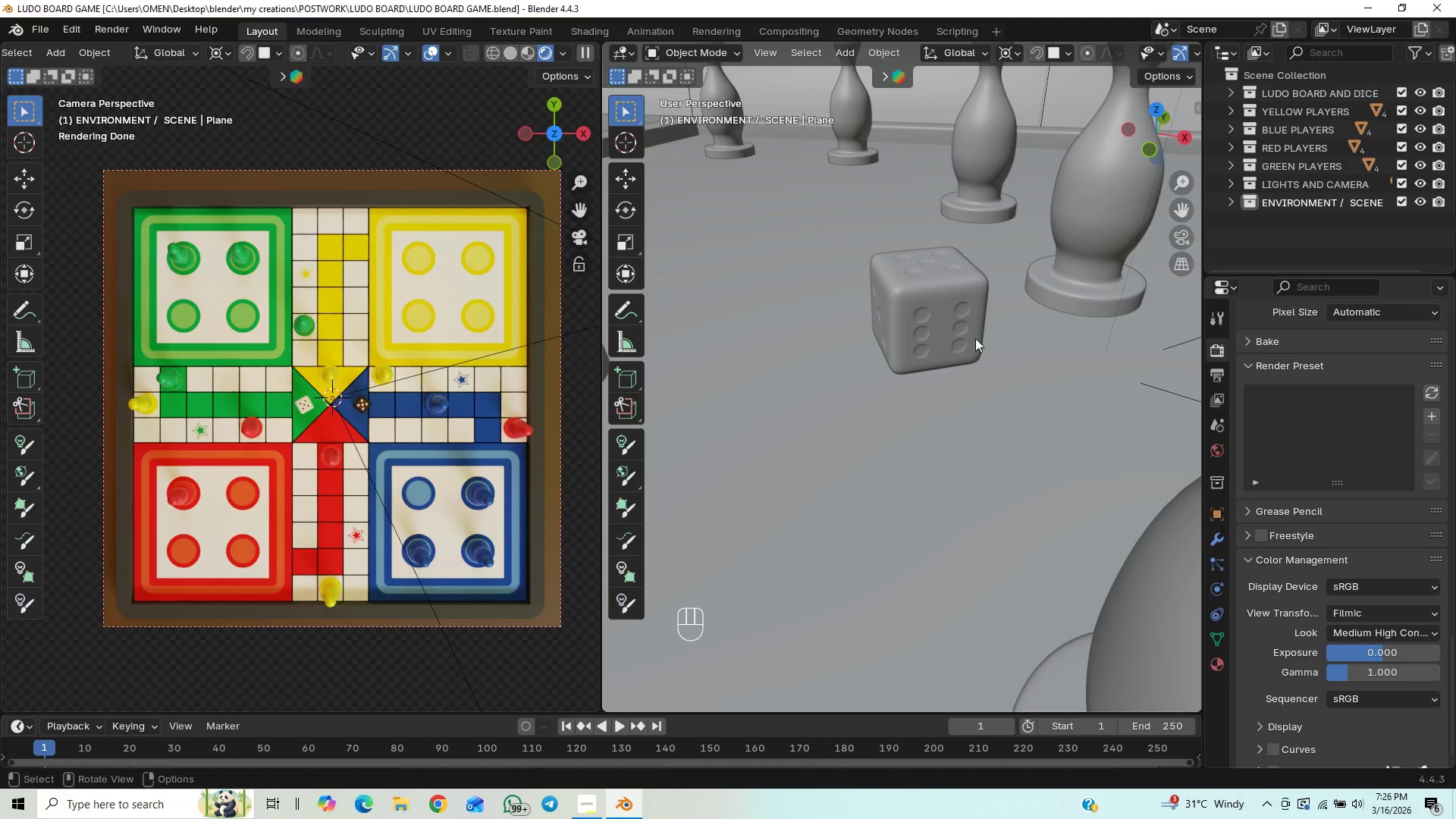 
hold_key(key=ShiftLeft, duration=1.5)
scroll: coordinate [983, 329], scroll_direction: up, amount: 1.0
 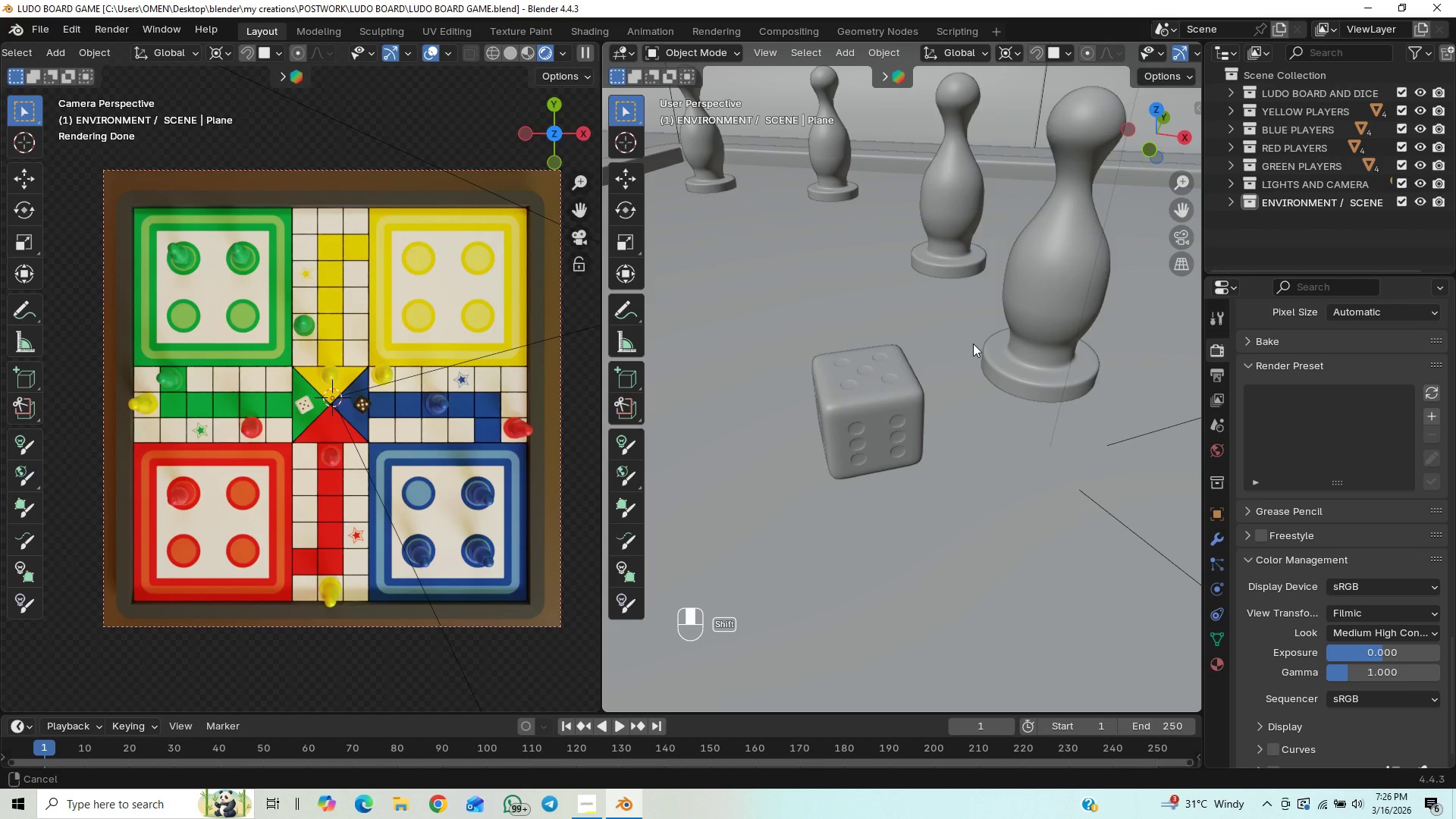 
hold_key(key=ShiftLeft, duration=0.8)
 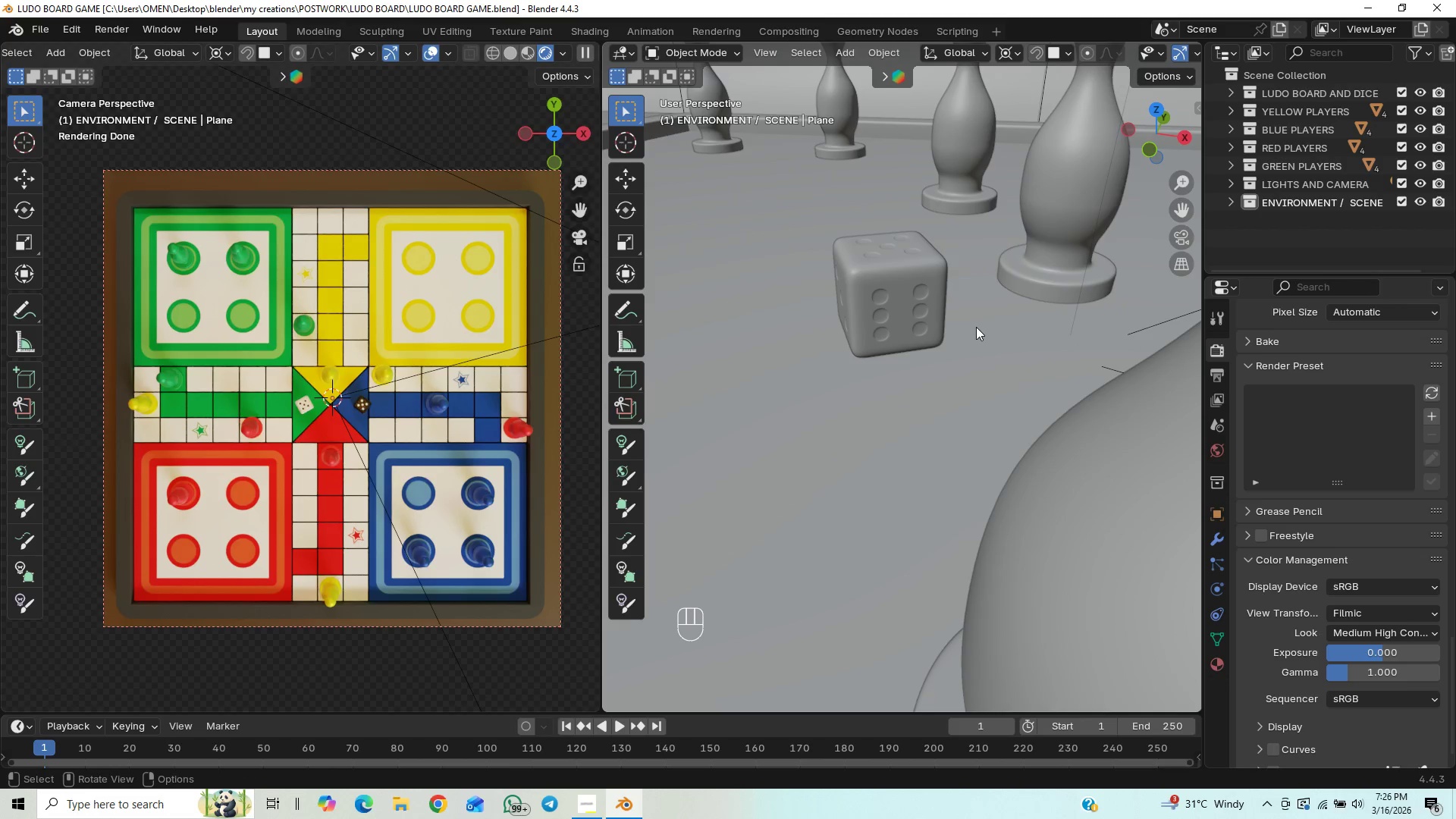 
hold_key(key=ControlLeft, duration=1.11)
 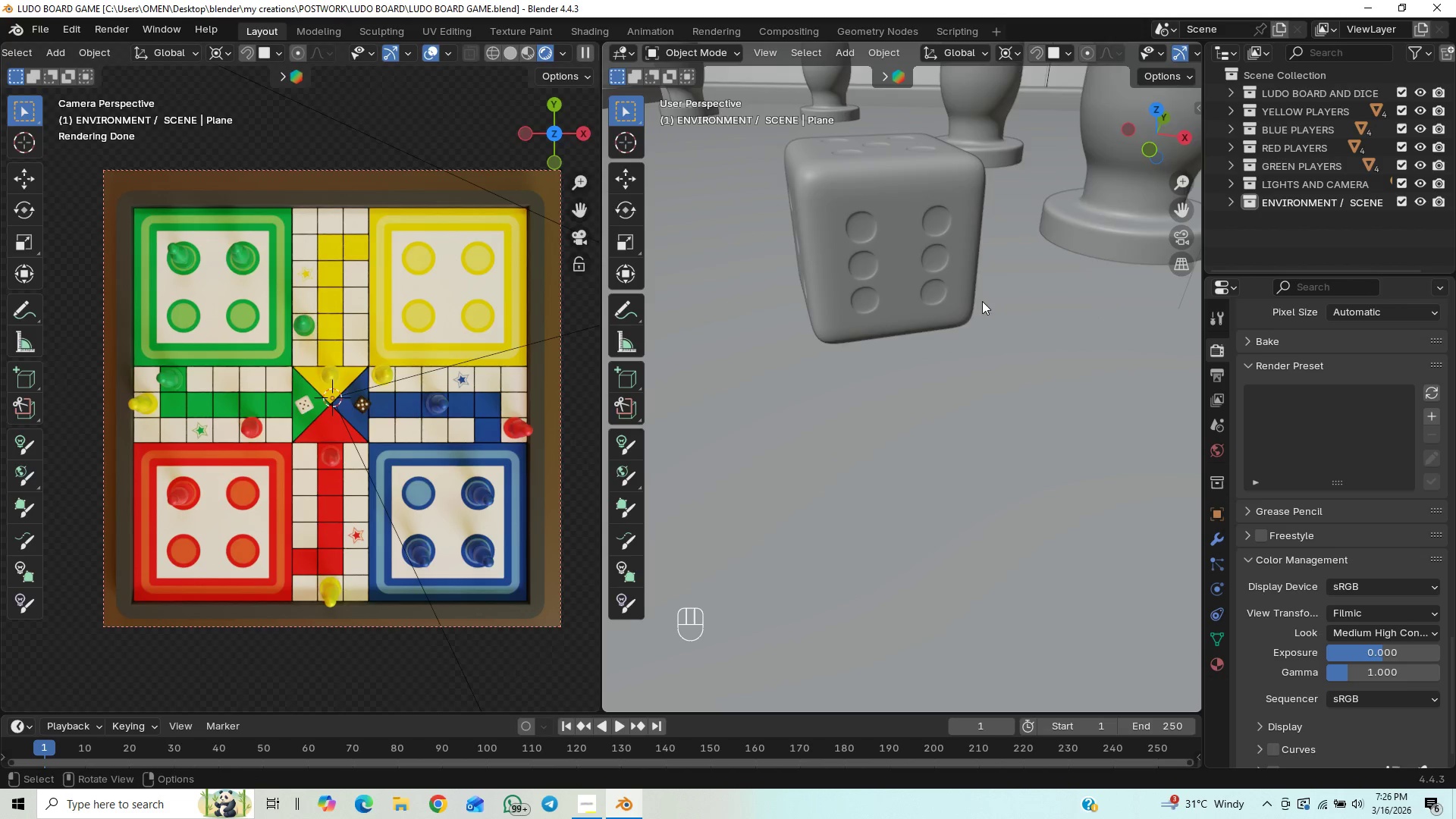 
hold_key(key=ShiftLeft, duration=1.26)
 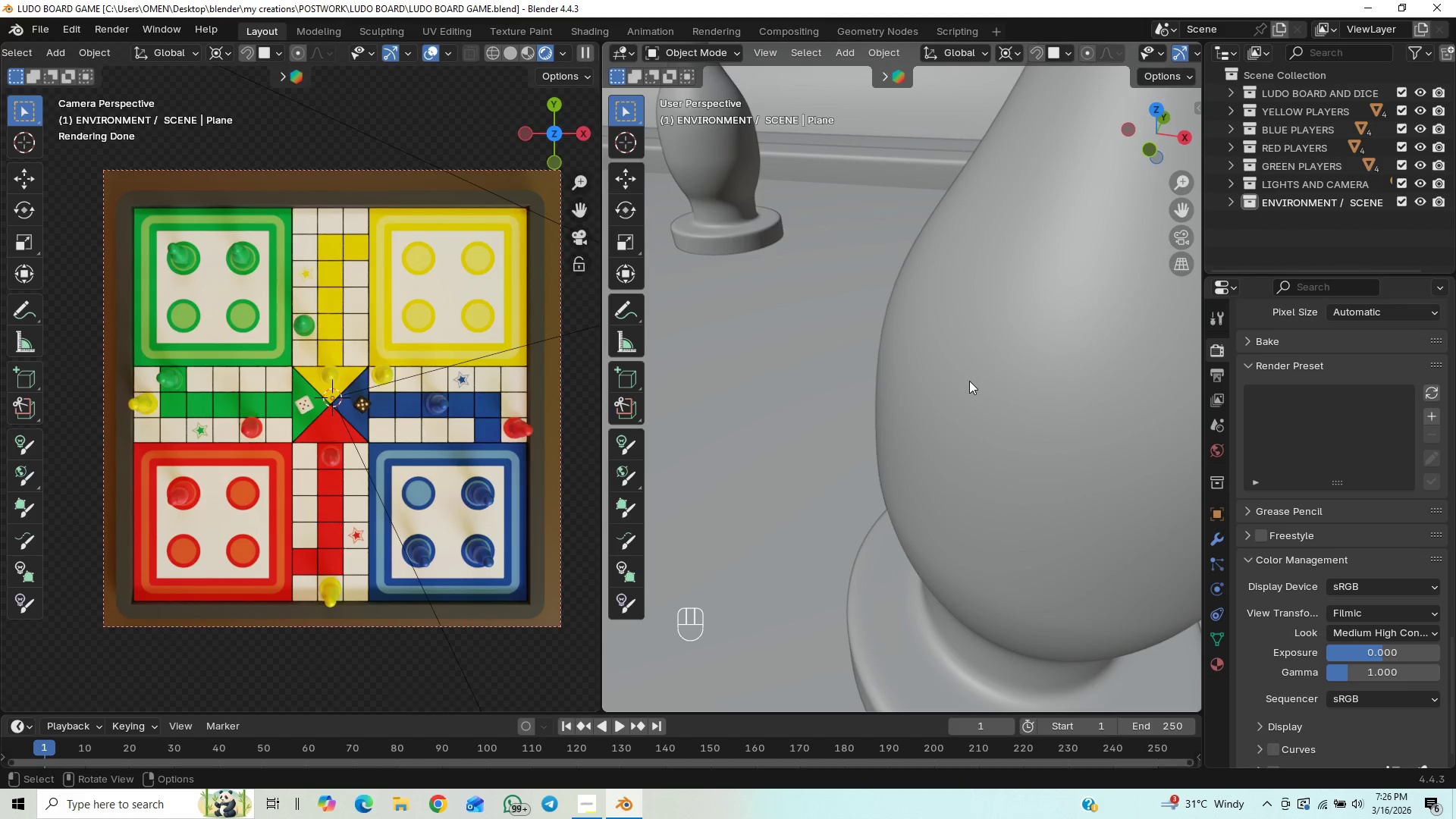 
scroll: coordinate [981, 299], scroll_direction: up, amount: 1.0
 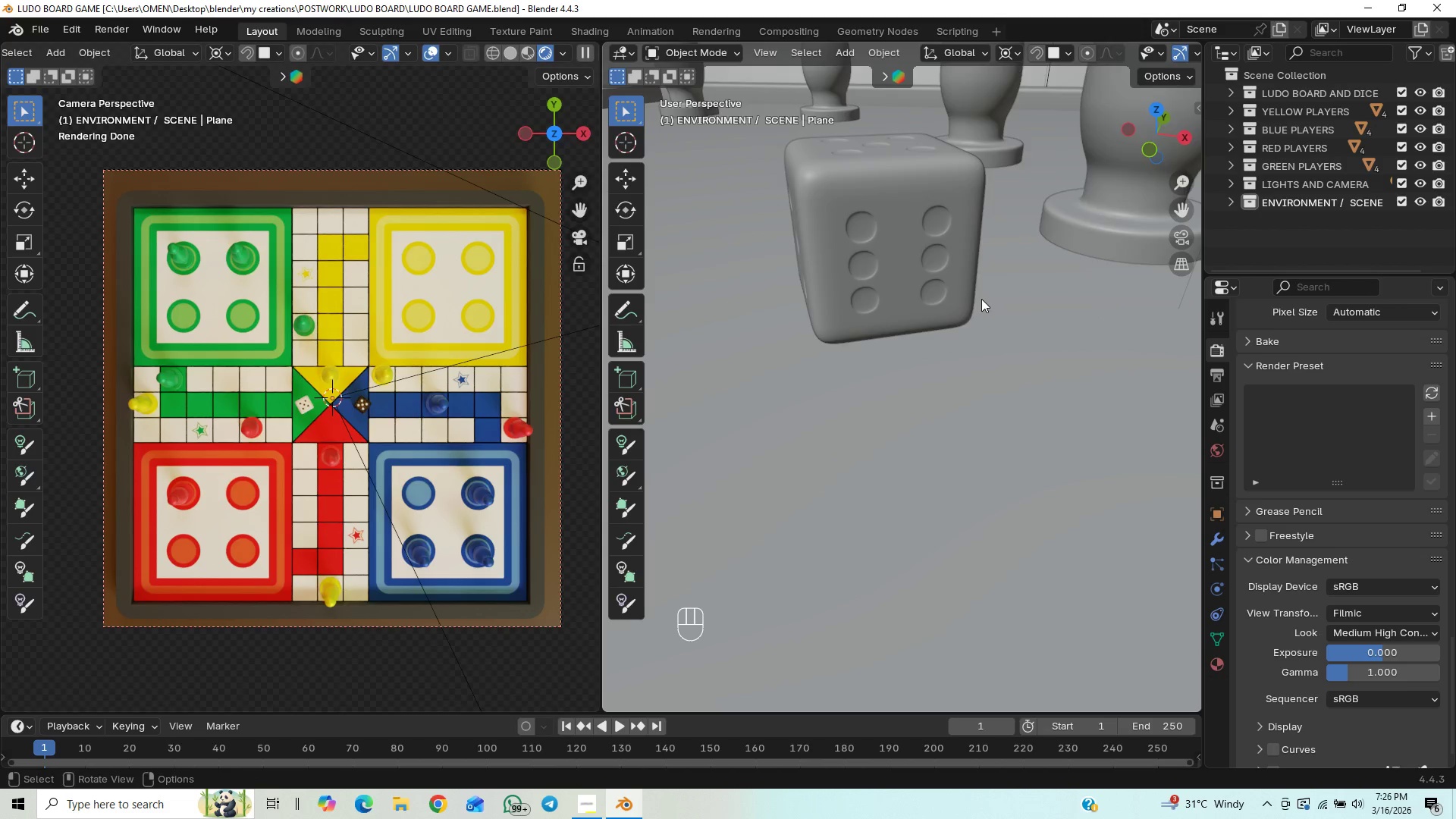 
hold_key(key=ControlLeft, duration=0.97)
middle_click([969, 410])
 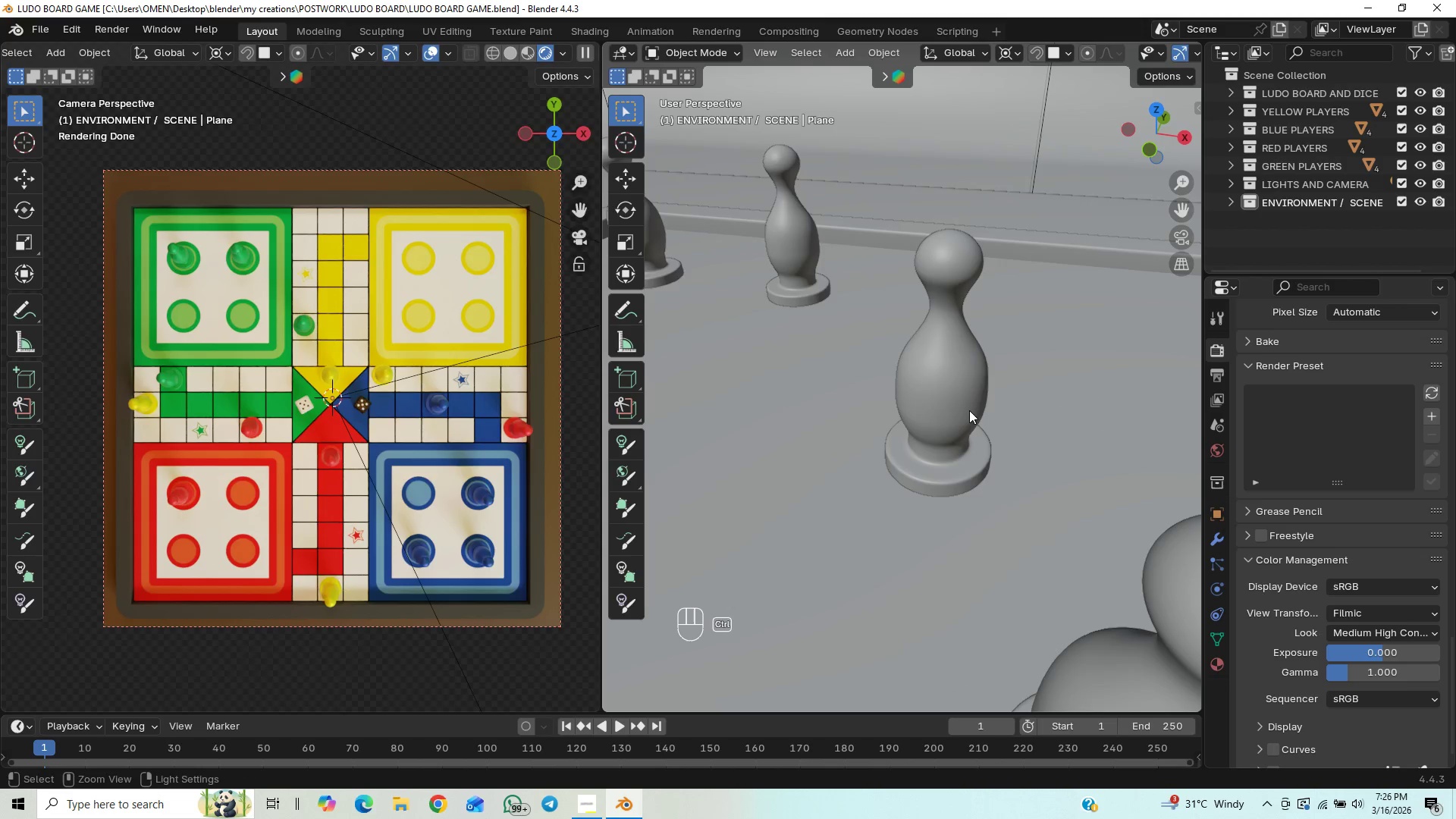 
hold_key(key=ShiftLeft, duration=1.51)
 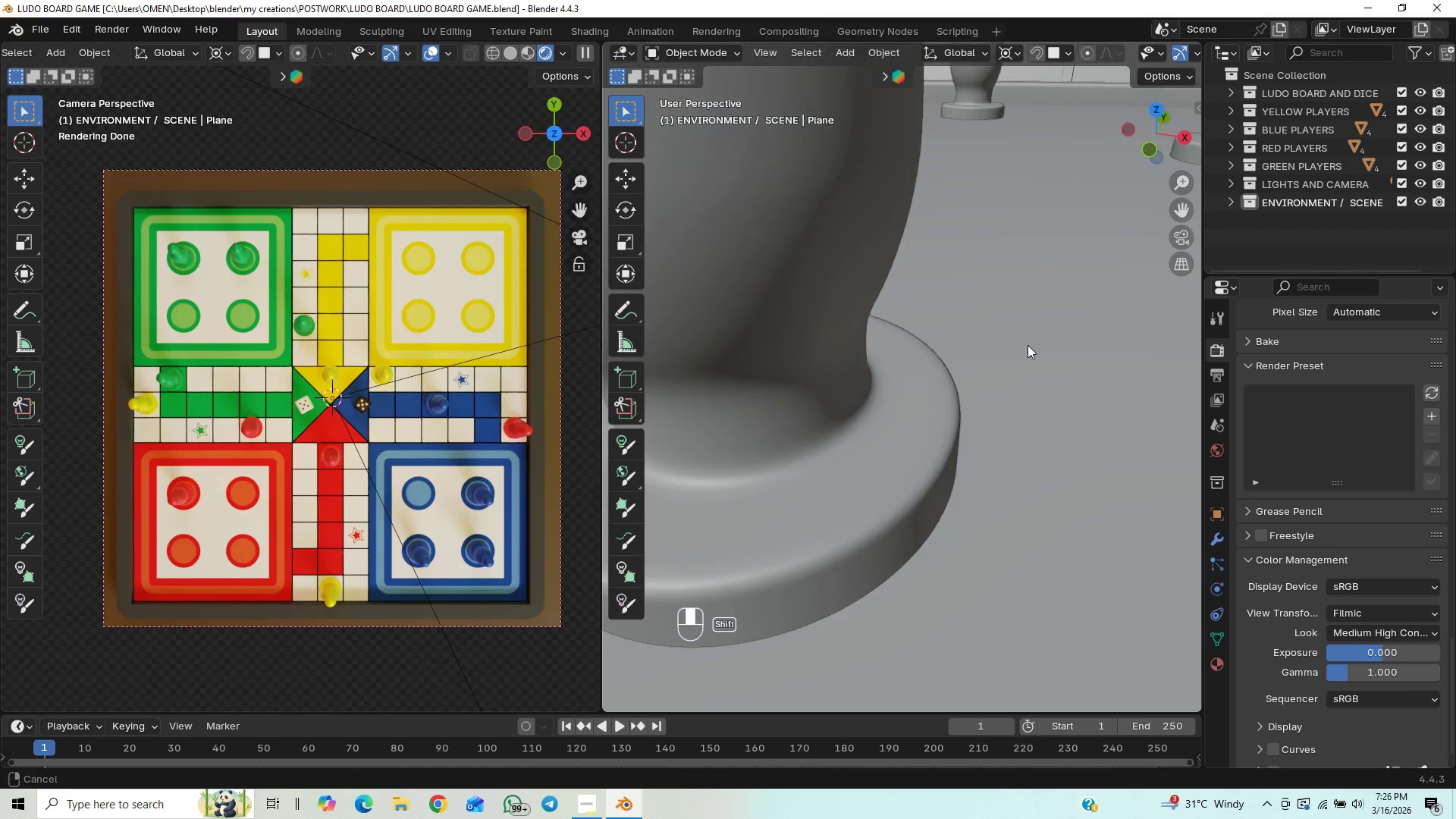 
scroll: coordinate [969, 410], scroll_direction: down, amount: 1.0
 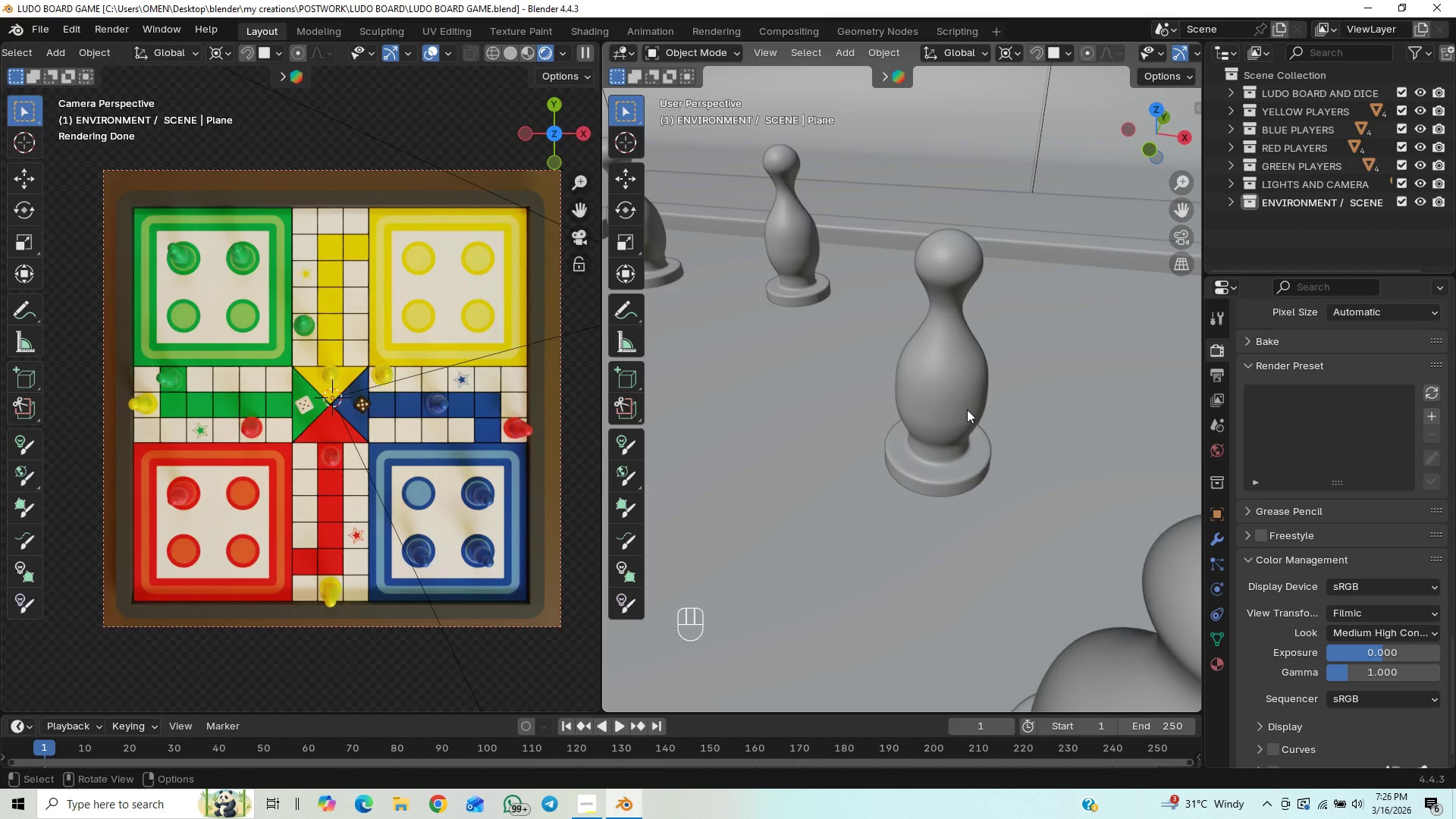 
key(Shift+ShiftLeft)
 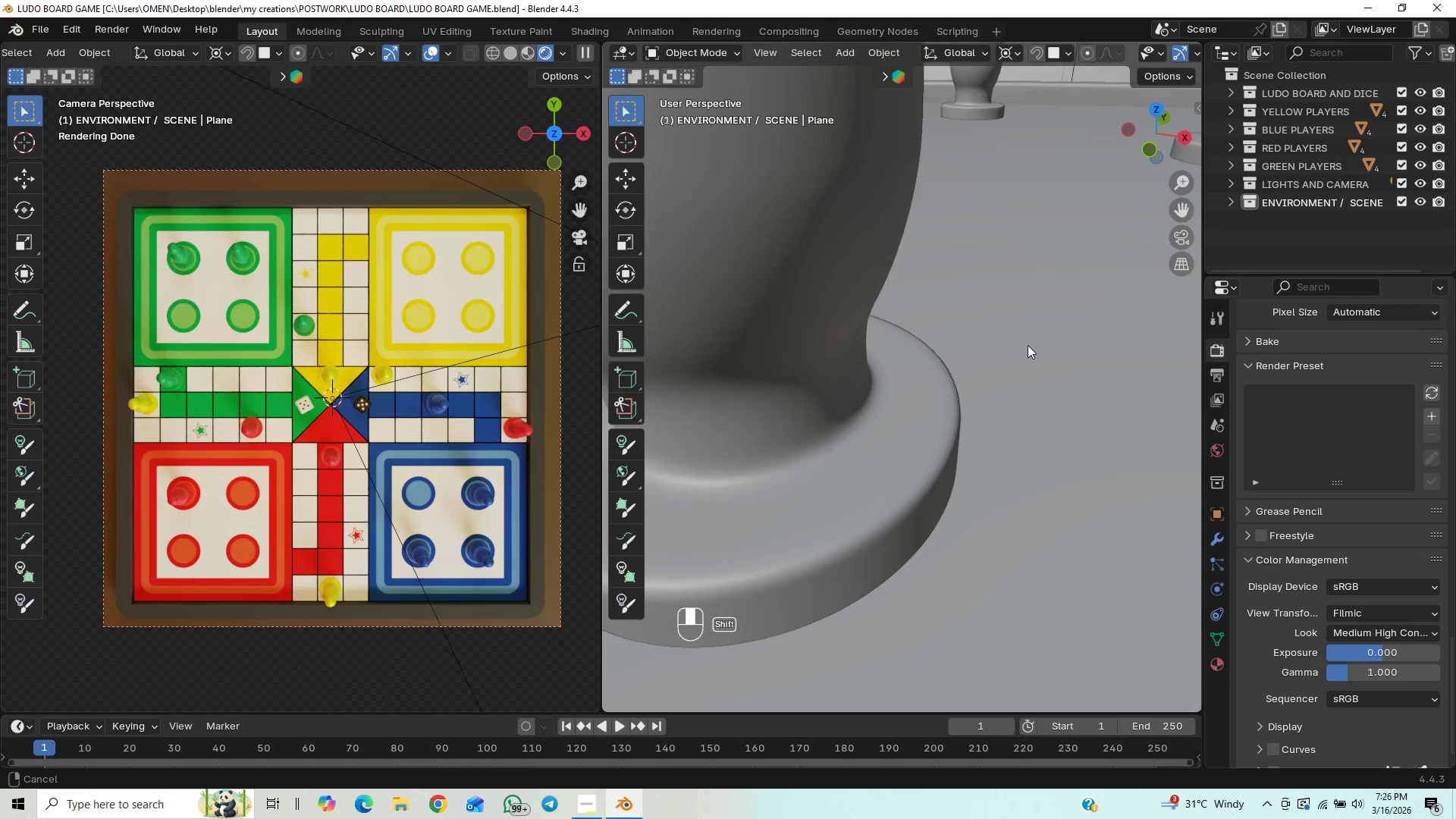 
key(Shift+ShiftLeft)
 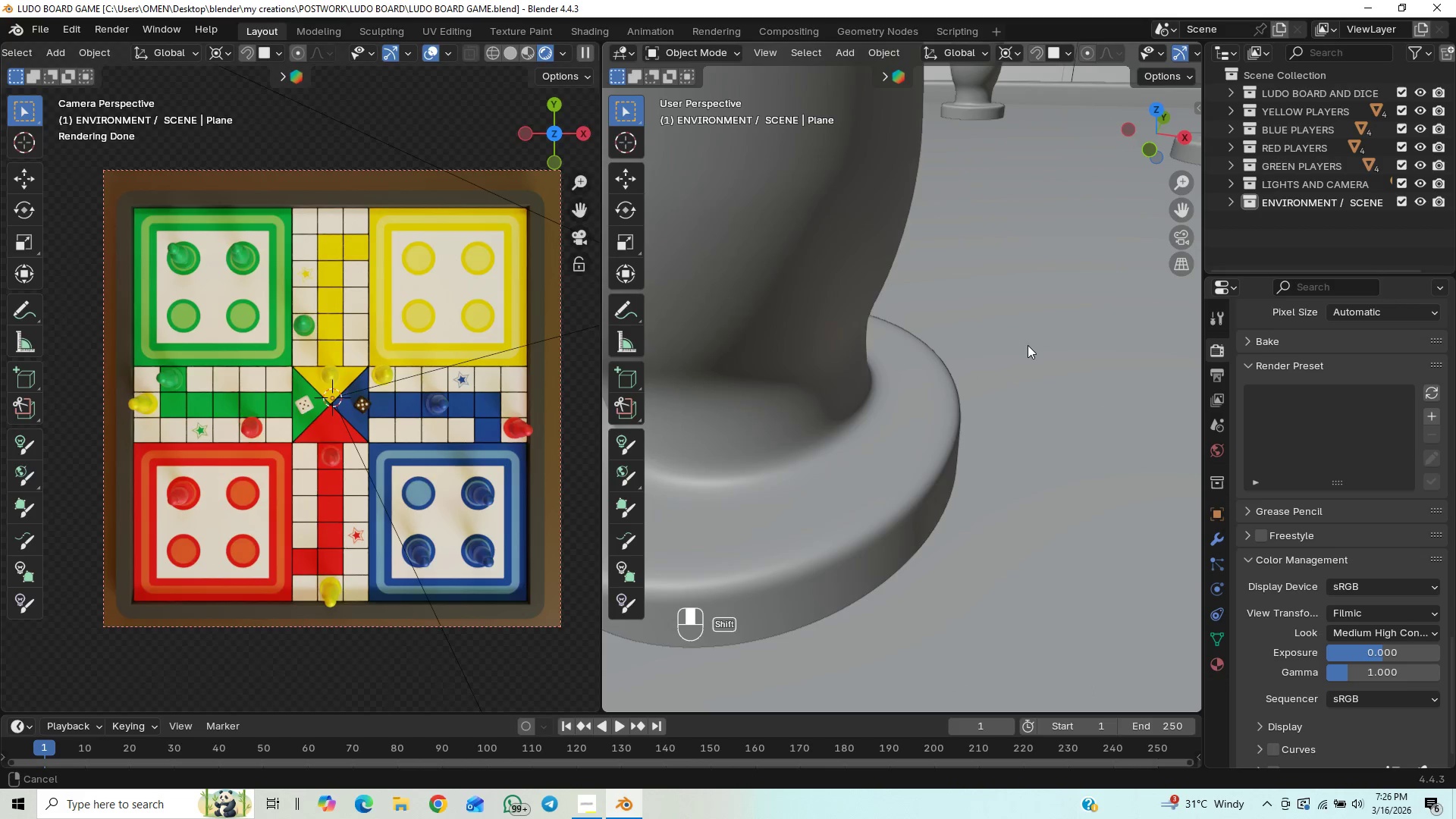 
key(Shift+ShiftLeft)
 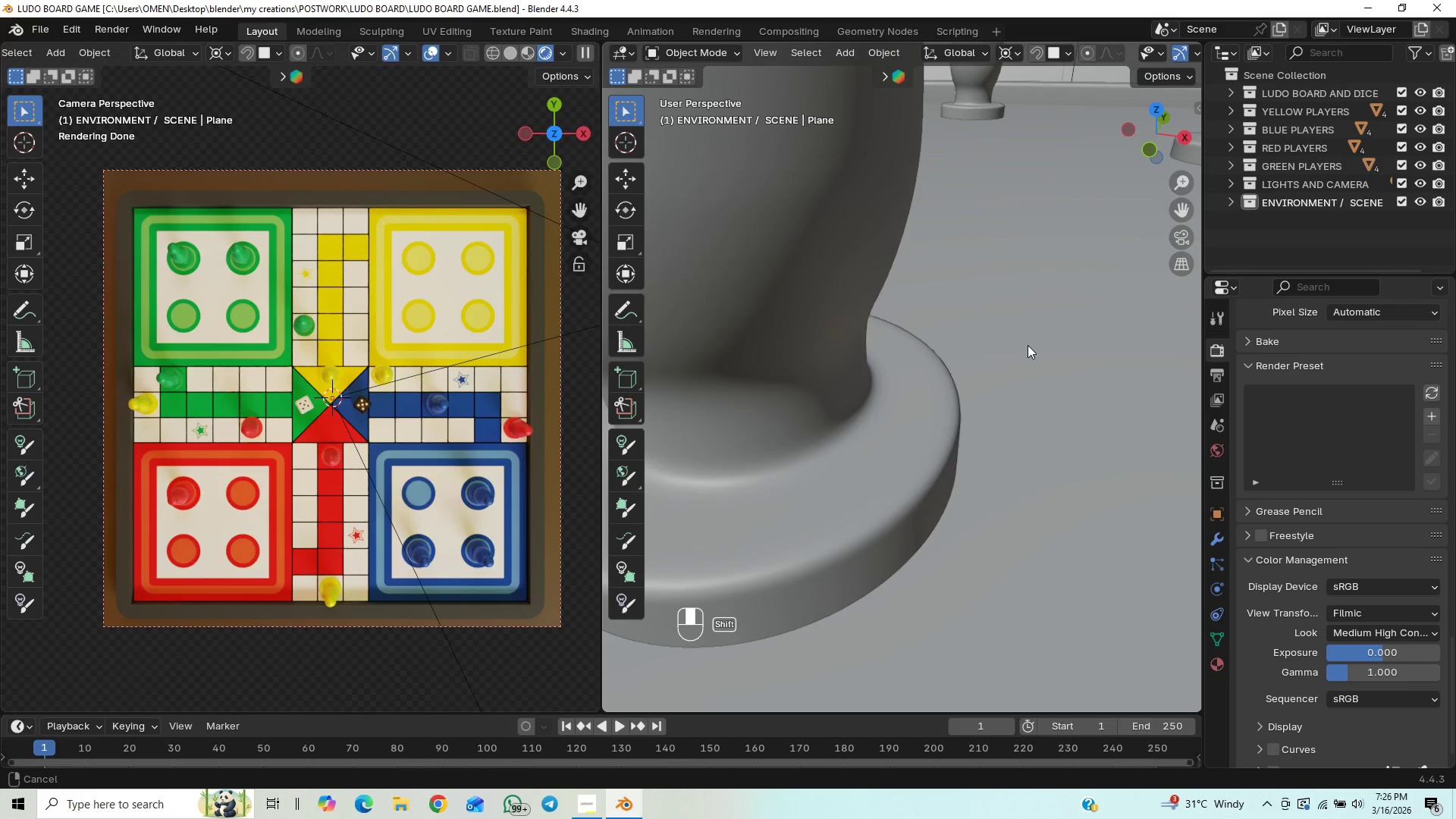 
key(Shift+ShiftLeft)
 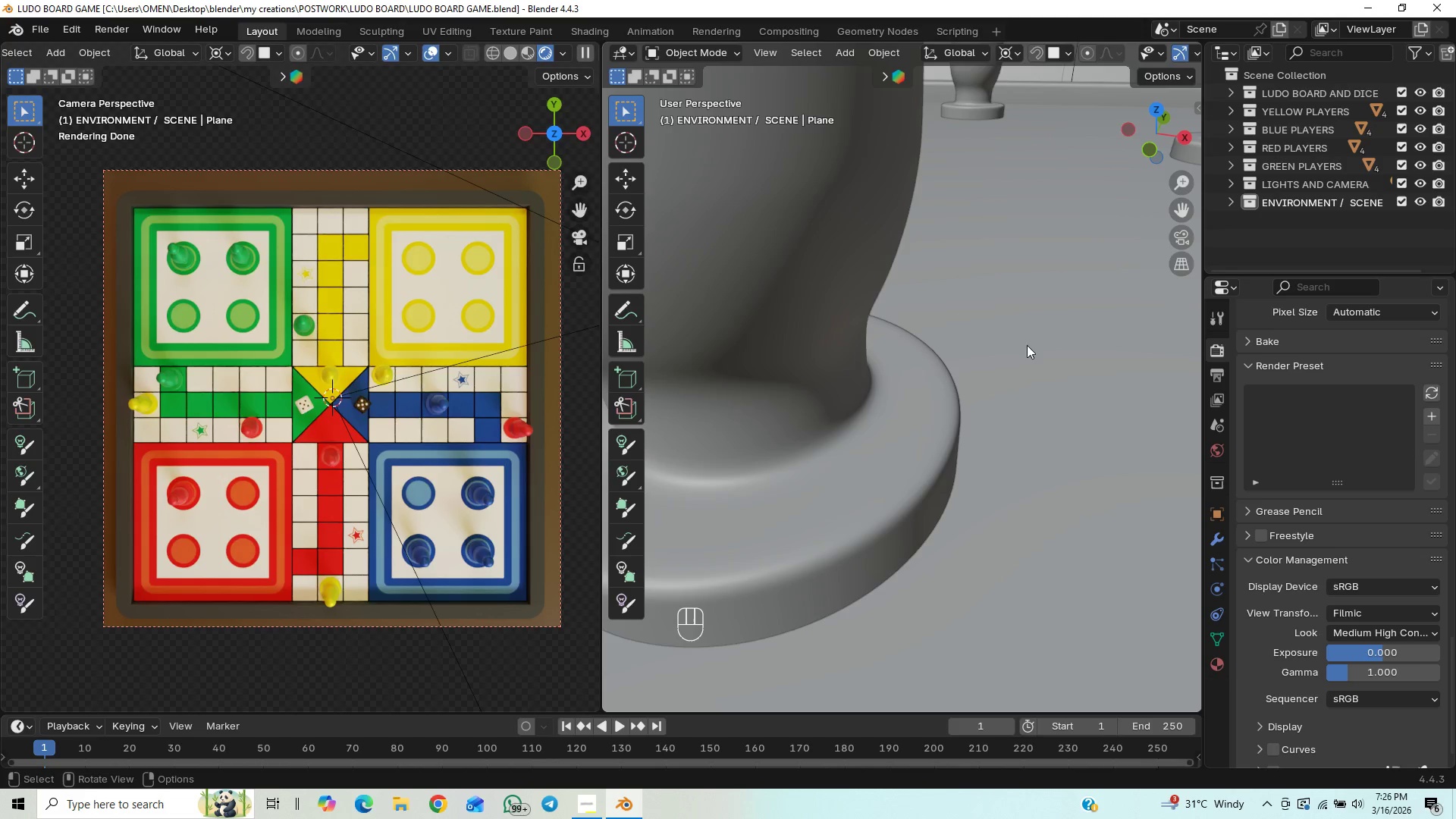 
hold_key(key=ControlLeft, duration=0.91)
 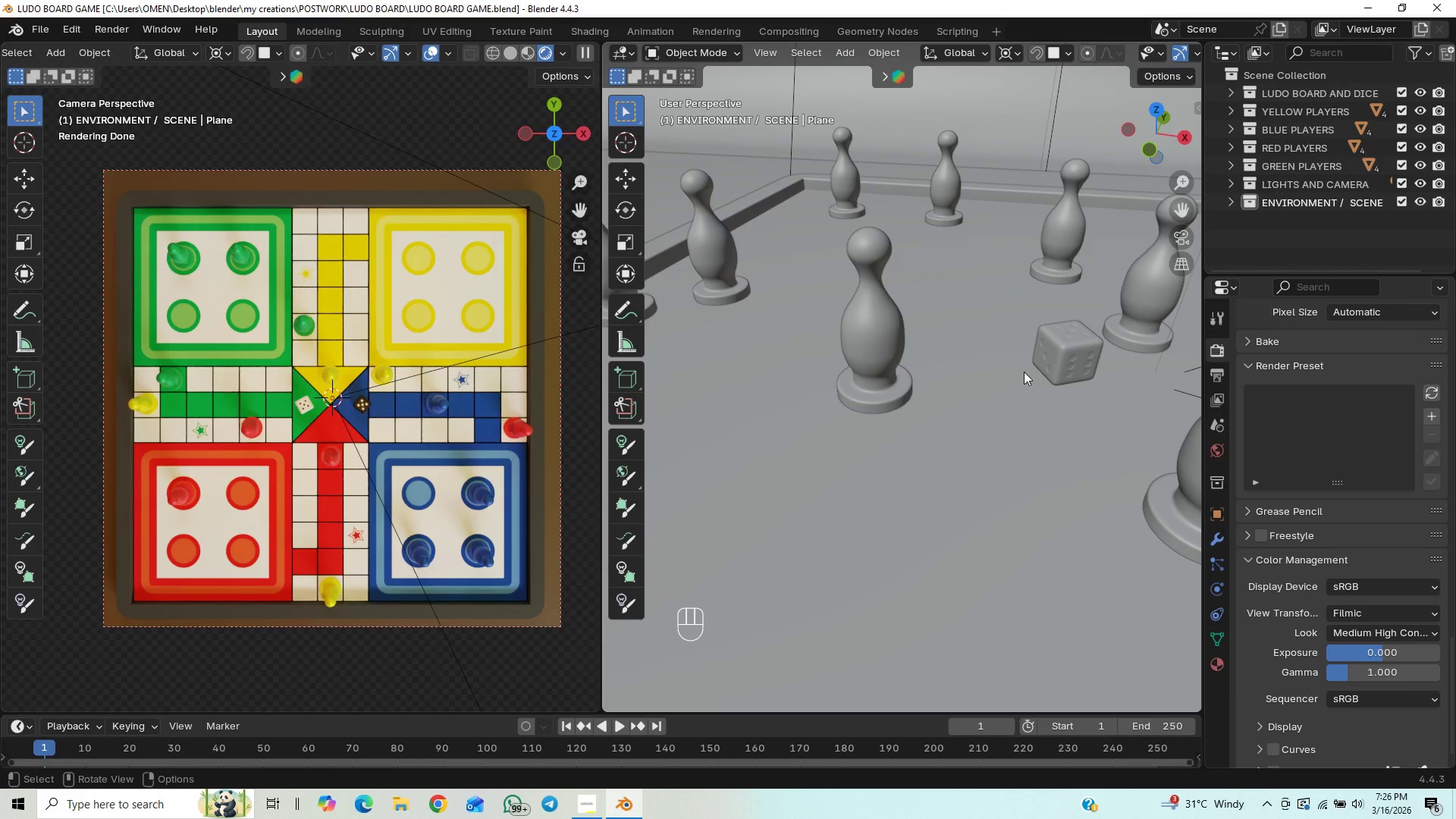 
hold_key(key=ShiftLeft, duration=1.41)
middle_click([952, 380])
 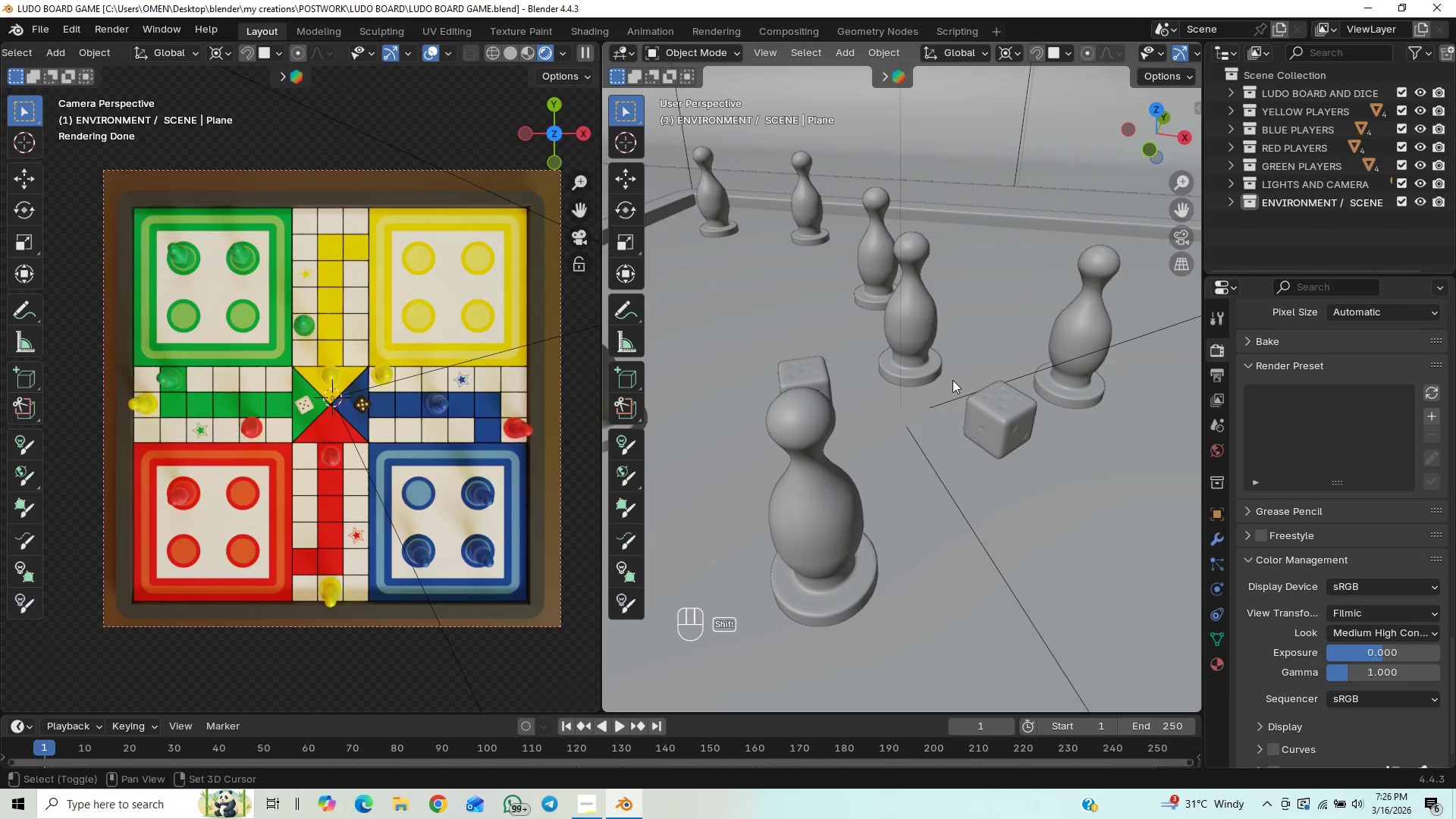 
hold_key(key=ShiftLeft, duration=1.5)
middle_click([965, 359])
 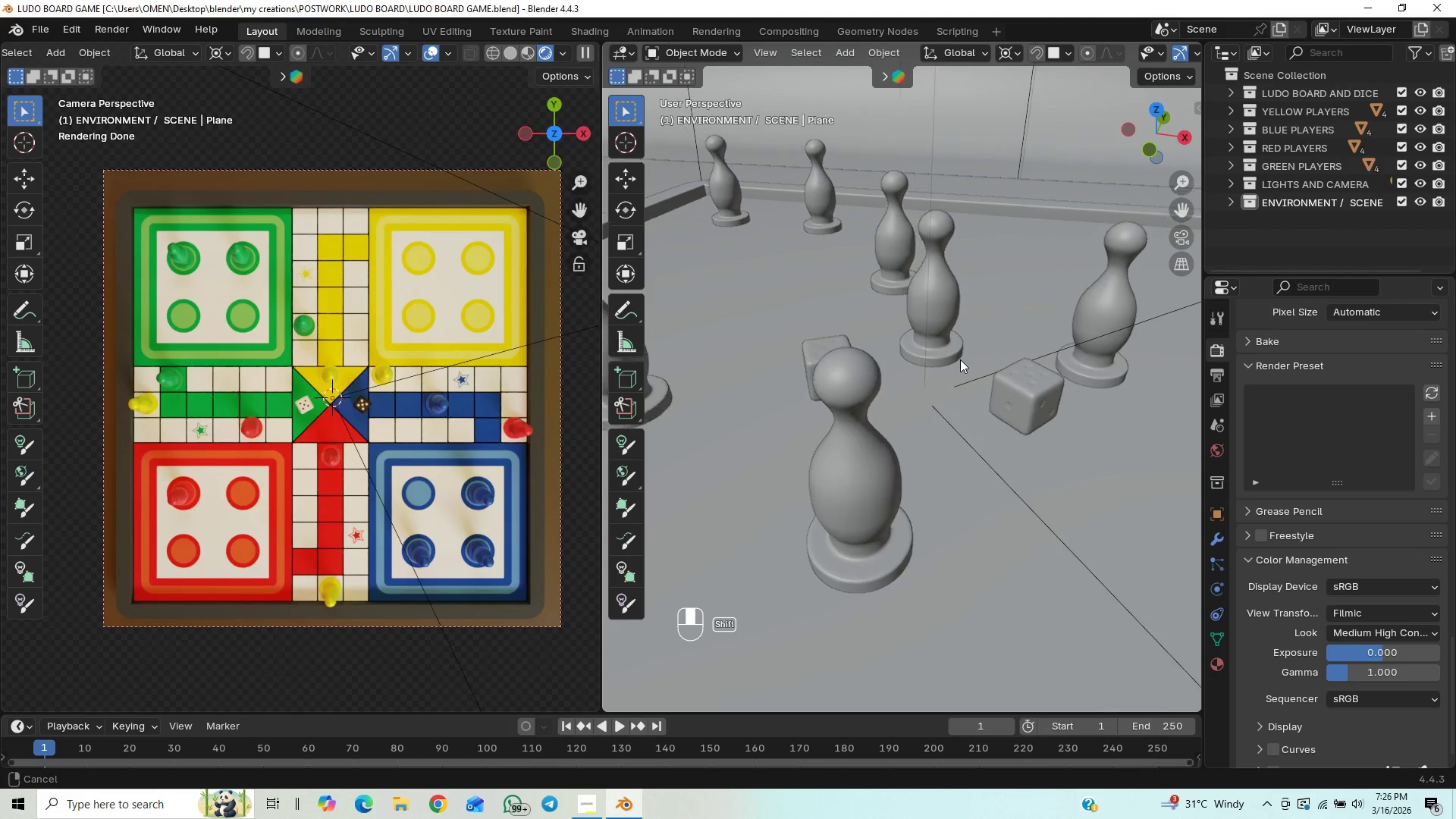 
hold_key(key=ControlLeft, duration=0.62)
 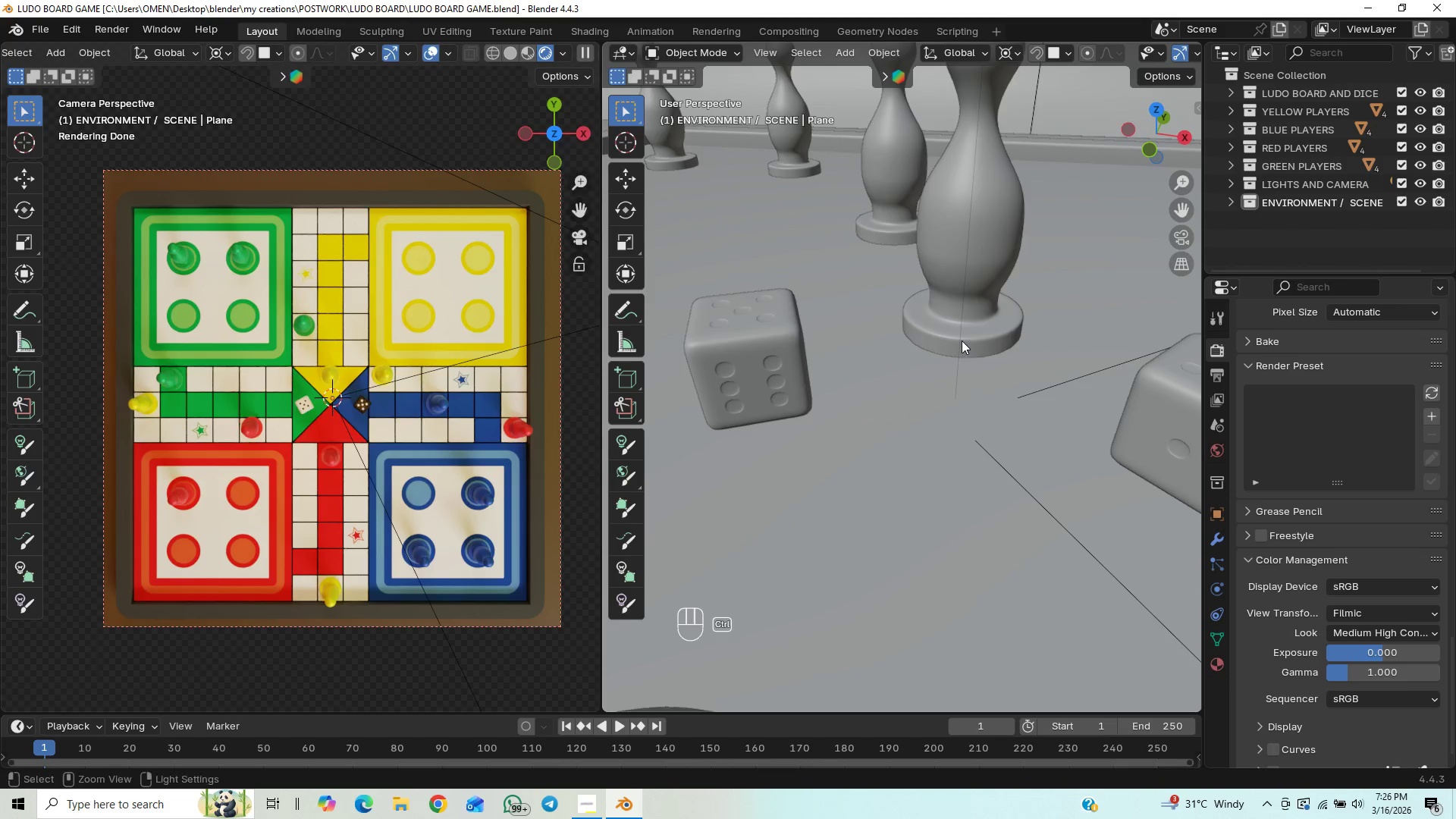 
hold_key(key=ShiftLeft, duration=0.61)
 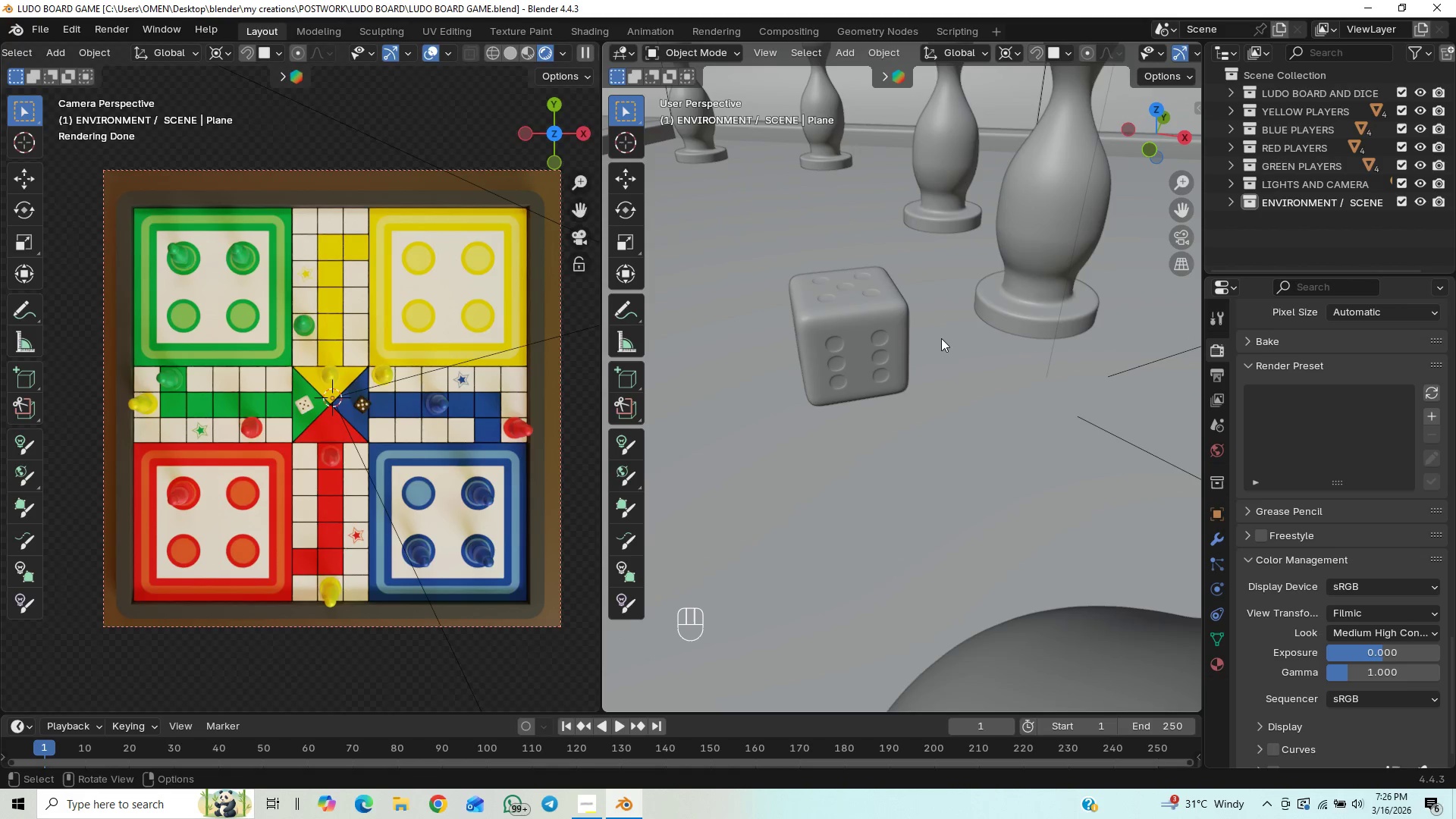 
hold_key(key=ControlLeft, duration=0.8)
scroll: coordinate [937, 343], scroll_direction: up, amount: 1.0
 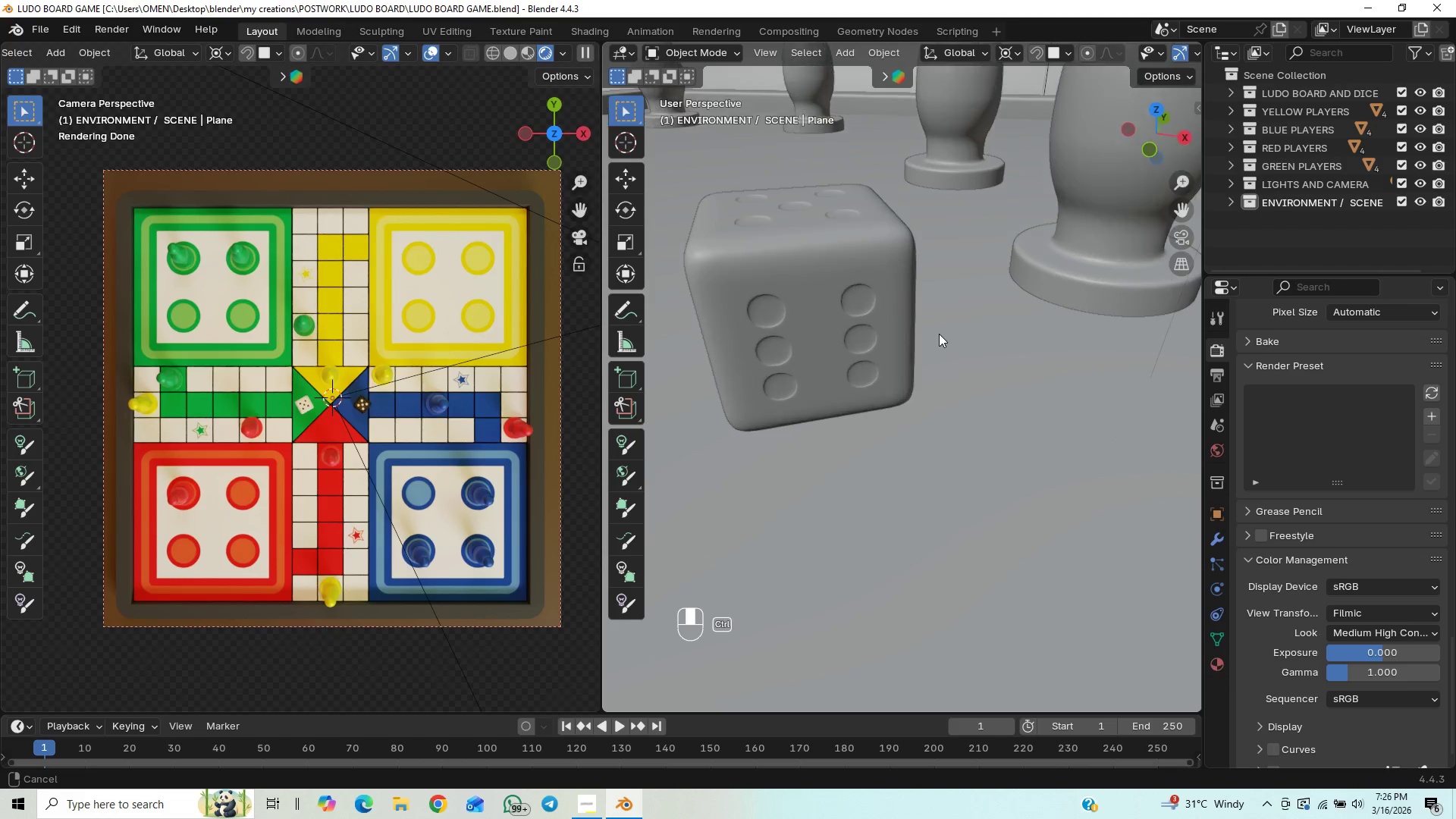 
hold_key(key=ControlLeft, duration=2.66)
 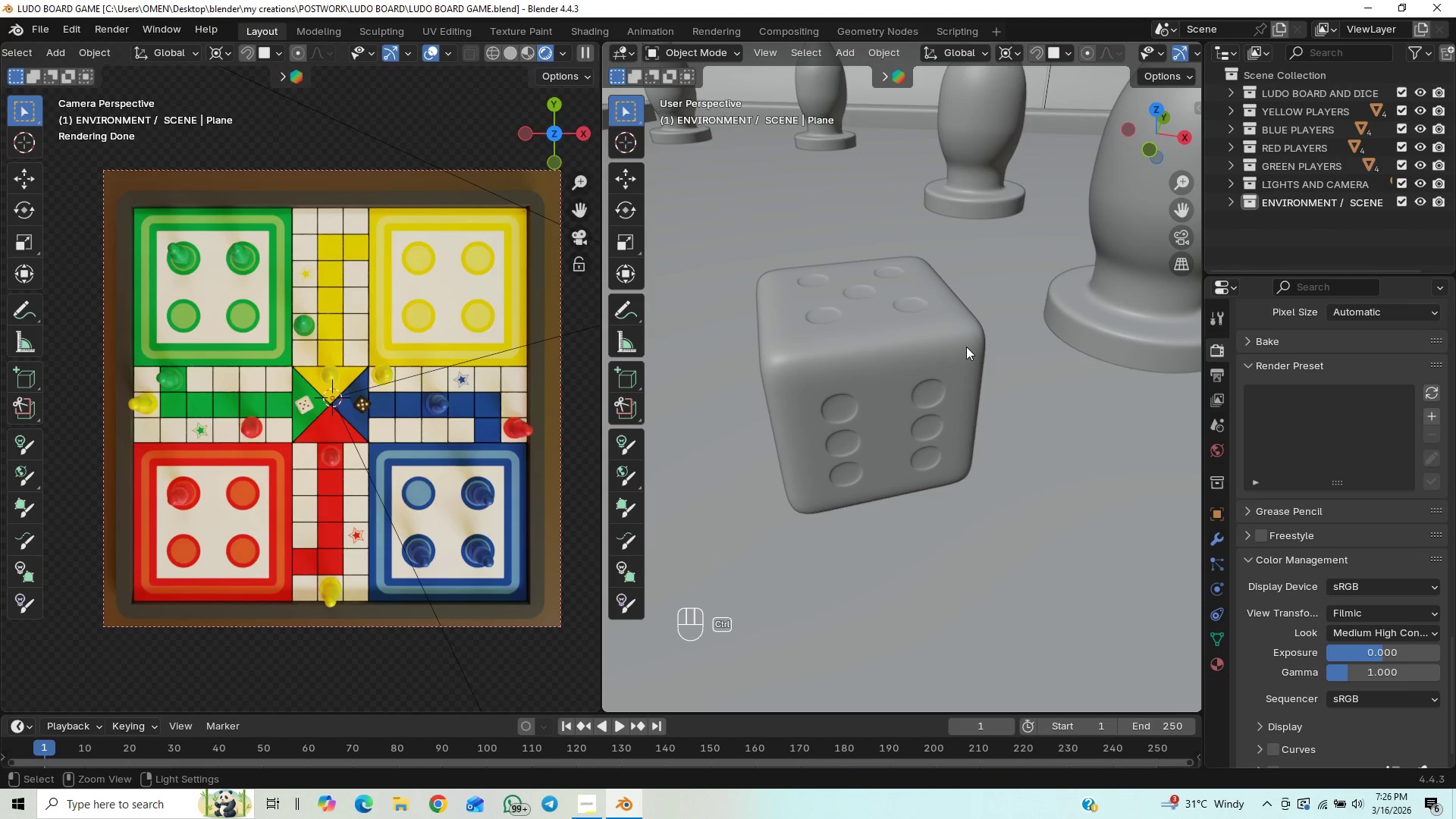 
hold_key(key=ShiftLeft, duration=1.5)
 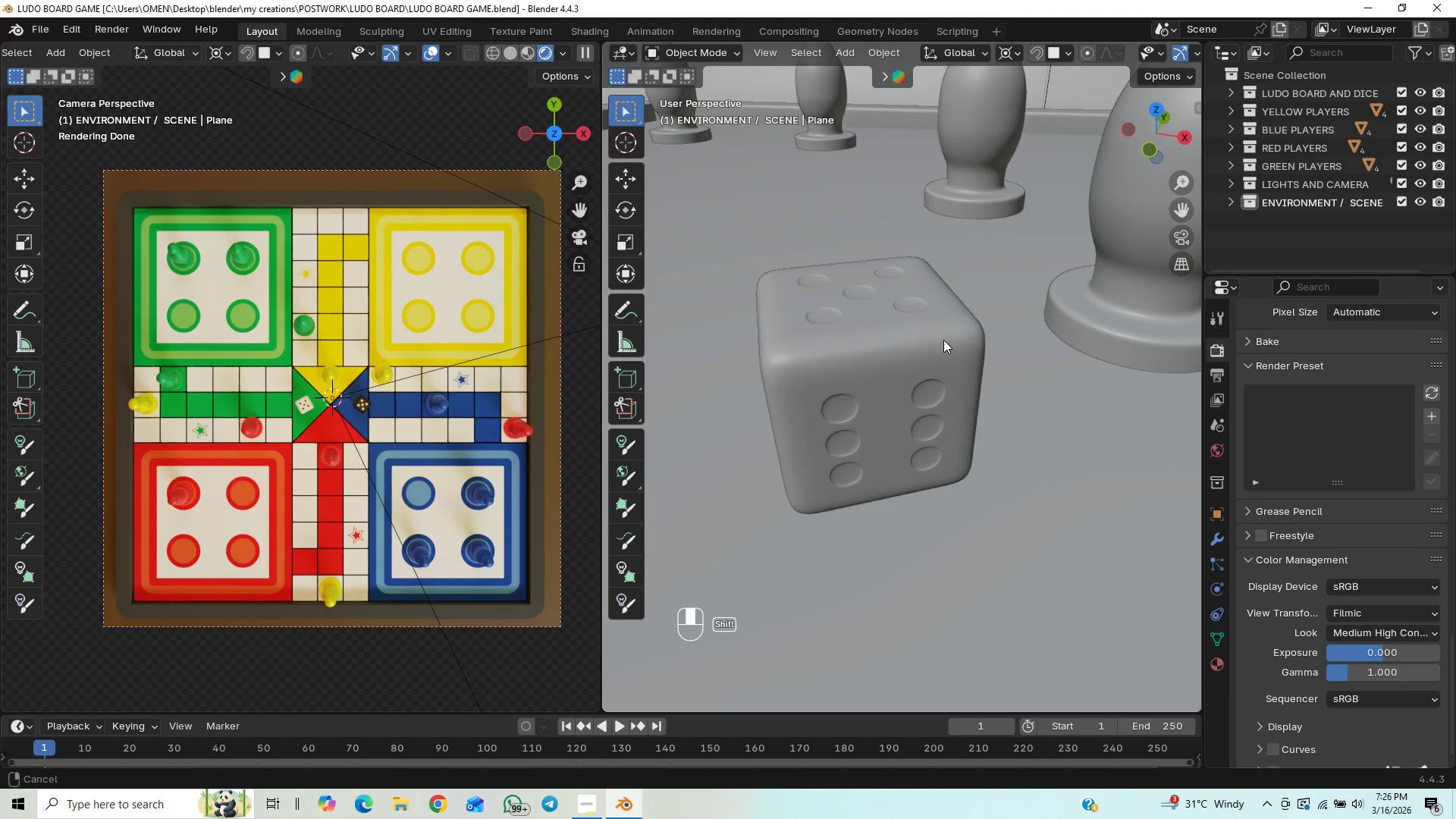 
hold_key(key=ShiftLeft, duration=0.67)
 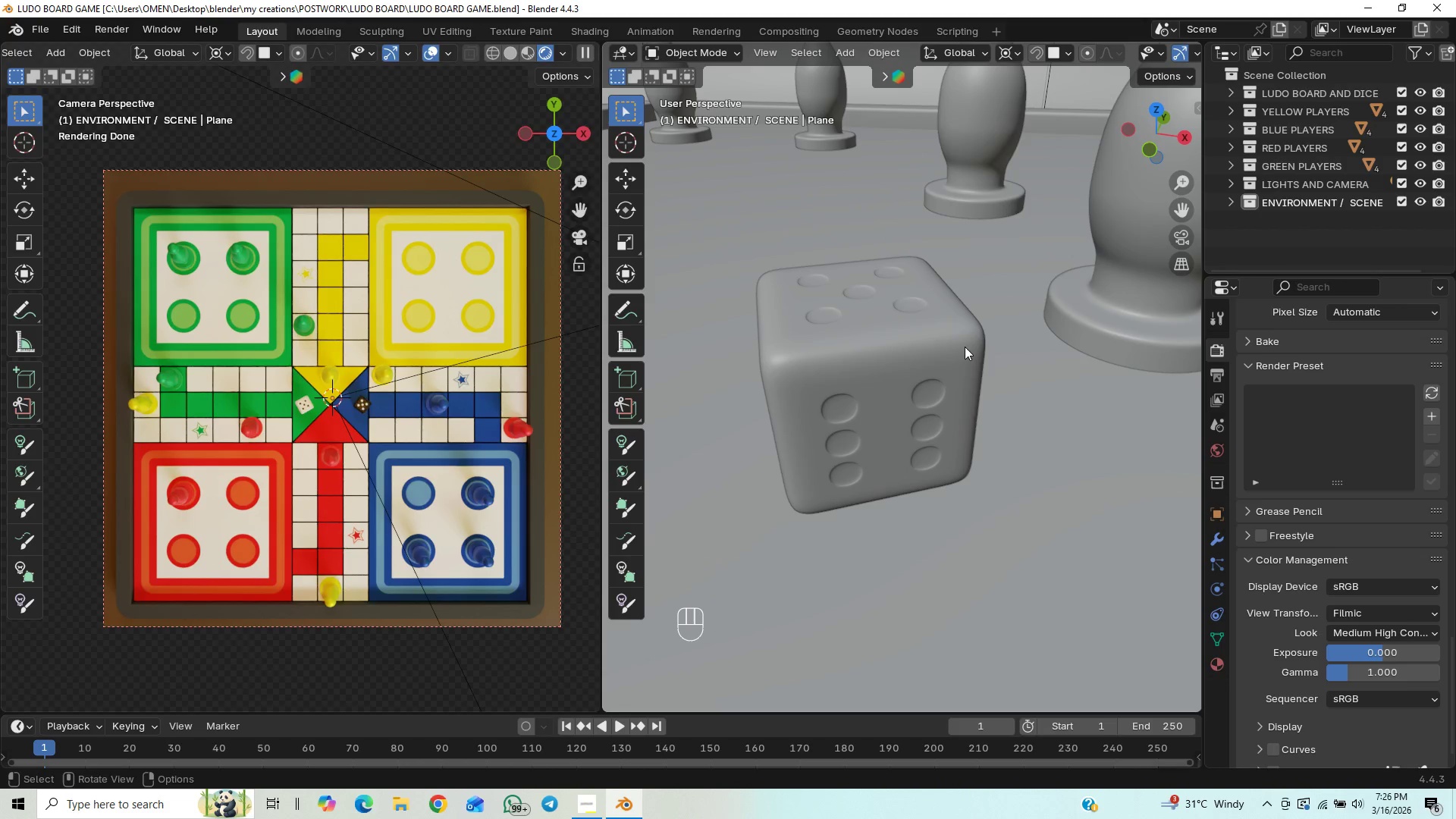 
hold_key(key=ControlLeft, duration=1.33)
 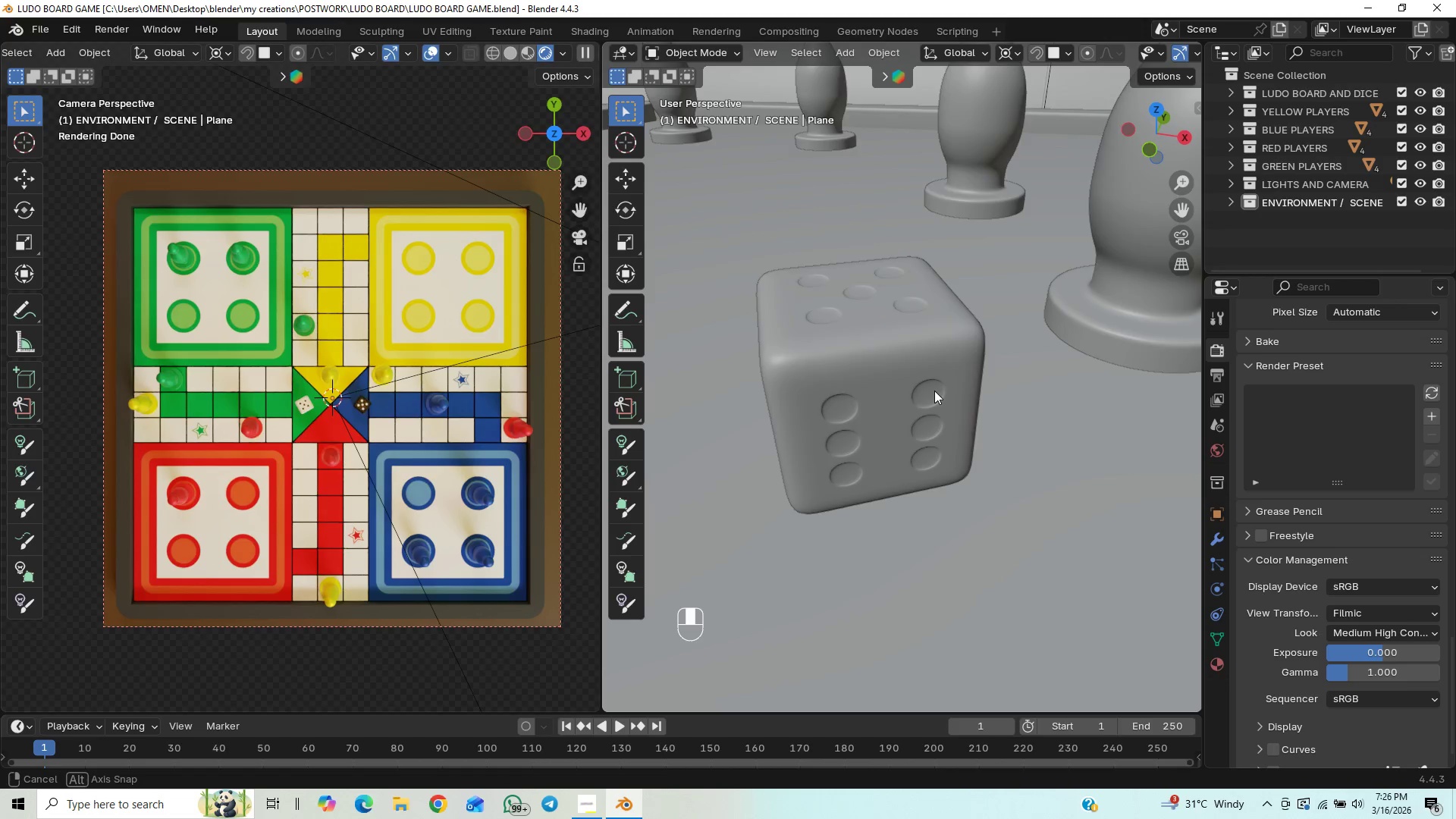 
hold_key(key=ShiftLeft, duration=1.5)
scroll: coordinate [934, 353], scroll_direction: up, amount: 1.0
 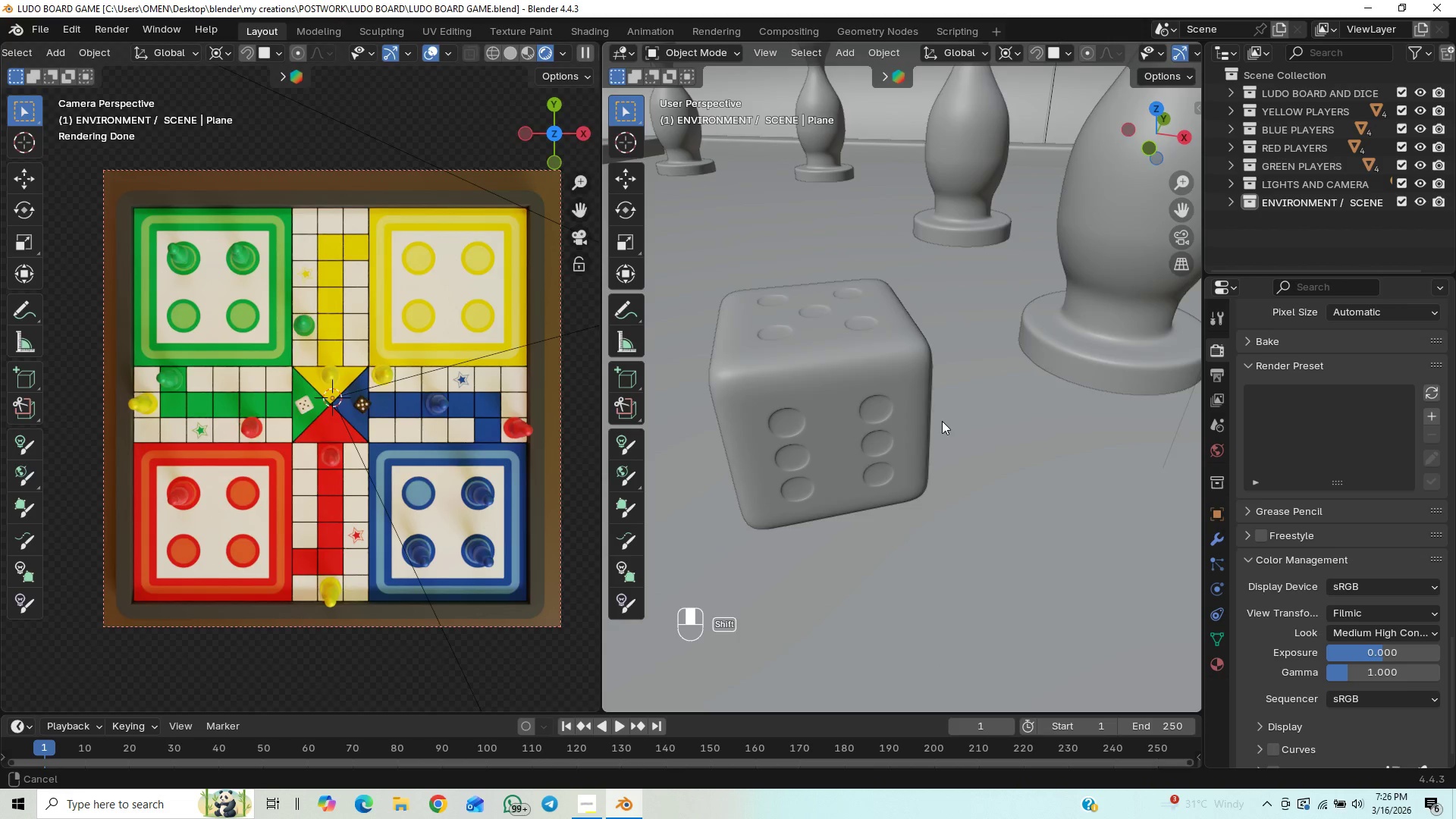 
hold_key(key=ShiftLeft, duration=0.42)
 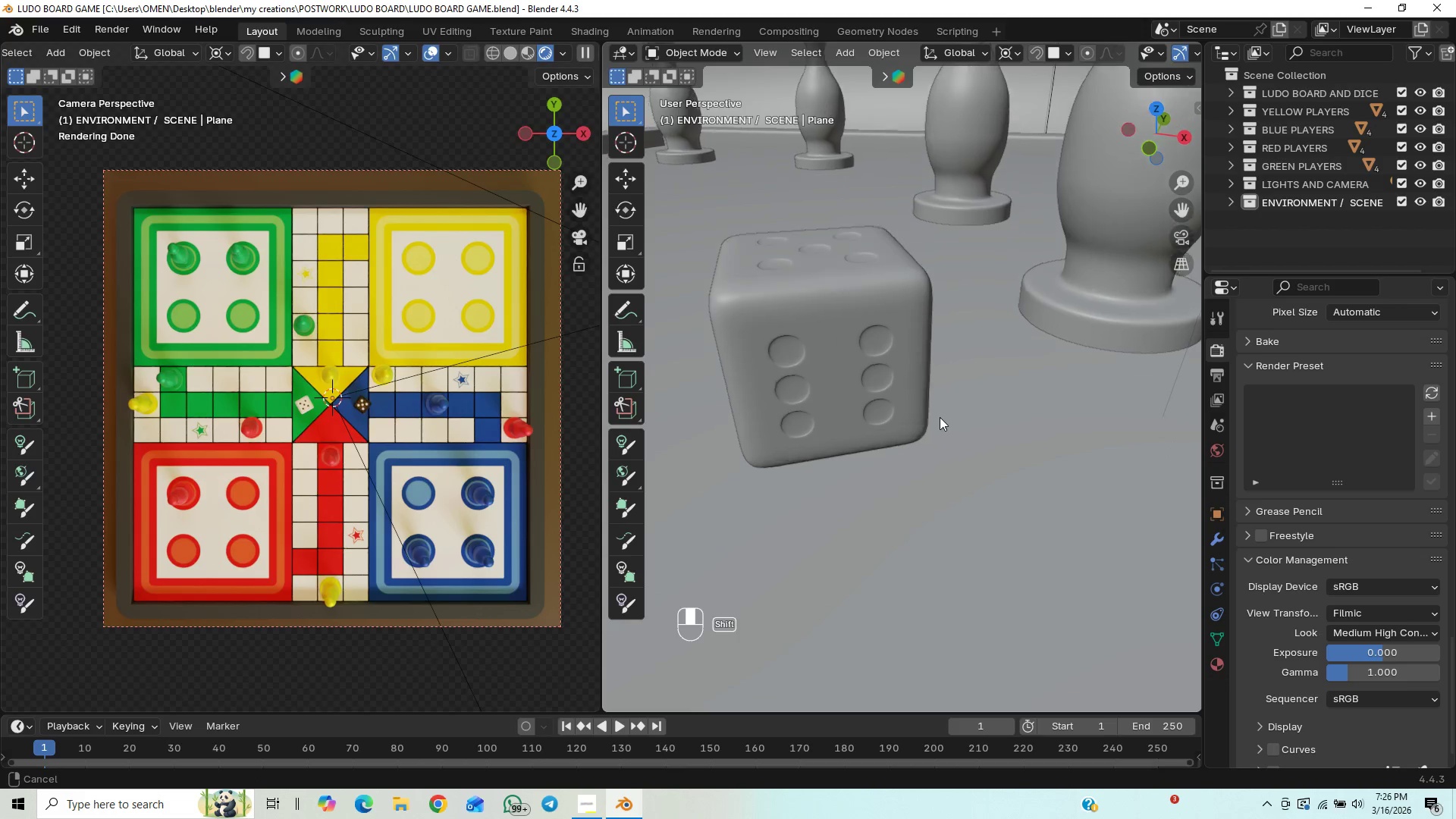 
hold_key(key=ShiftLeft, duration=0.89)
 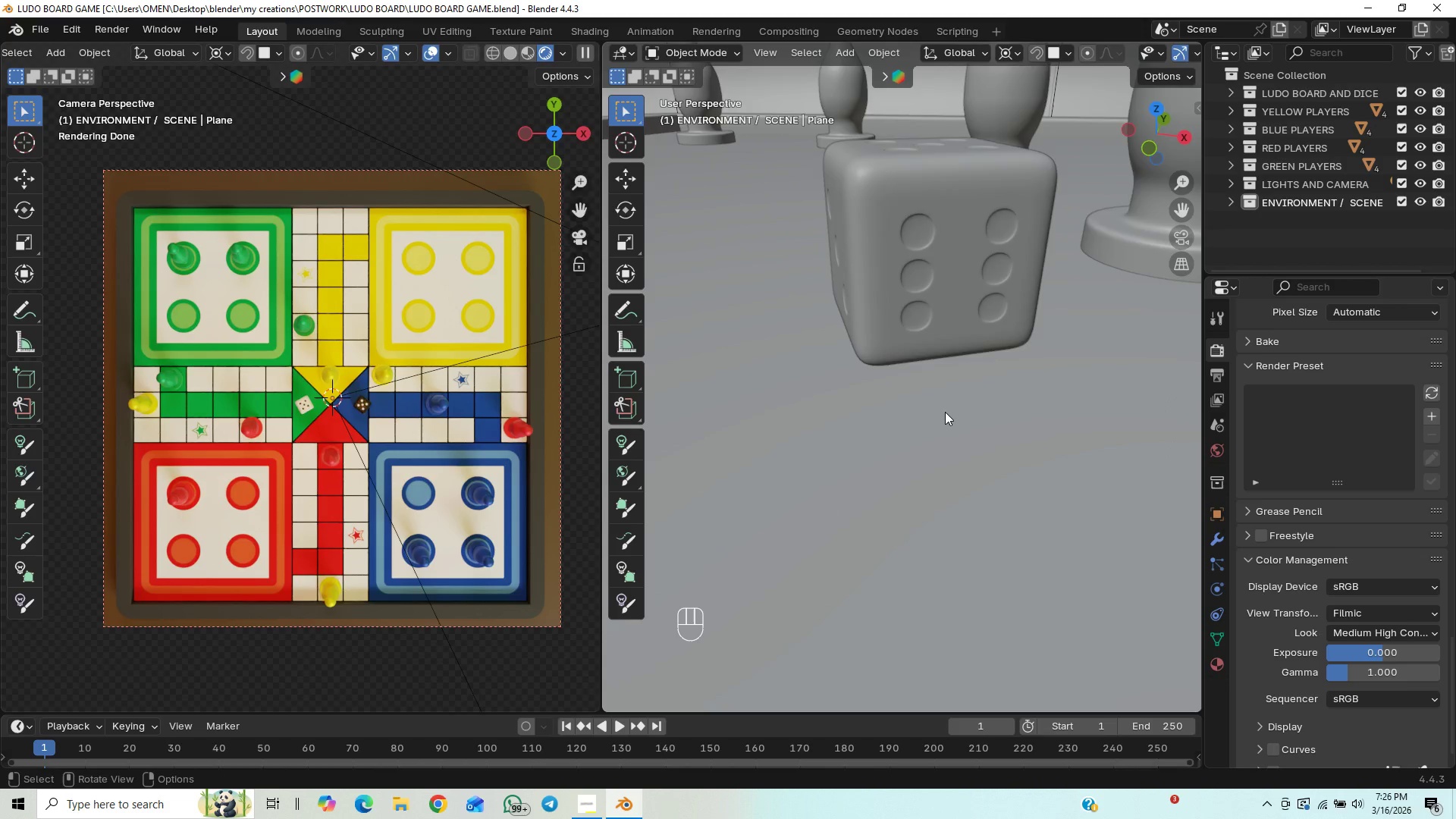 
scroll: coordinate [941, 420], scroll_direction: down, amount: 1.0
 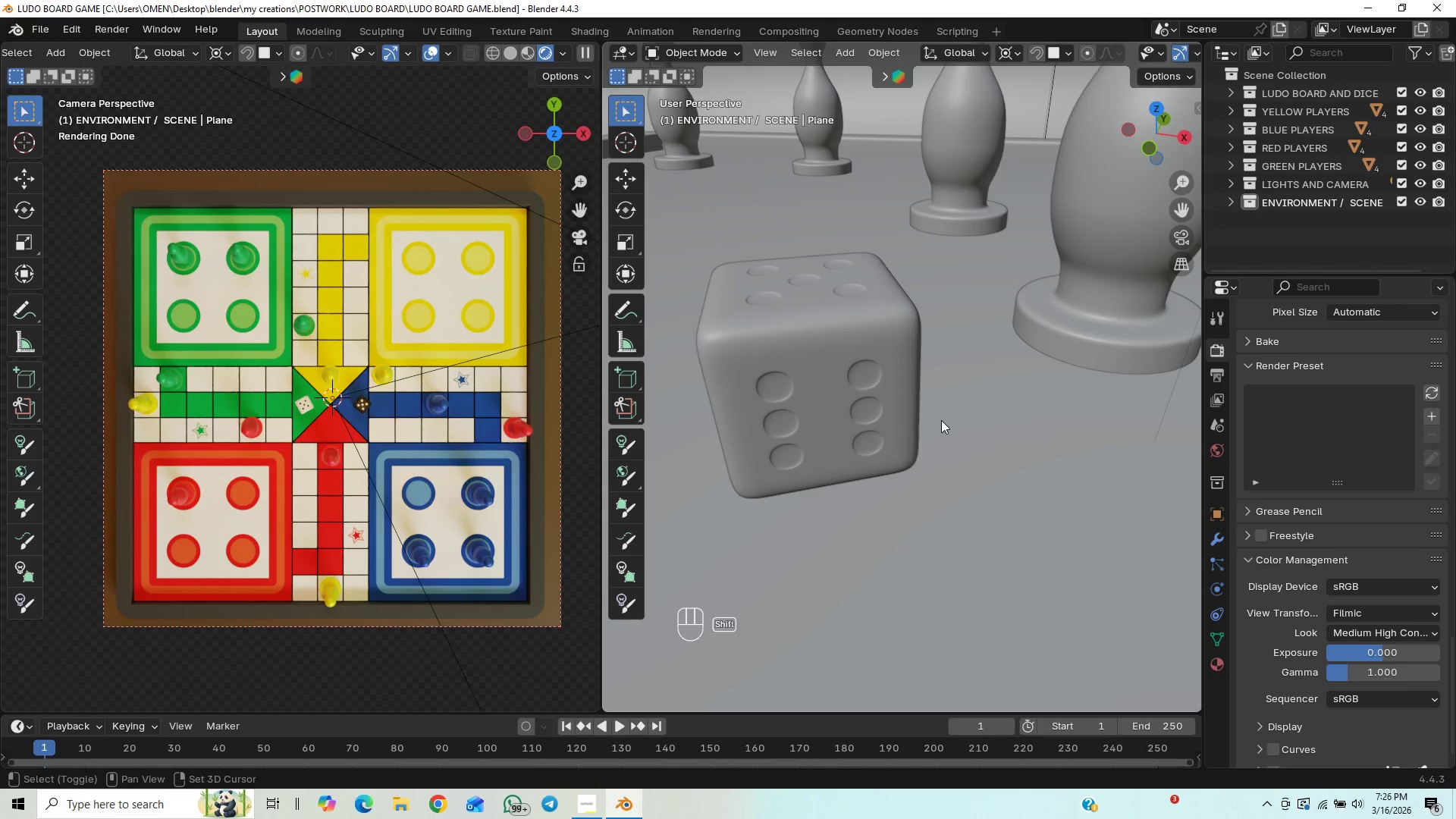 
scroll: coordinate [945, 412], scroll_direction: up, amount: 1.0
 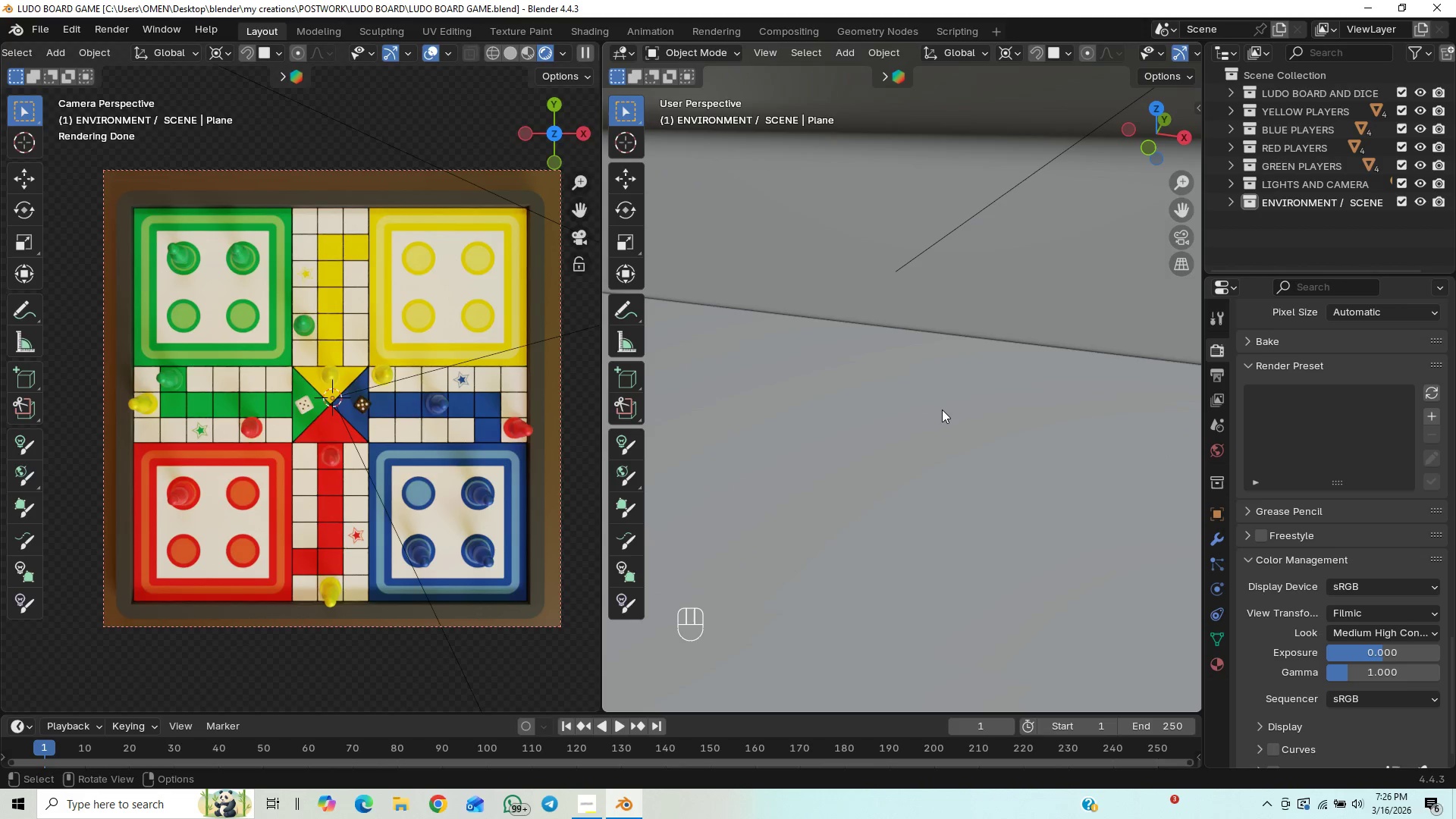 
hold_key(key=ShiftLeft, duration=1.26)
 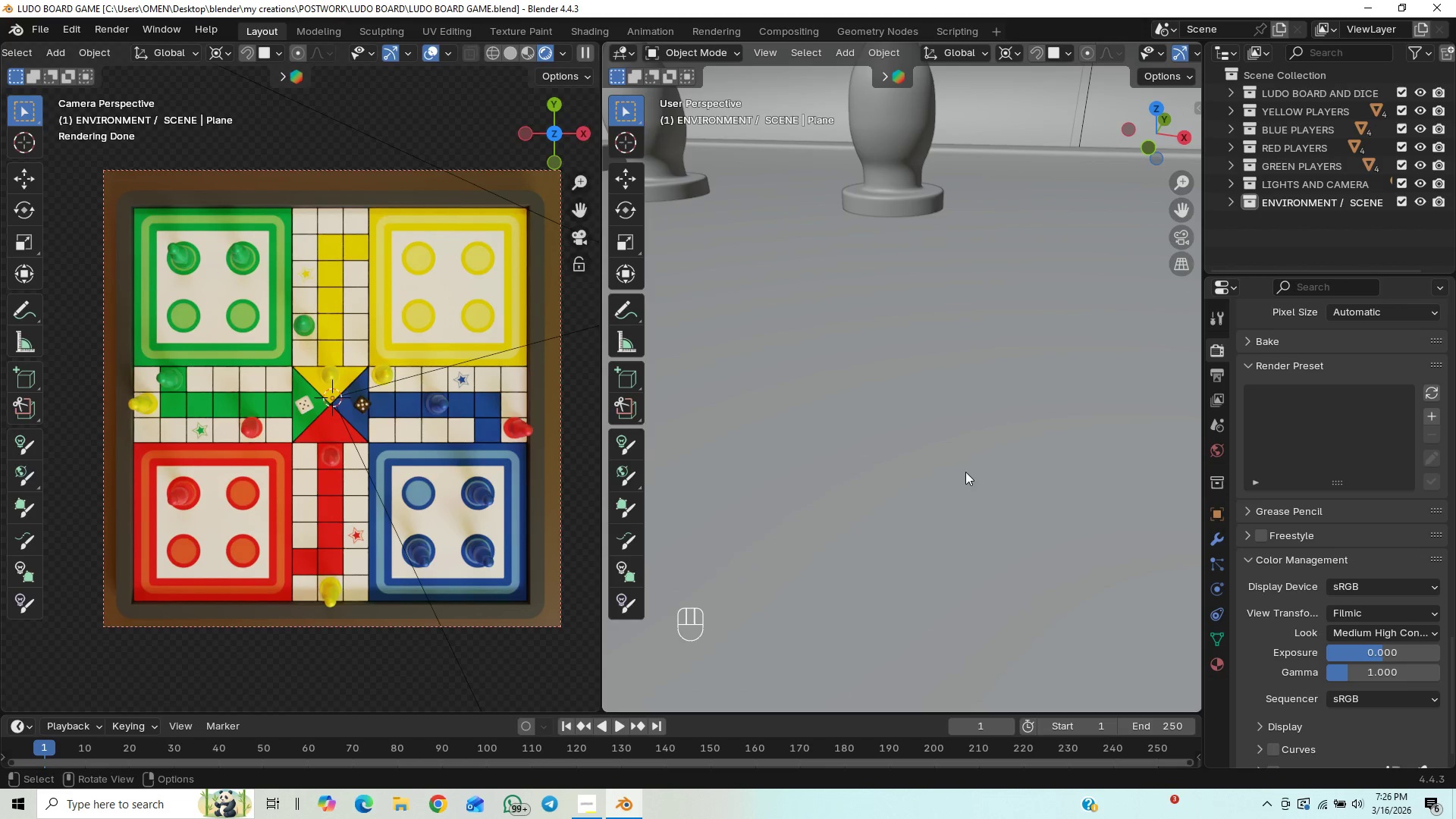 
hold_key(key=ControlLeft, duration=1.31)
 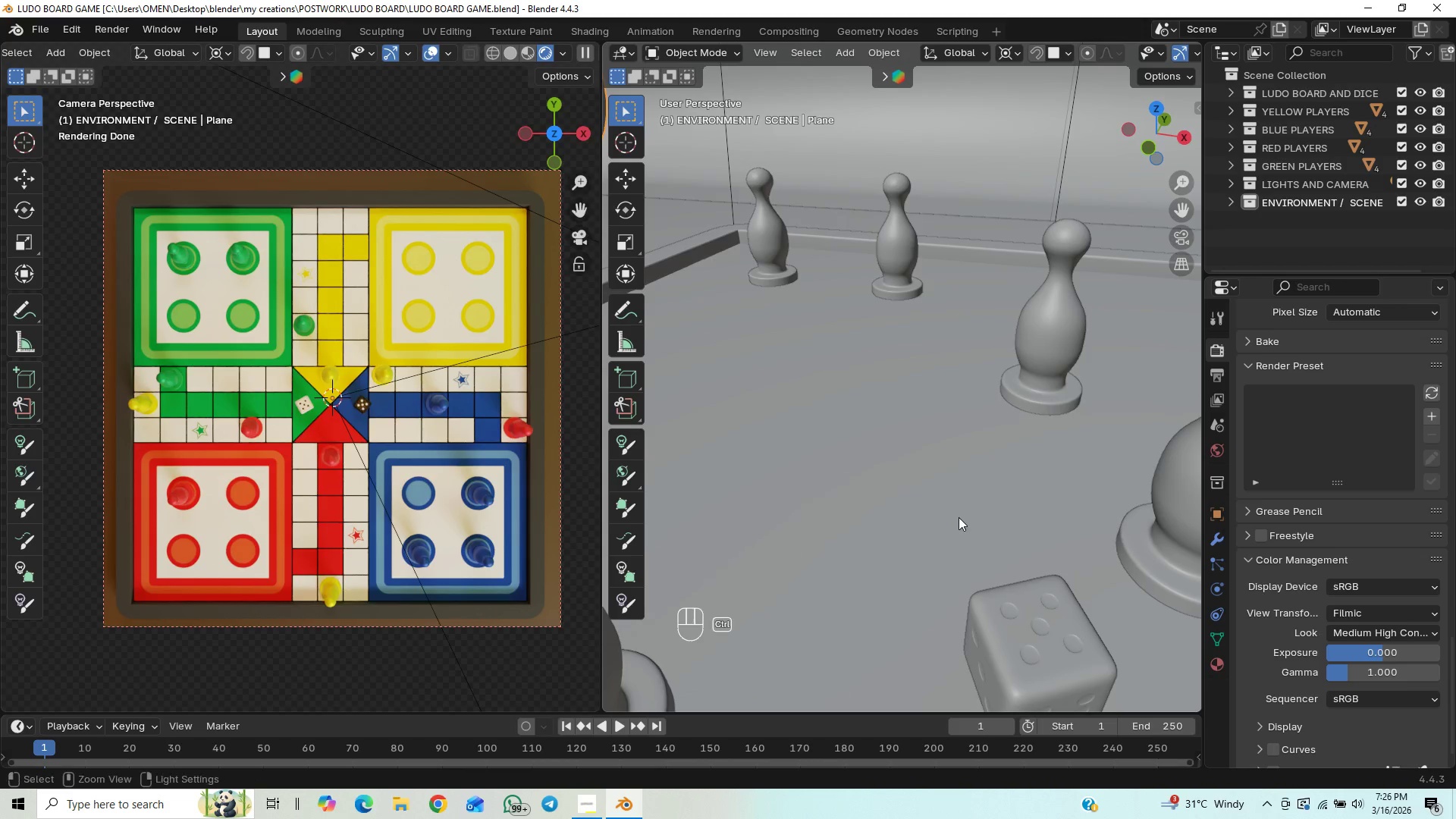 
hold_key(key=ShiftLeft, duration=0.83)
 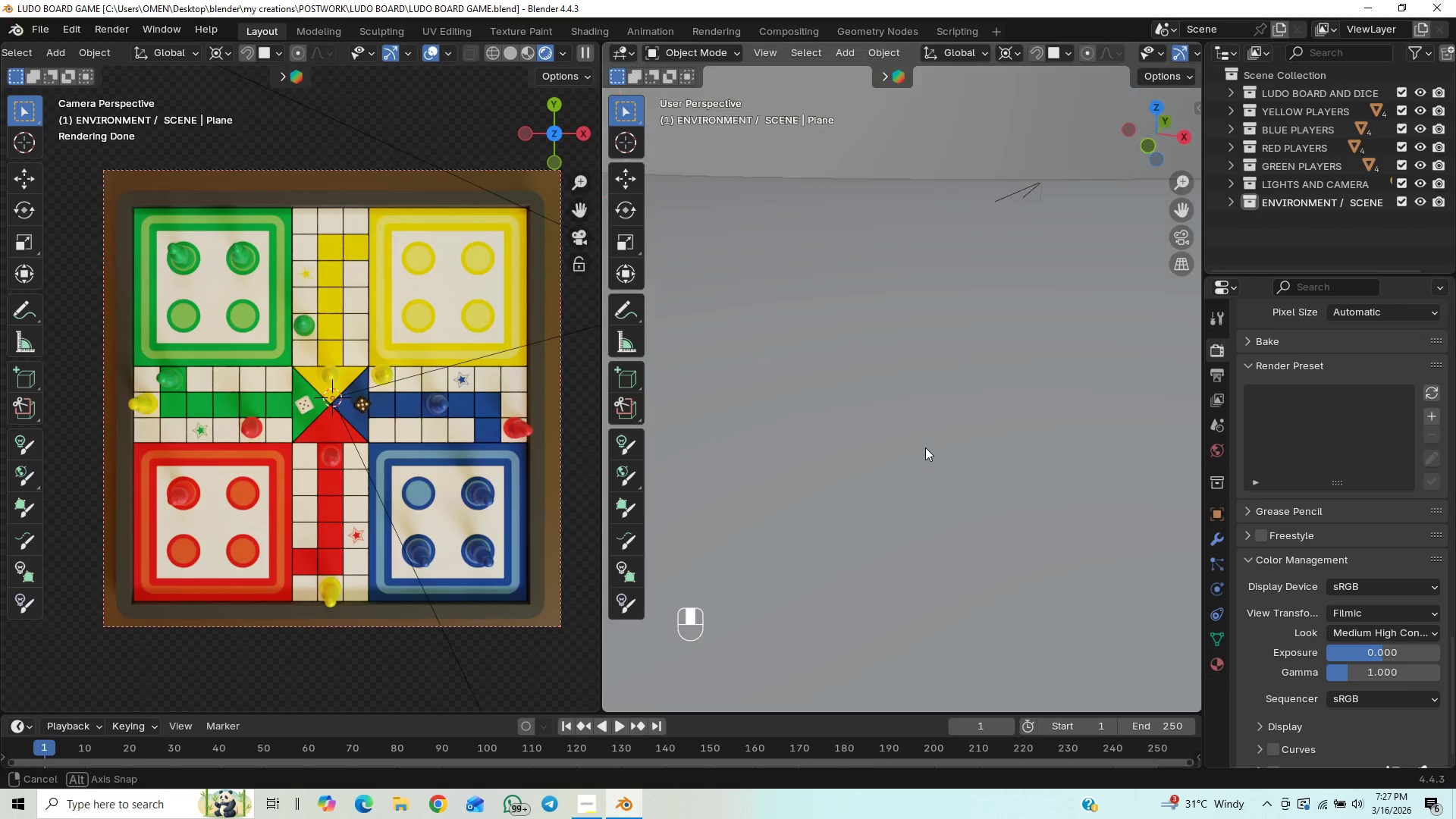 
hold_key(key=ShiftLeft, duration=0.97)
 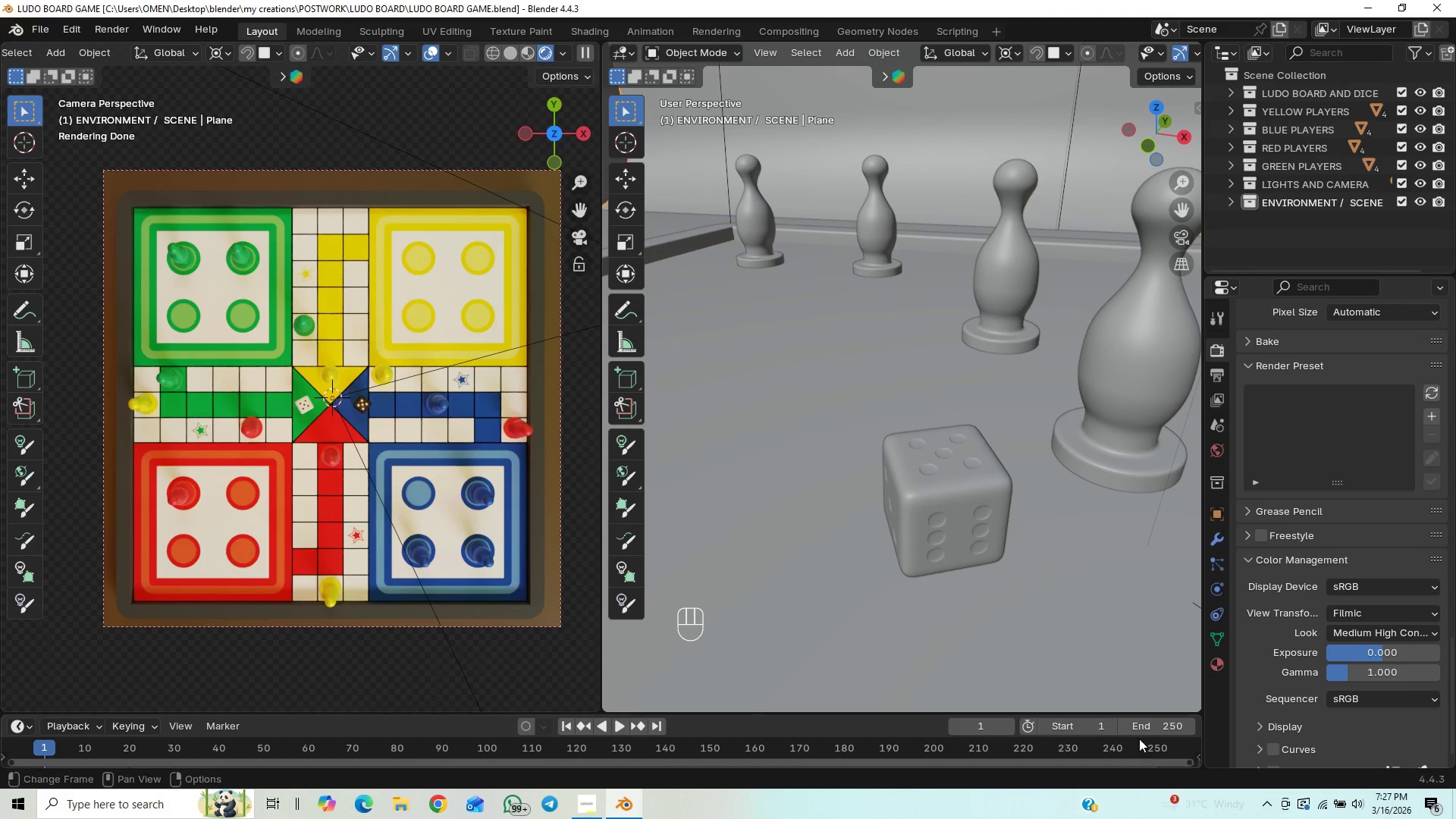 
hold_key(key=ShiftLeft, duration=2.91)
 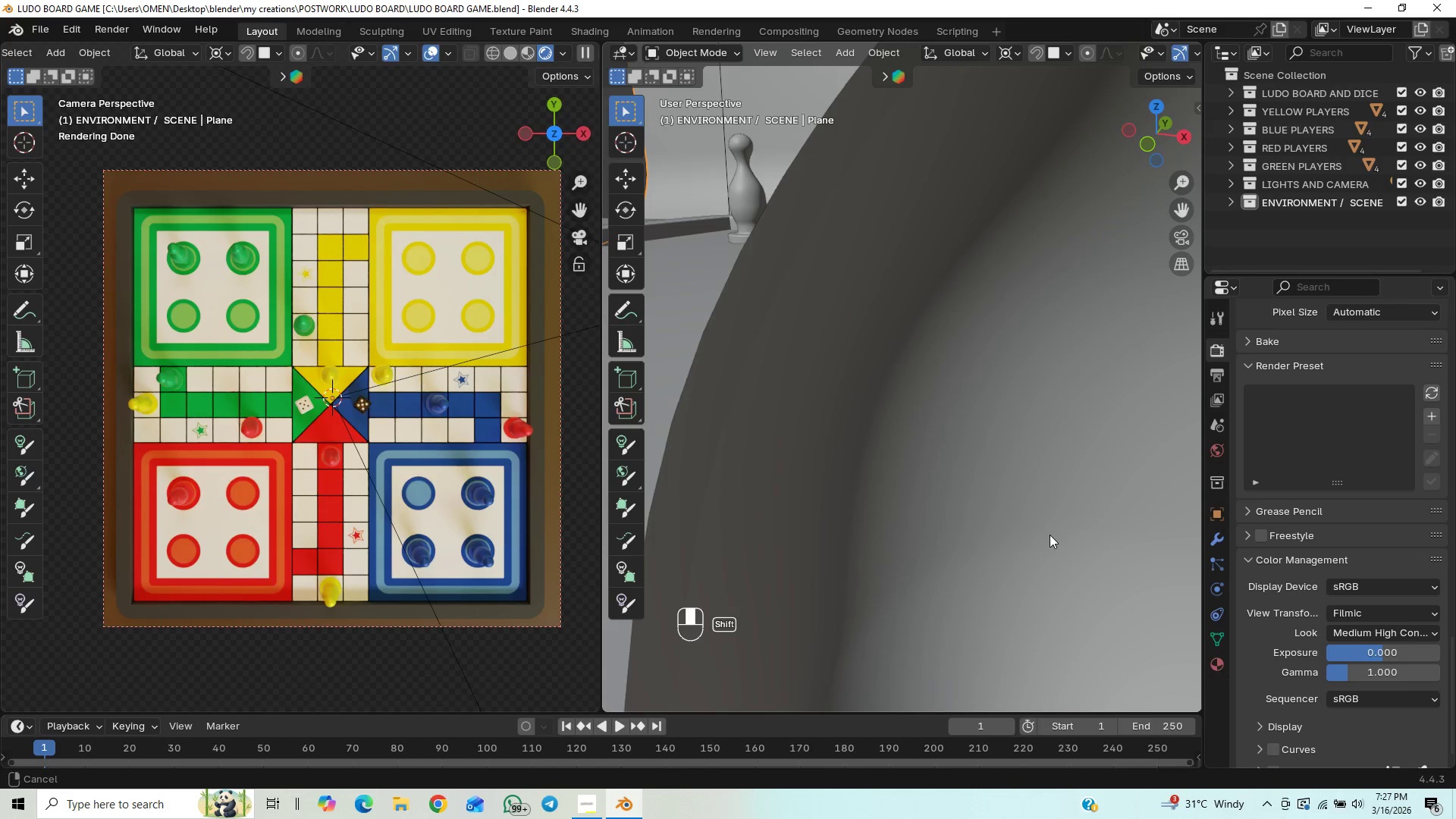 
hold_key(key=ShiftLeft, duration=1.3)
 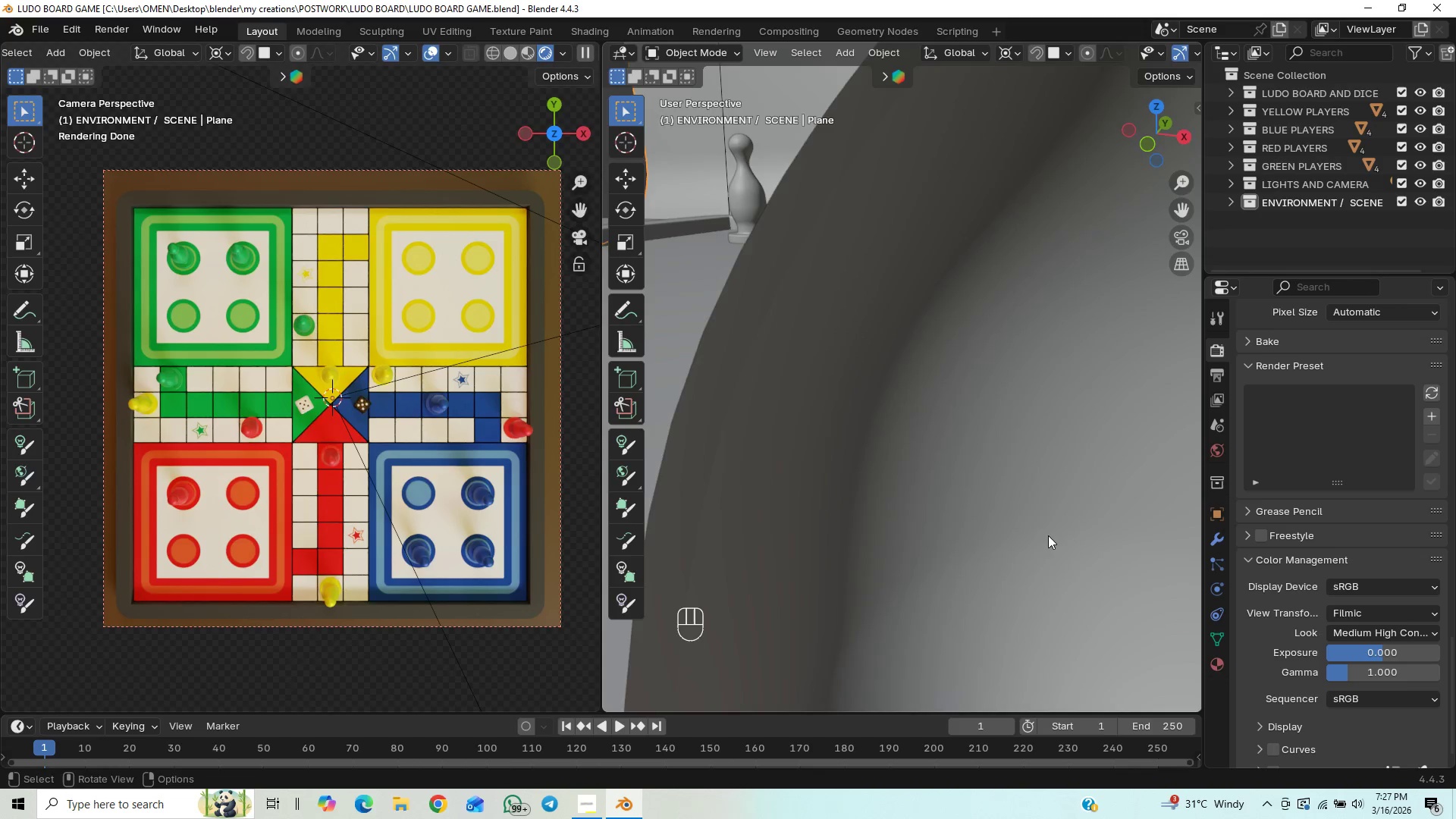 
hold_key(key=ControlLeft, duration=1.5)
scroll: coordinate [1046, 532], scroll_direction: up, amount: 3.0
 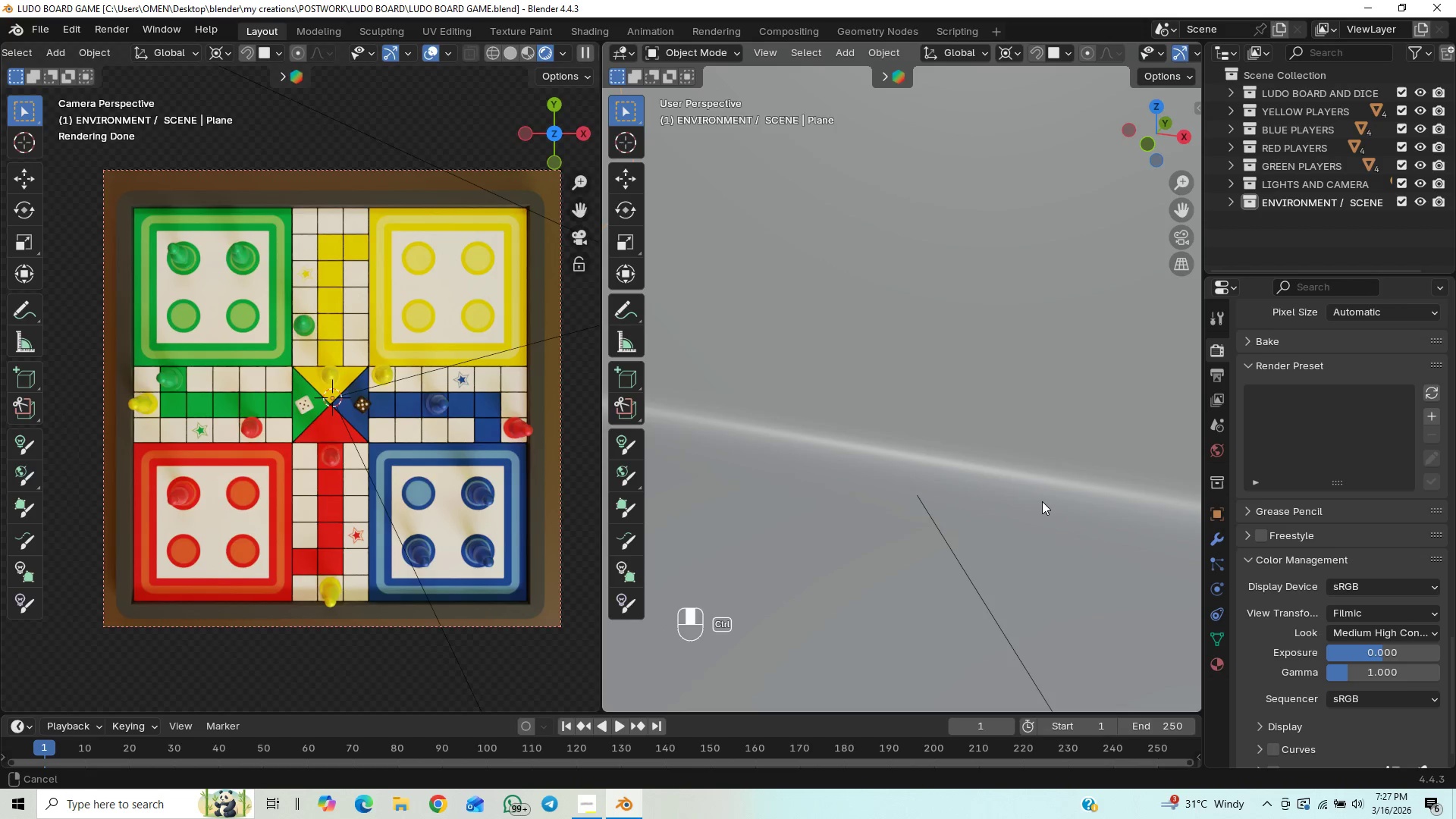 
hold_key(key=ControlLeft, duration=1.51)
 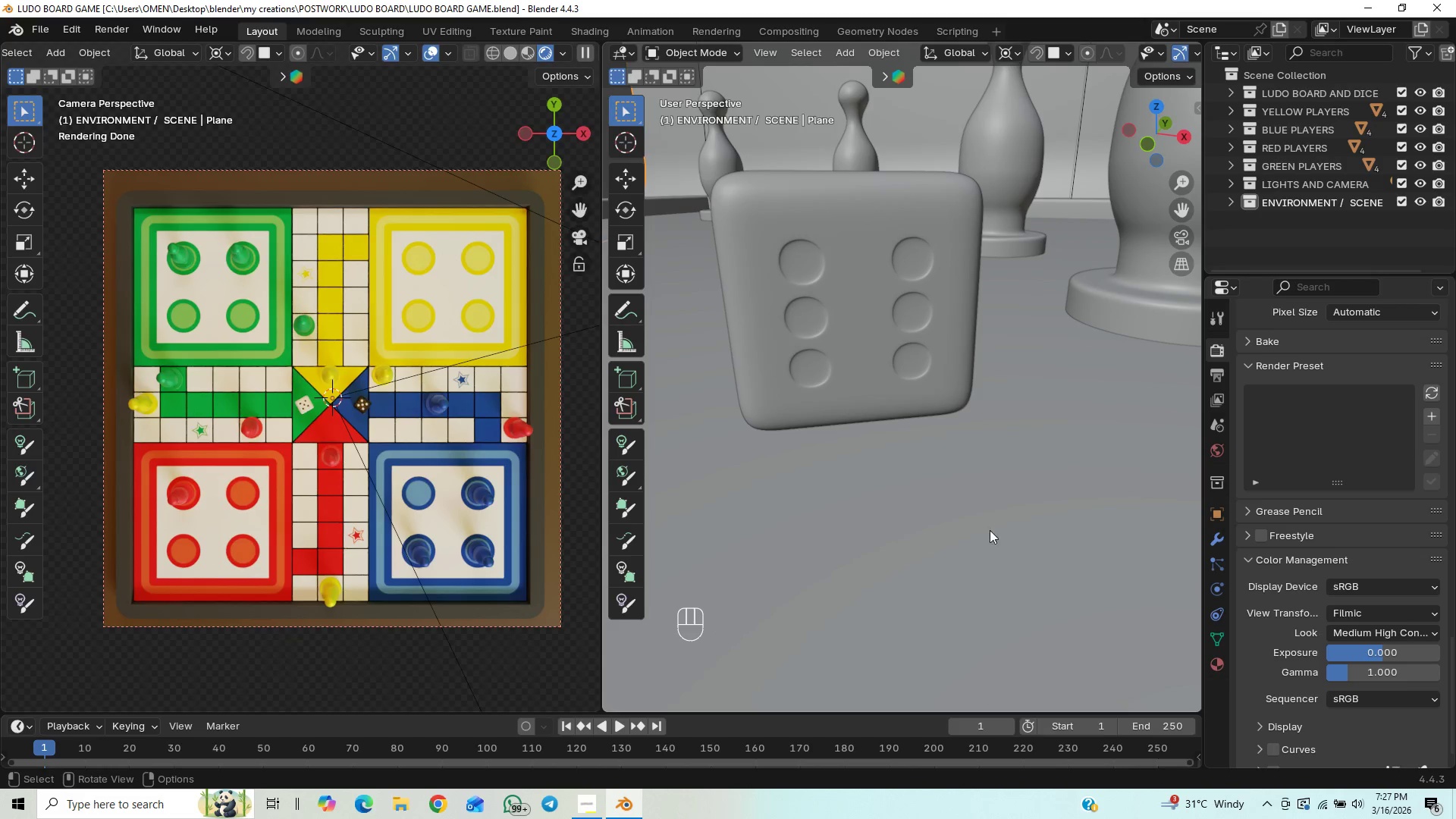 
hold_key(key=ShiftLeft, duration=1.5)
 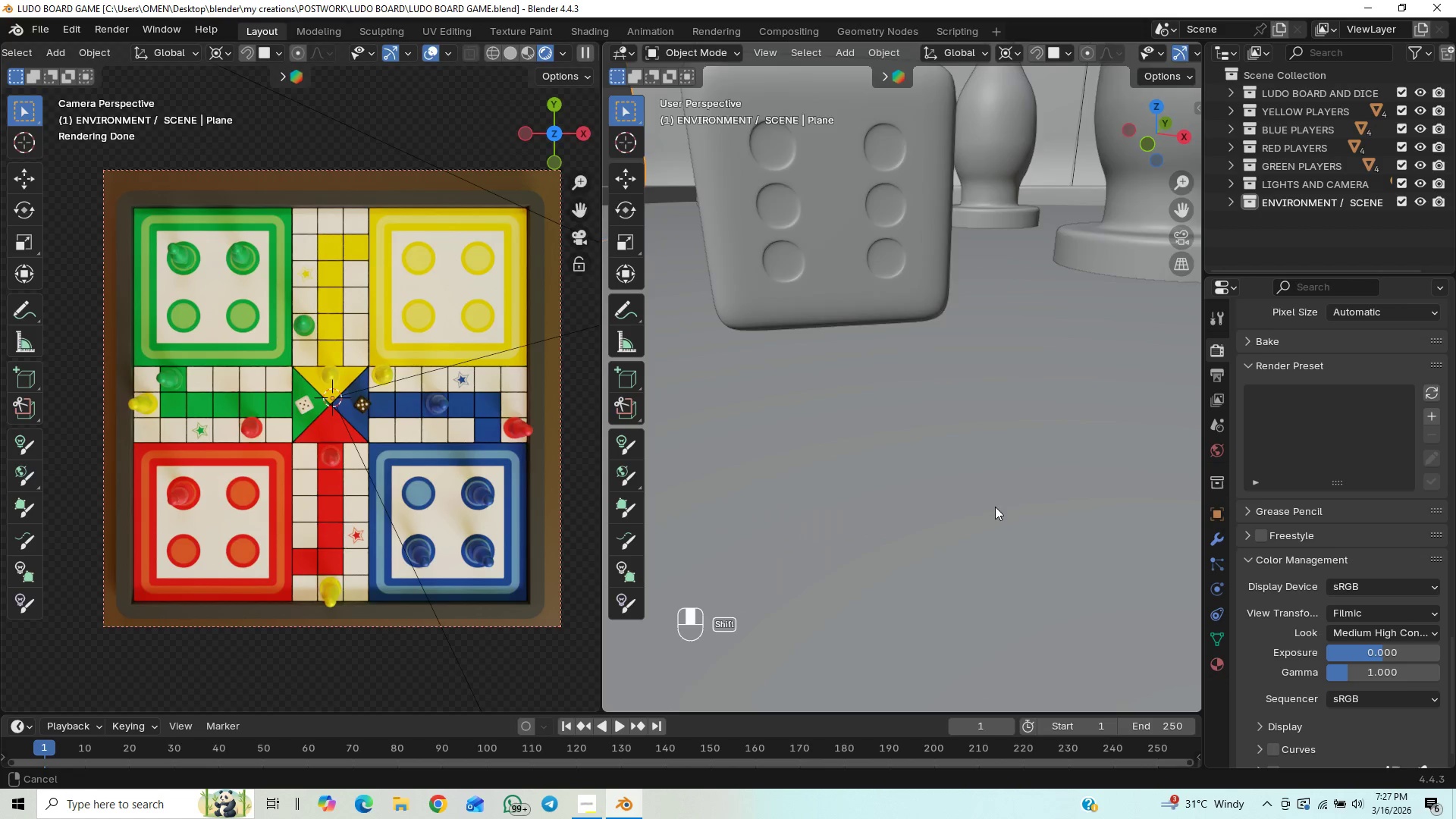 
hold_key(key=ShiftLeft, duration=1.52)
 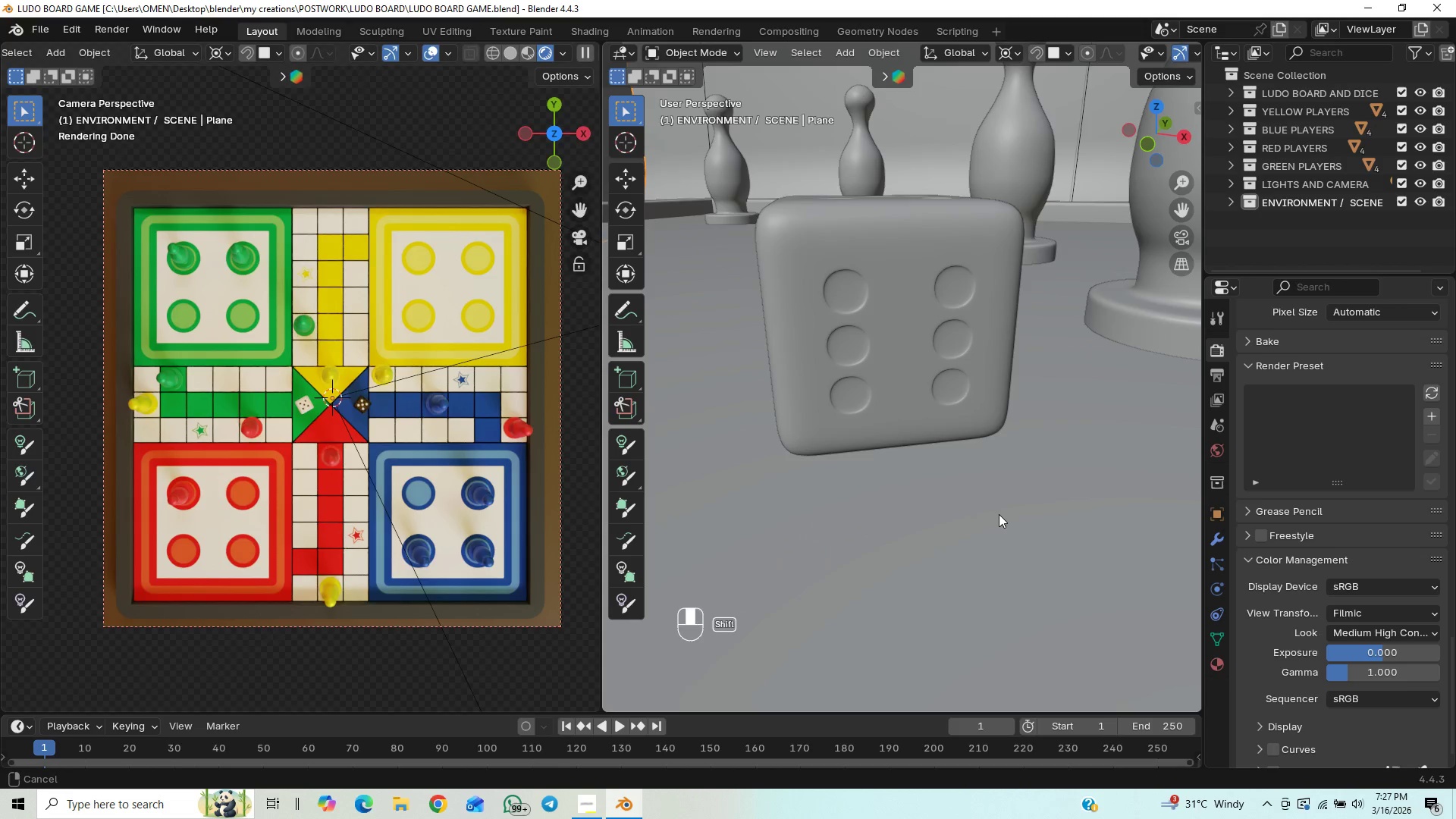 
key(Shift+ShiftLeft)
 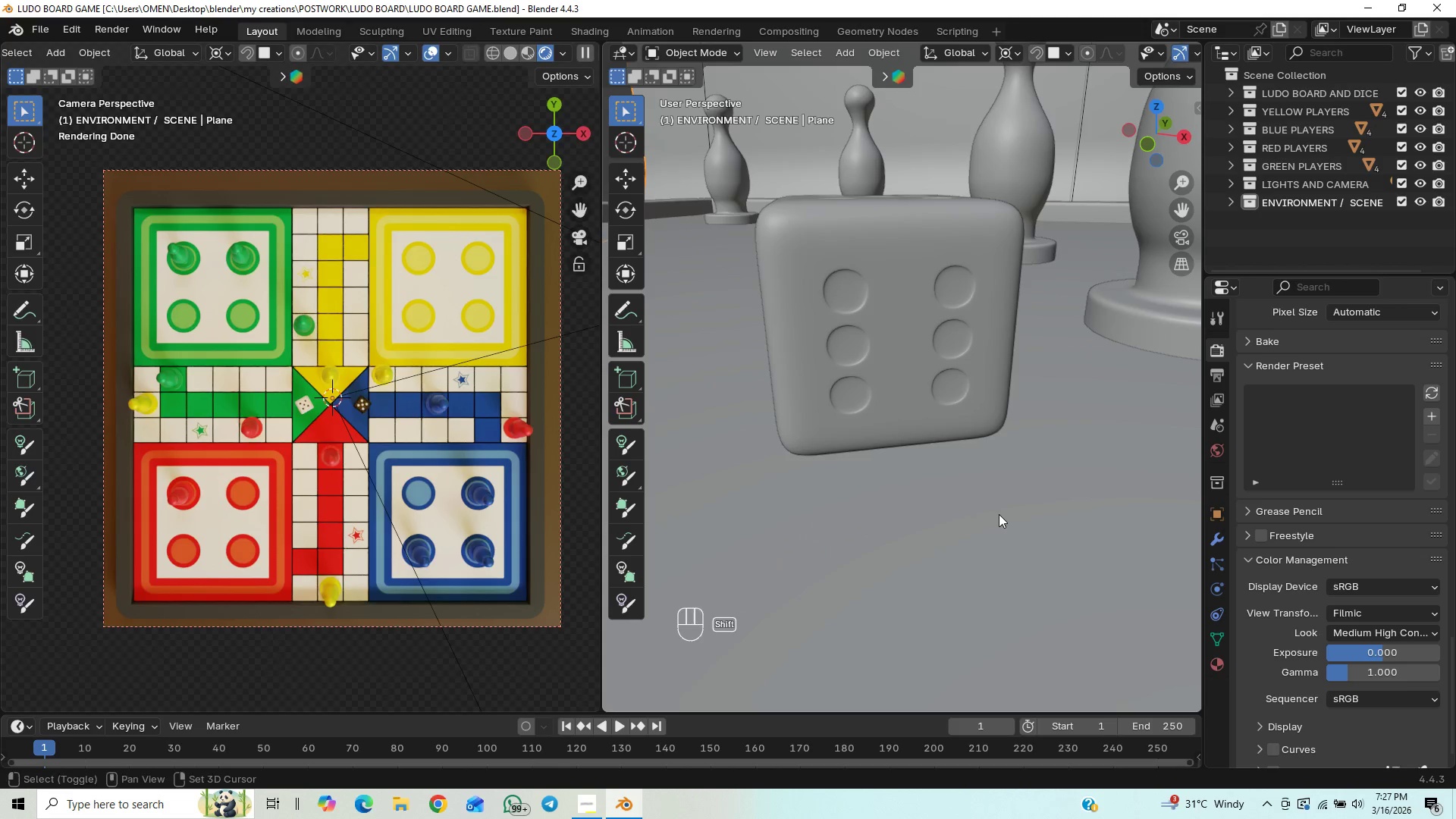 
key(Shift+ShiftLeft)
 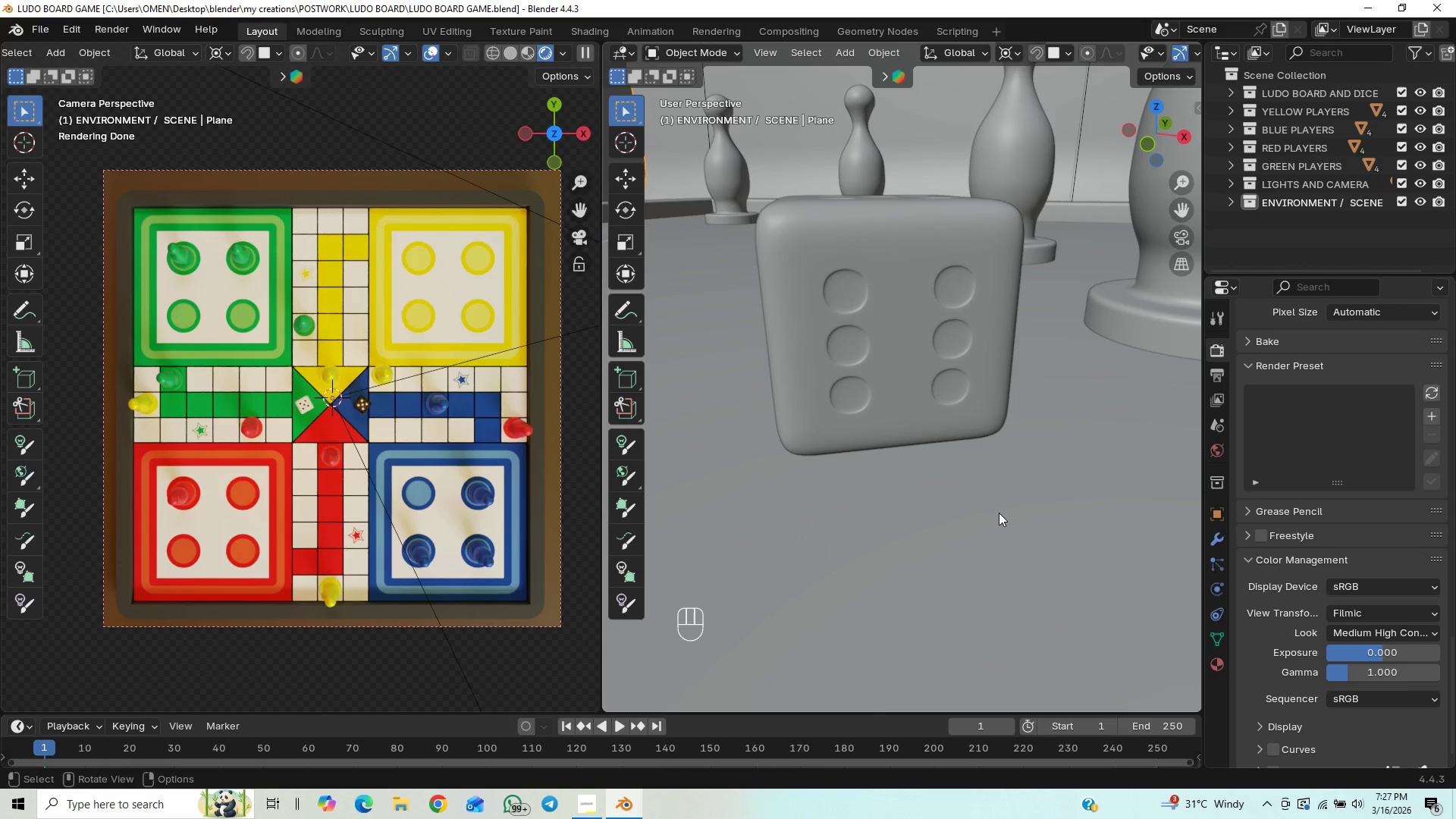 
key(Alt+Control+Numpad0)
 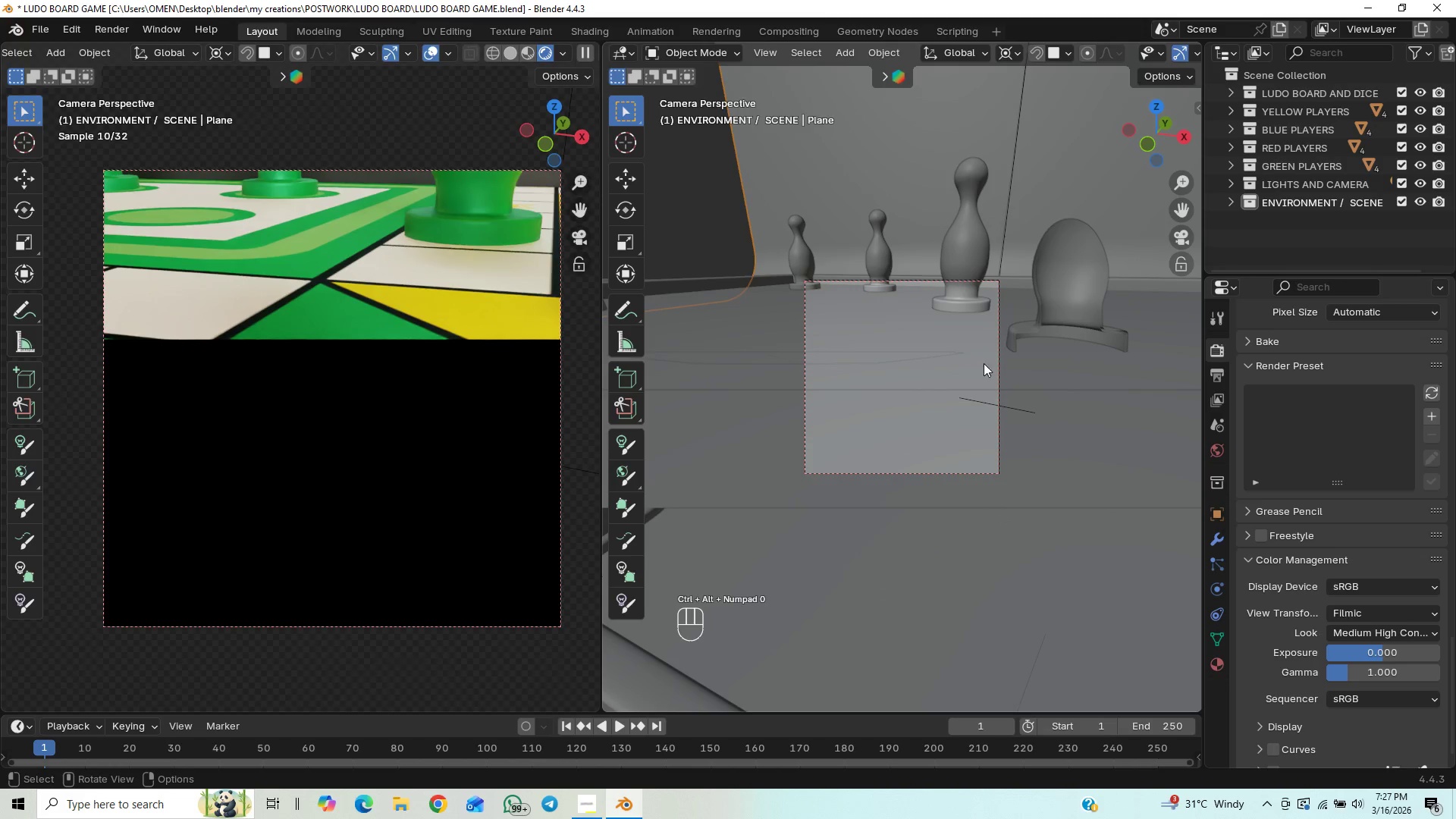 
left_click([994, 357])
 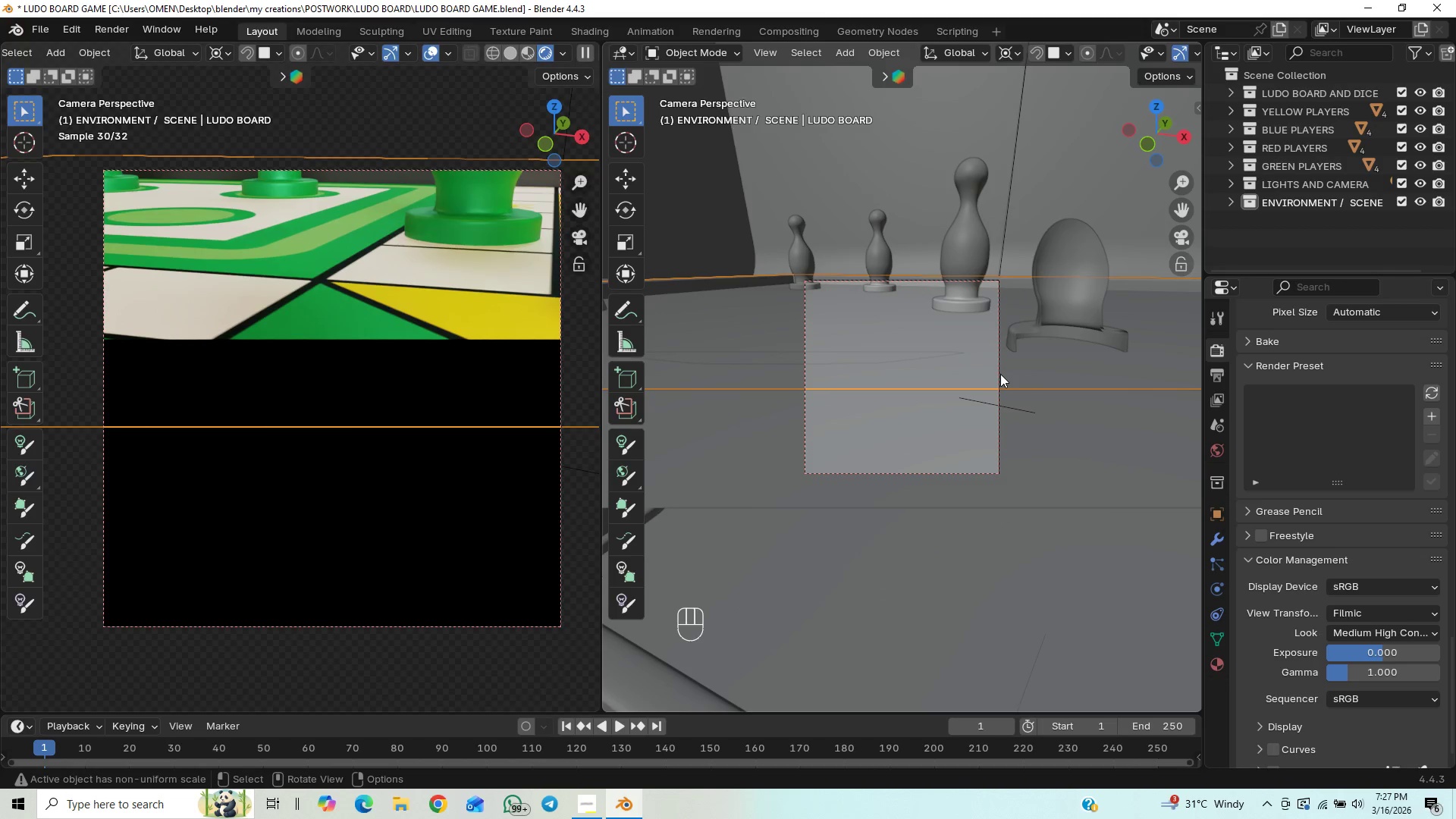 
left_click([999, 374])
 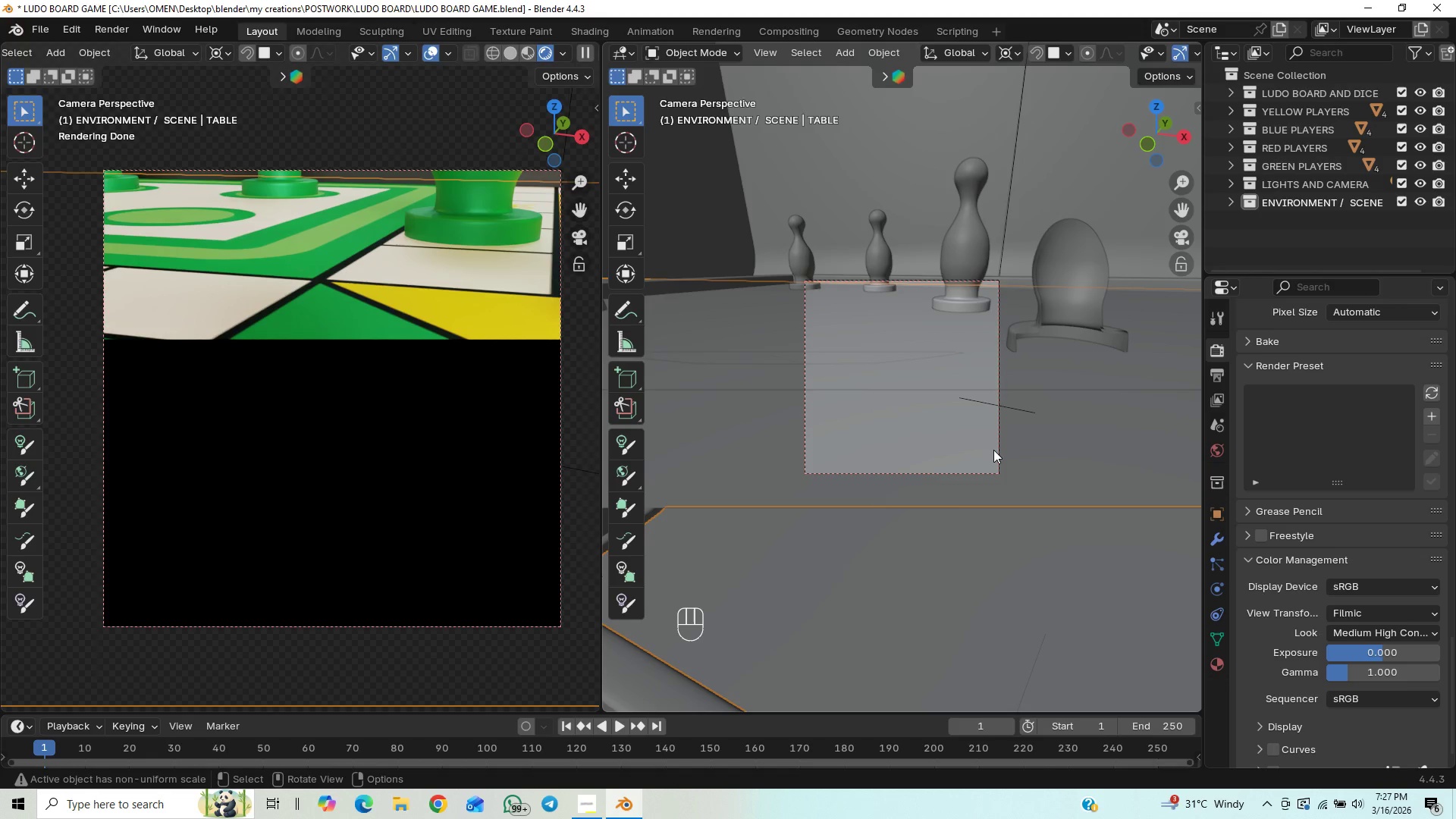 
double_click([998, 447])
 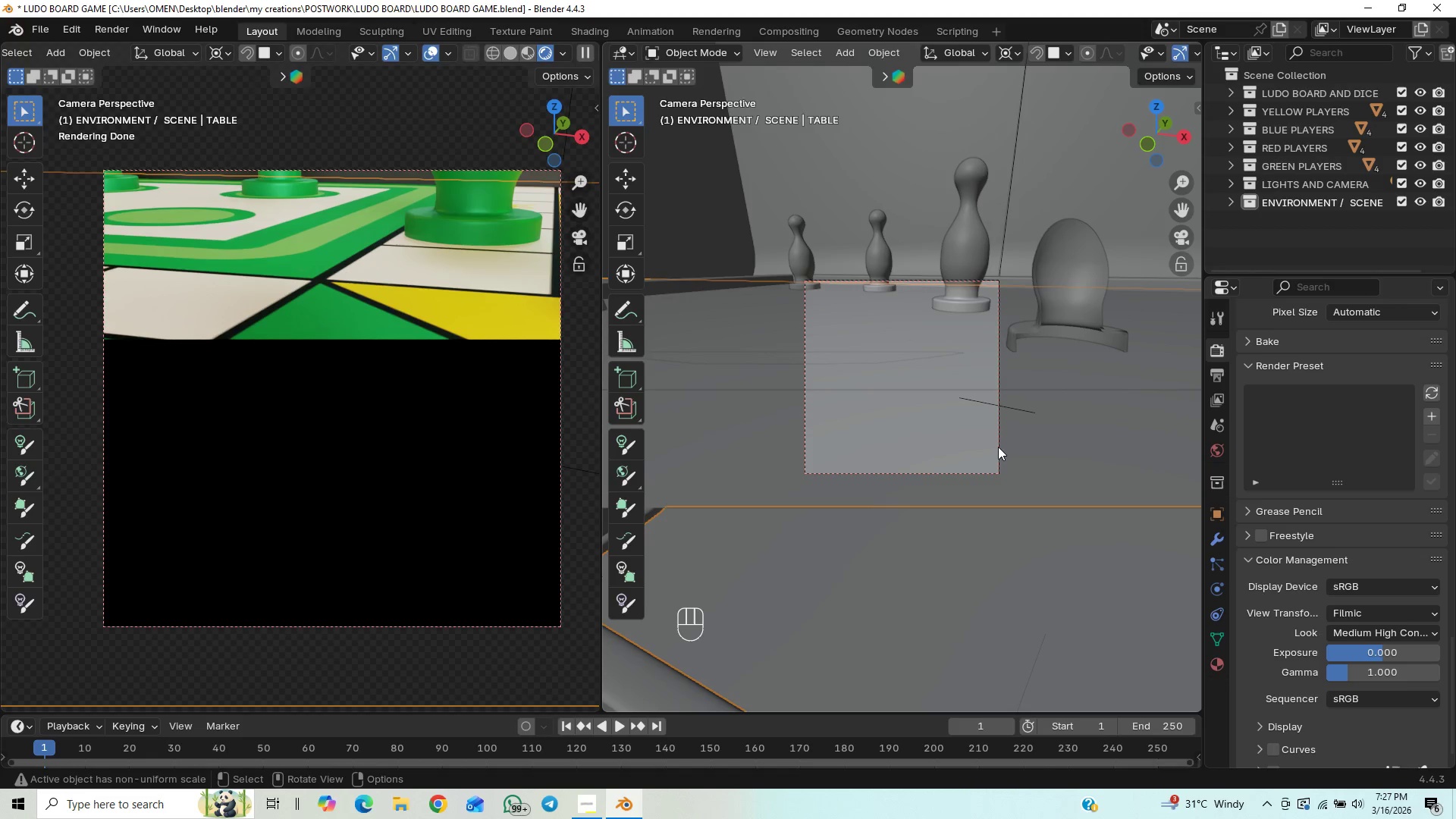 
triple_click([998, 447])
 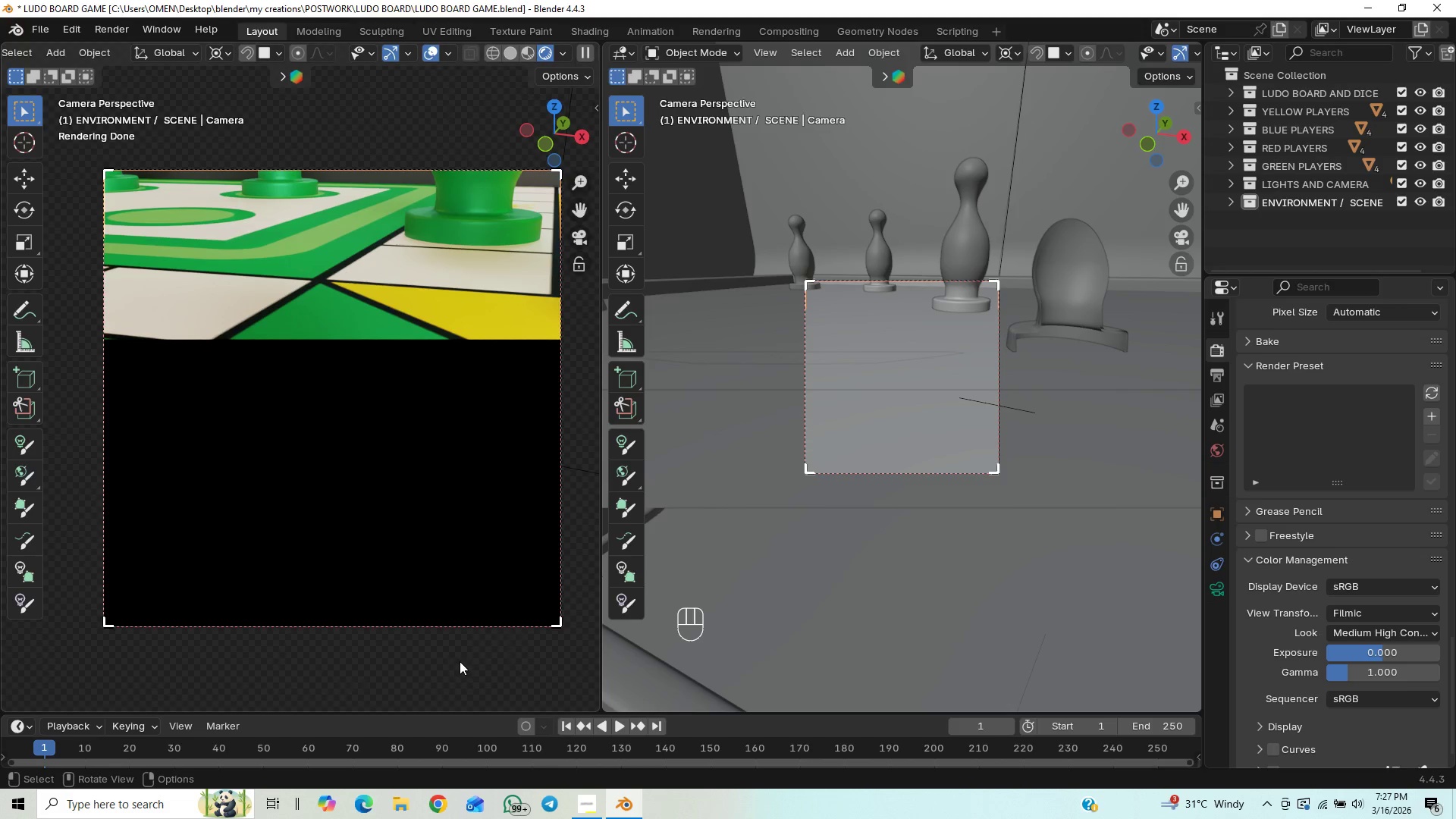 
left_click([487, 628])
 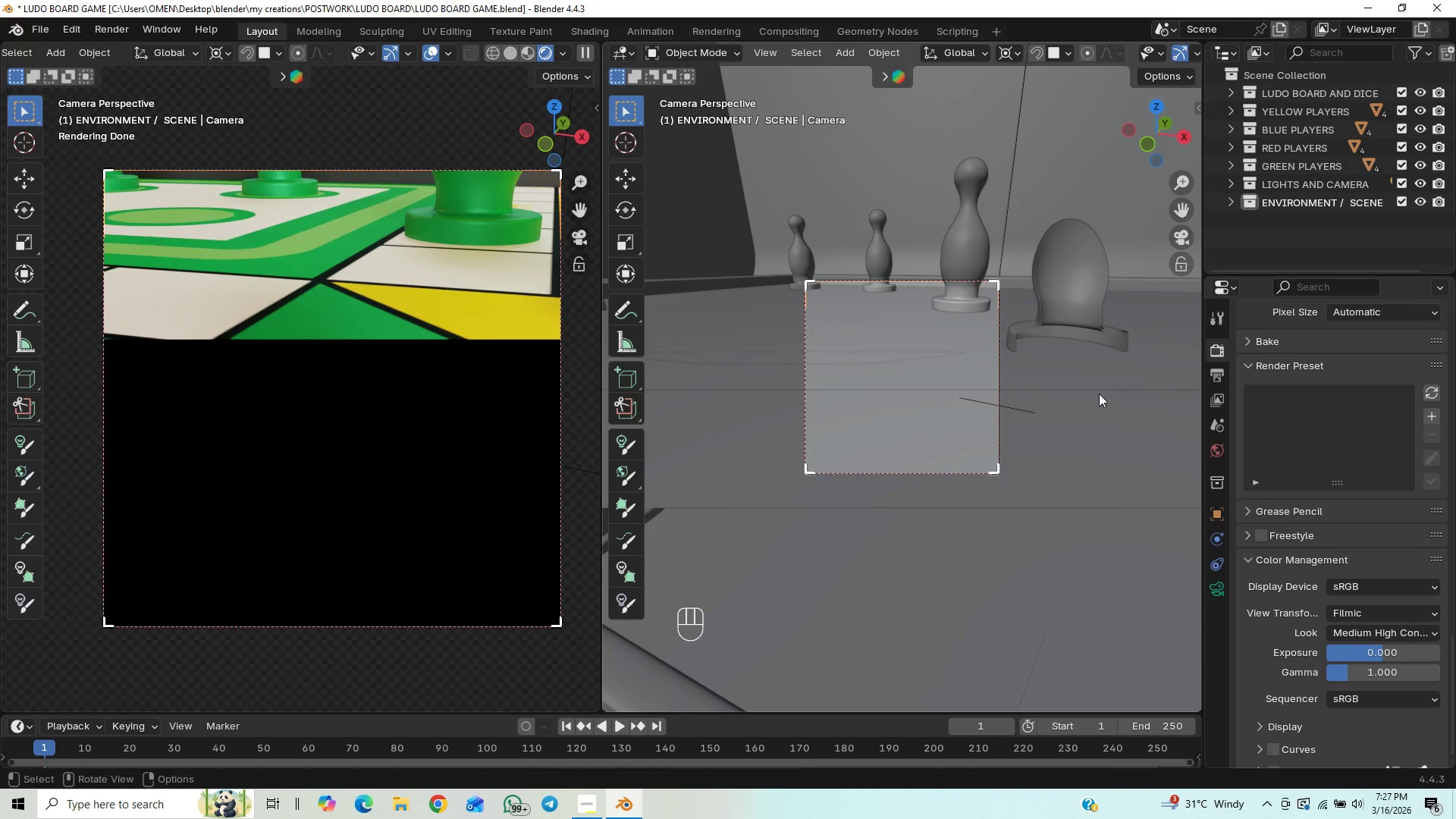 
key(G)
 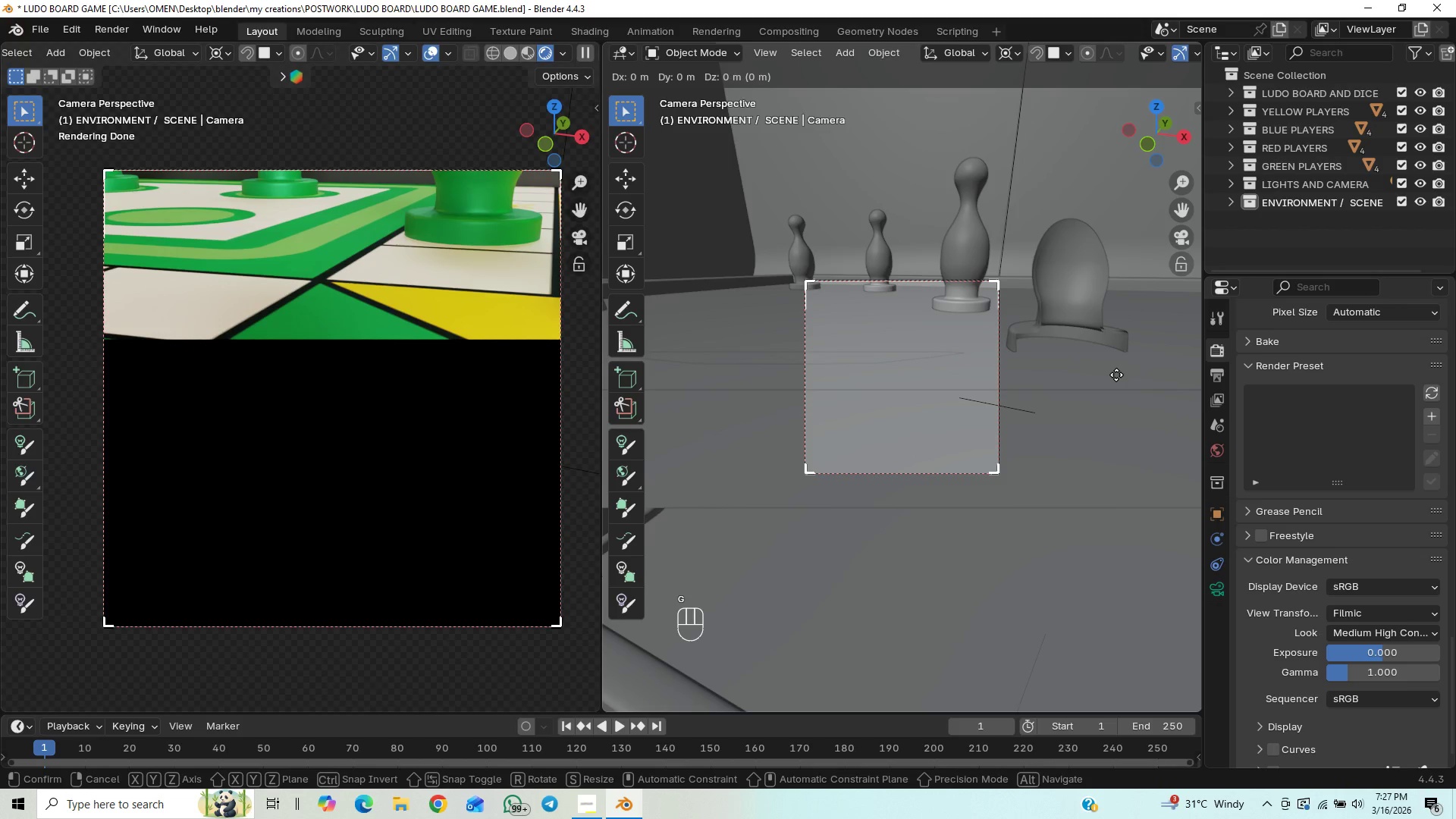 
hold_key(key=ShiftLeft, duration=1.51)
 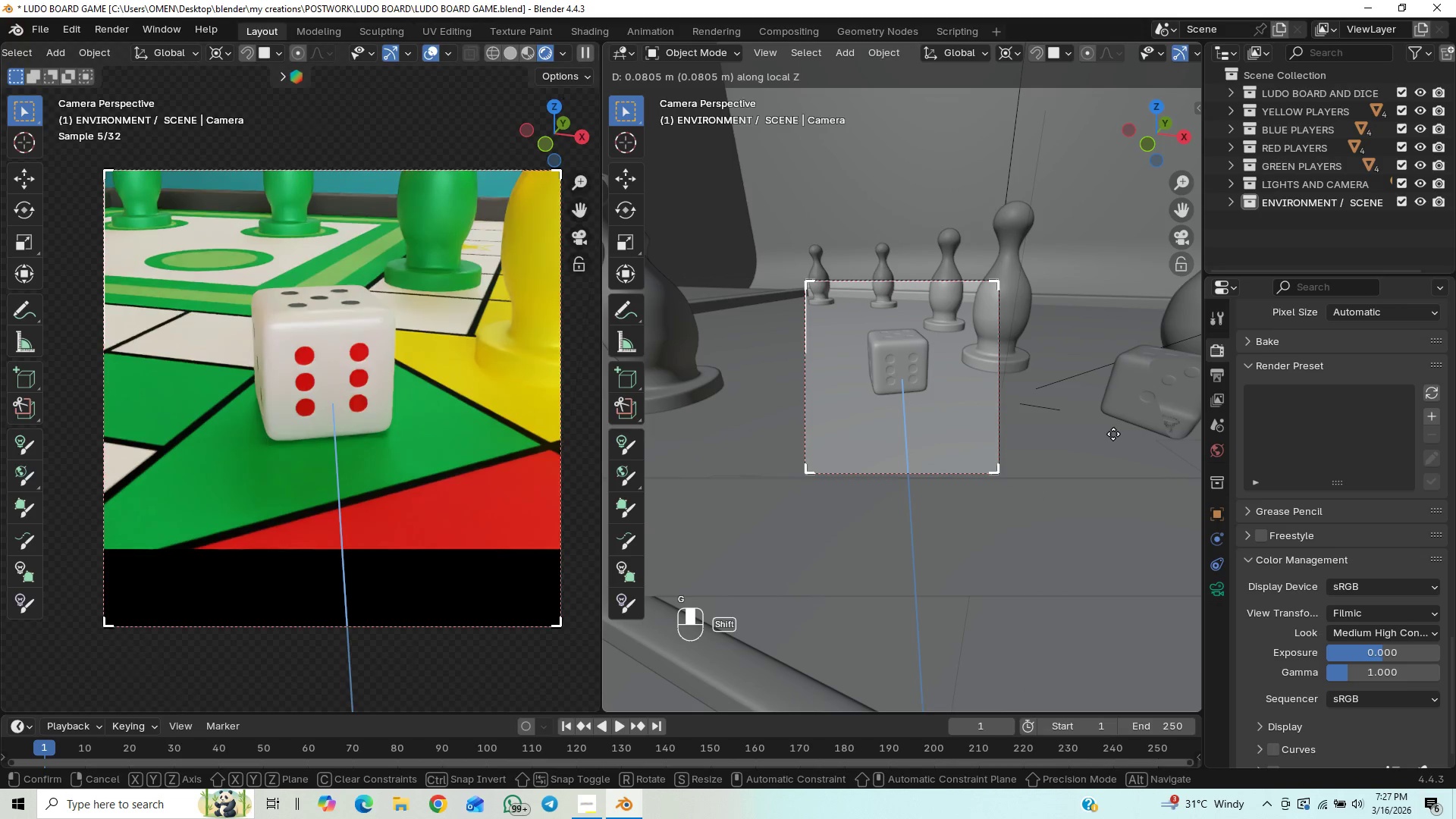 
hold_key(key=ShiftLeft, duration=1.52)
 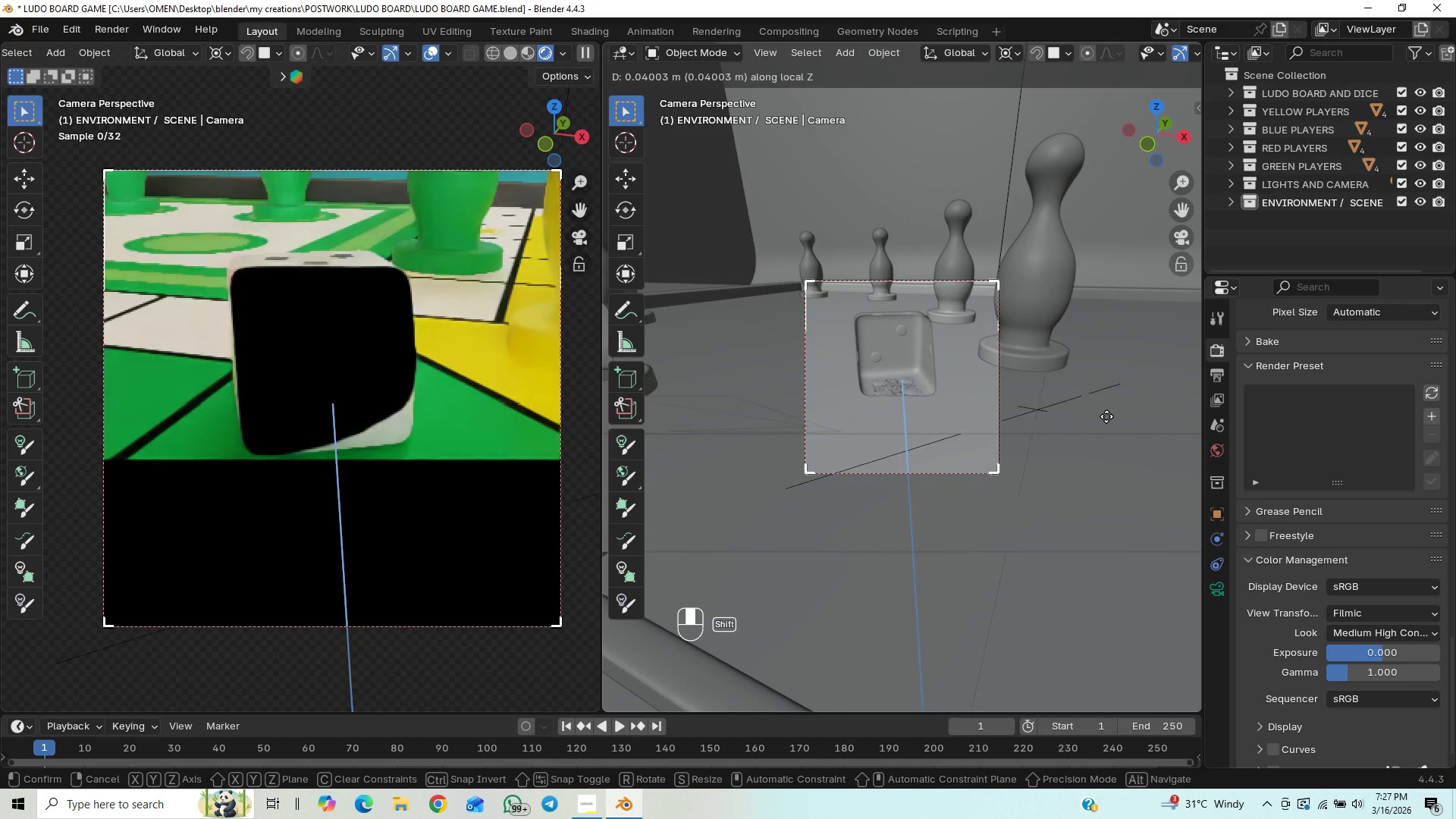 
hold_key(key=ShiftLeft, duration=1.51)
 